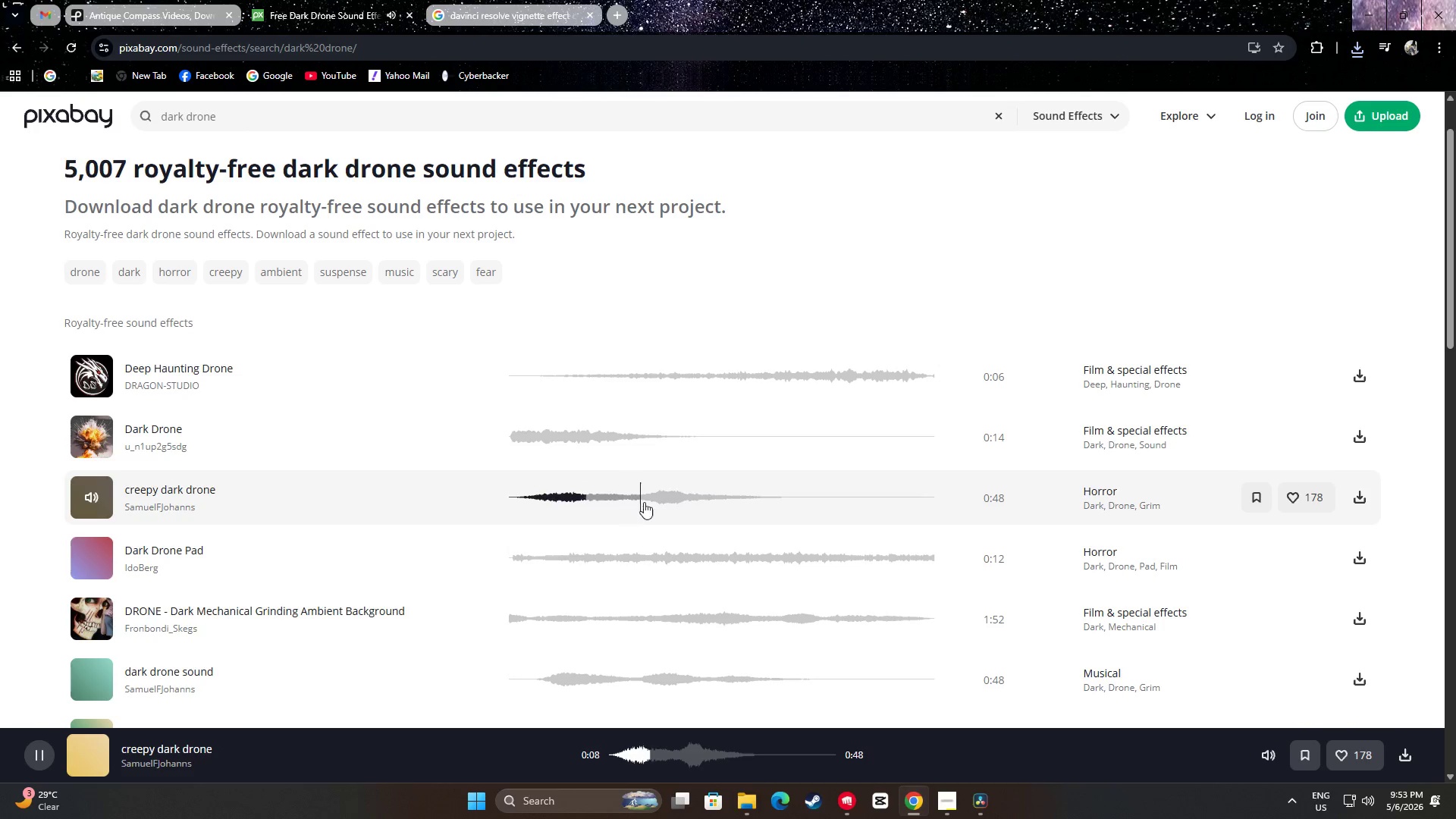 
left_click([663, 500])
 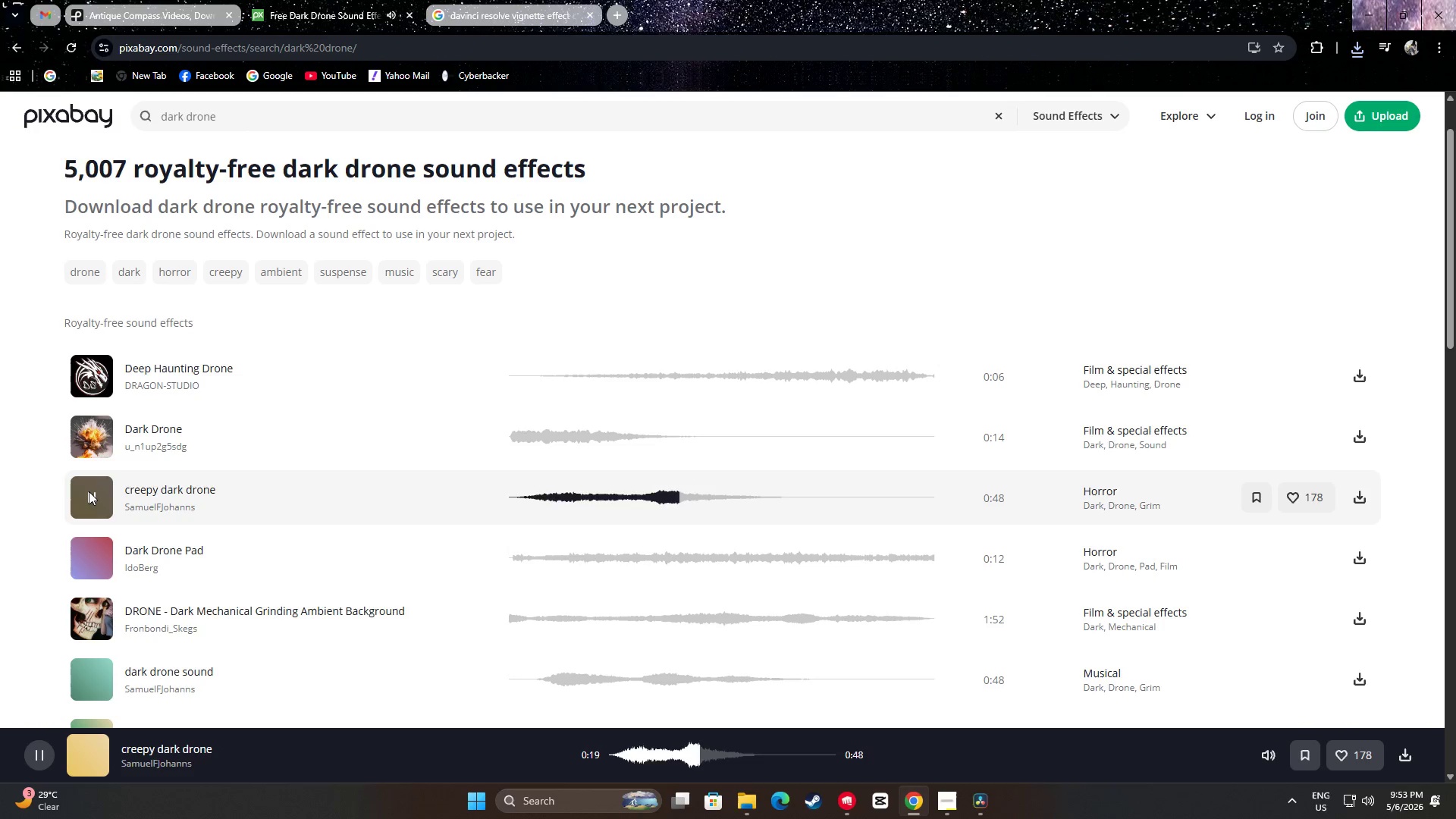 
left_click([88, 554])
 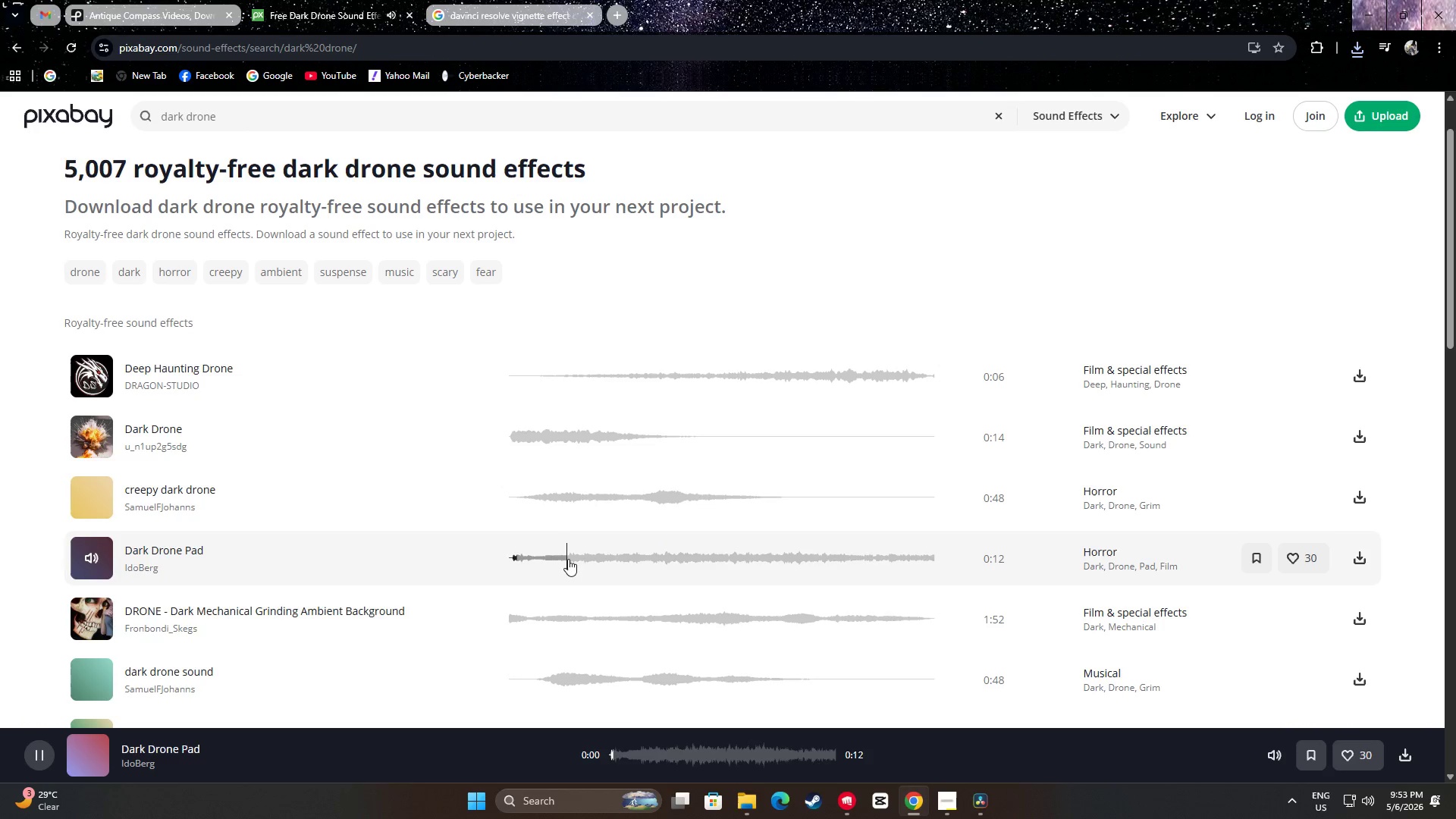 
left_click([568, 559])
 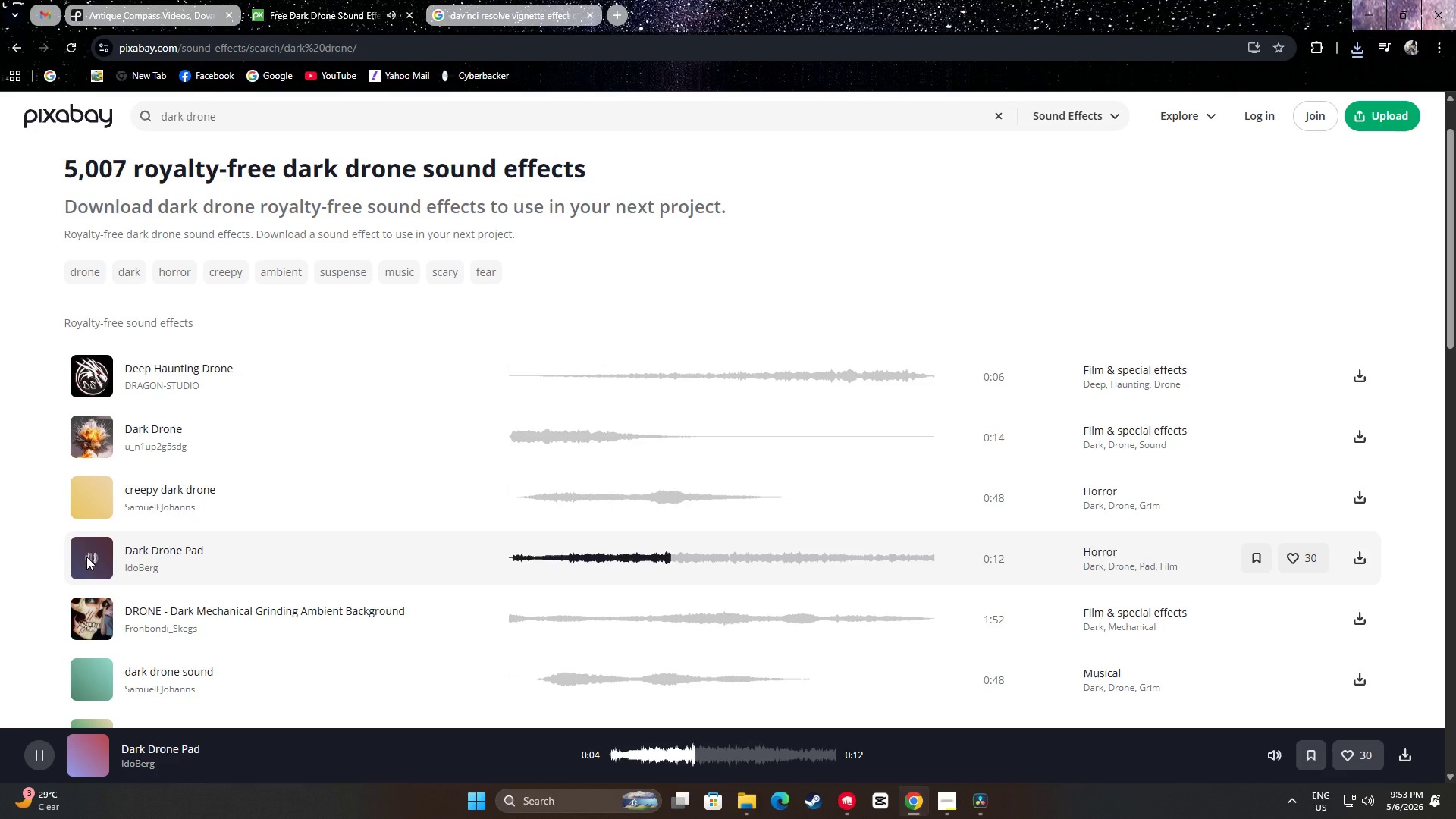 
left_click([91, 555])
 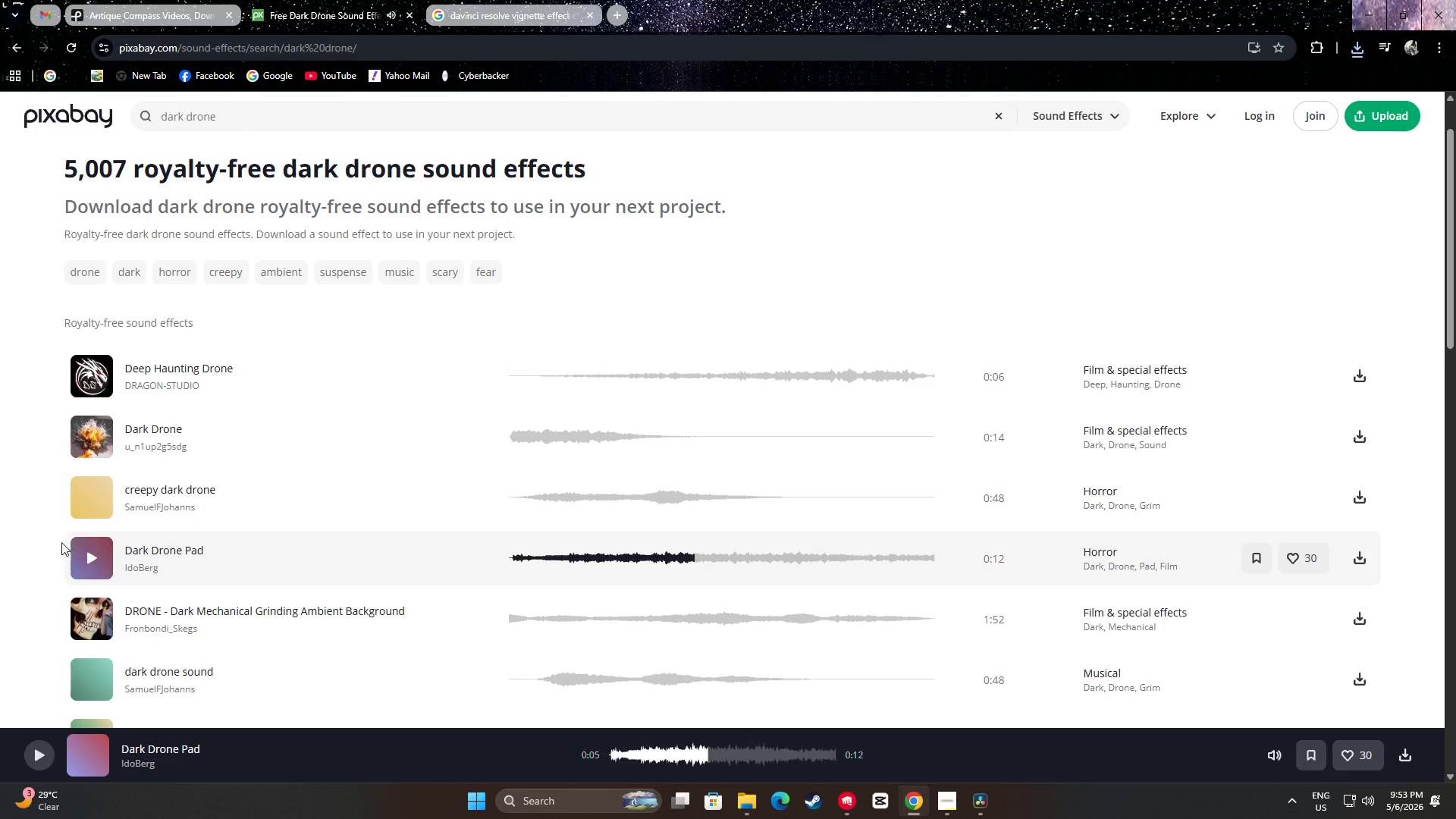 
scroll: coordinate [0, 514], scroll_direction: down, amount: 1.0
 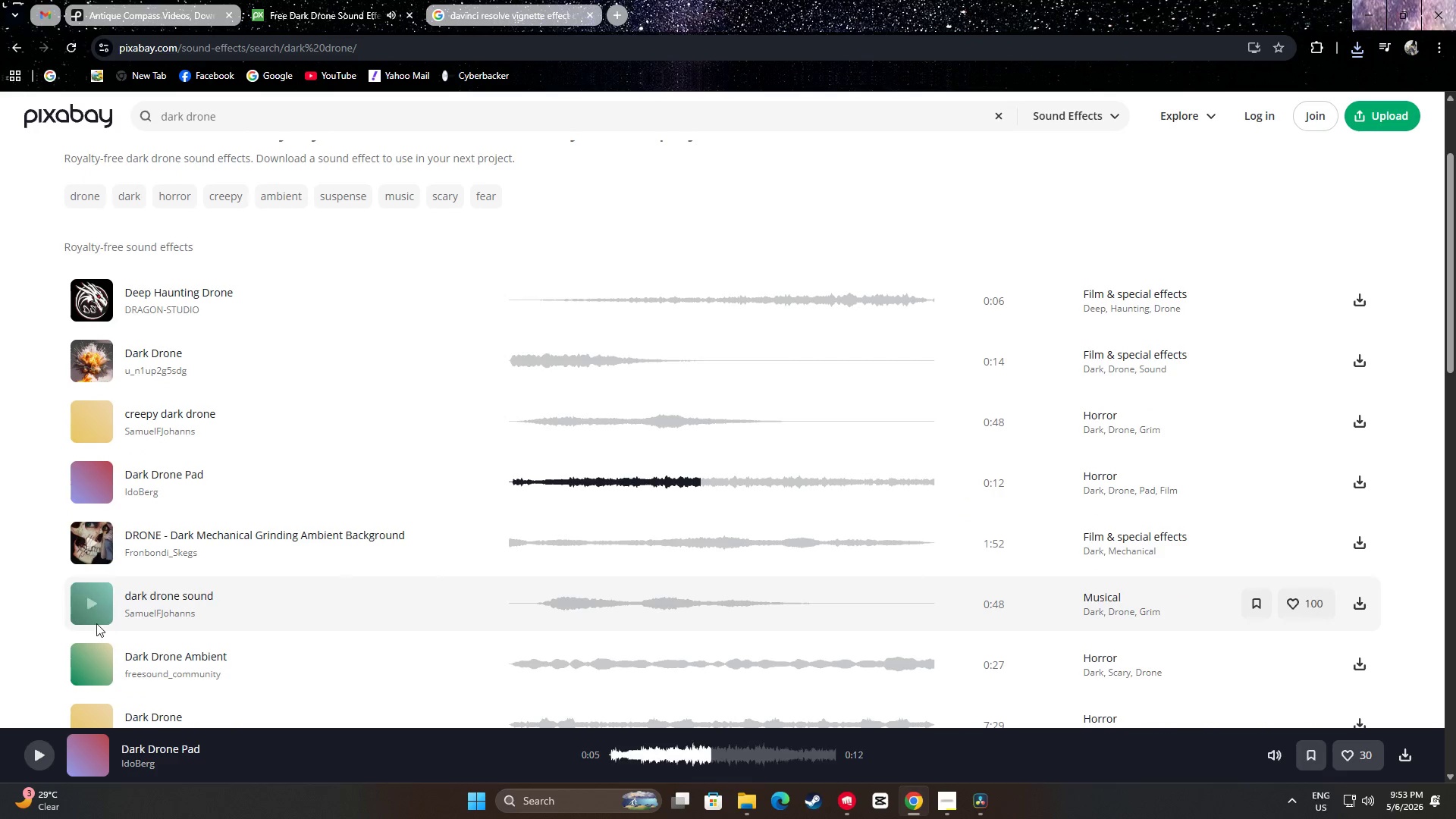 
left_click([92, 601])
 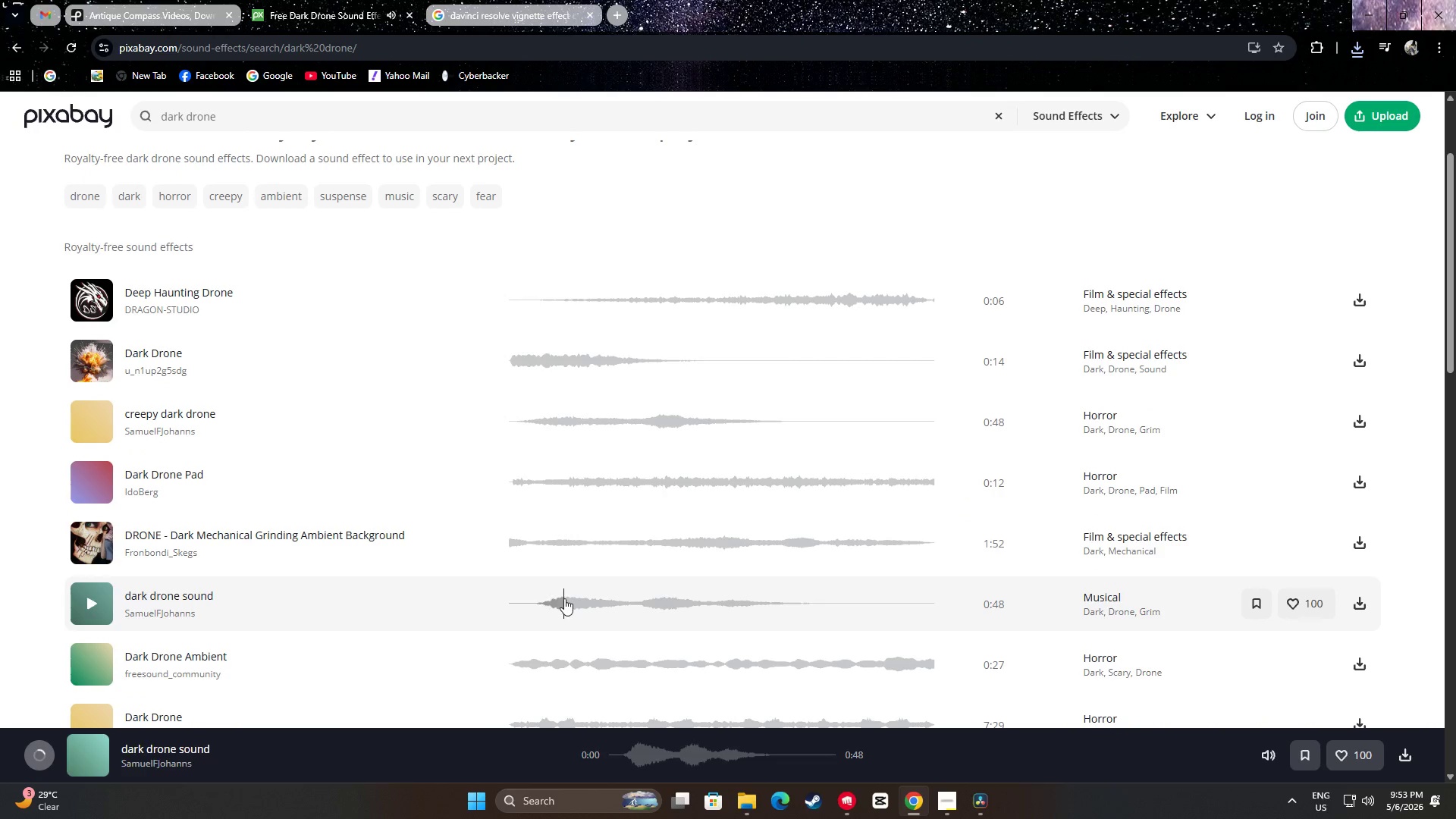 
left_click([566, 601])
 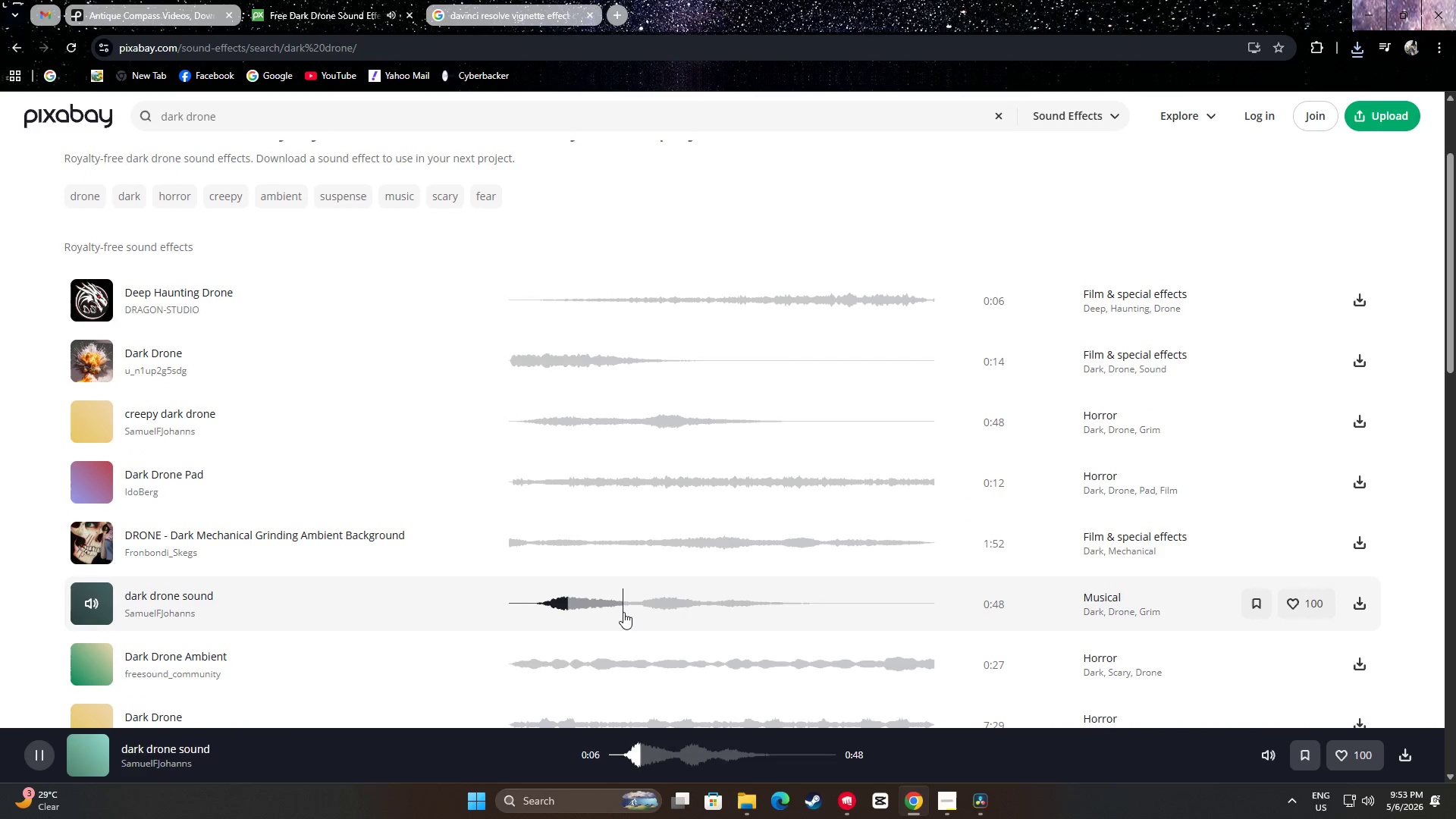 
scroll: coordinate [526, 589], scroll_direction: down, amount: 1.0
 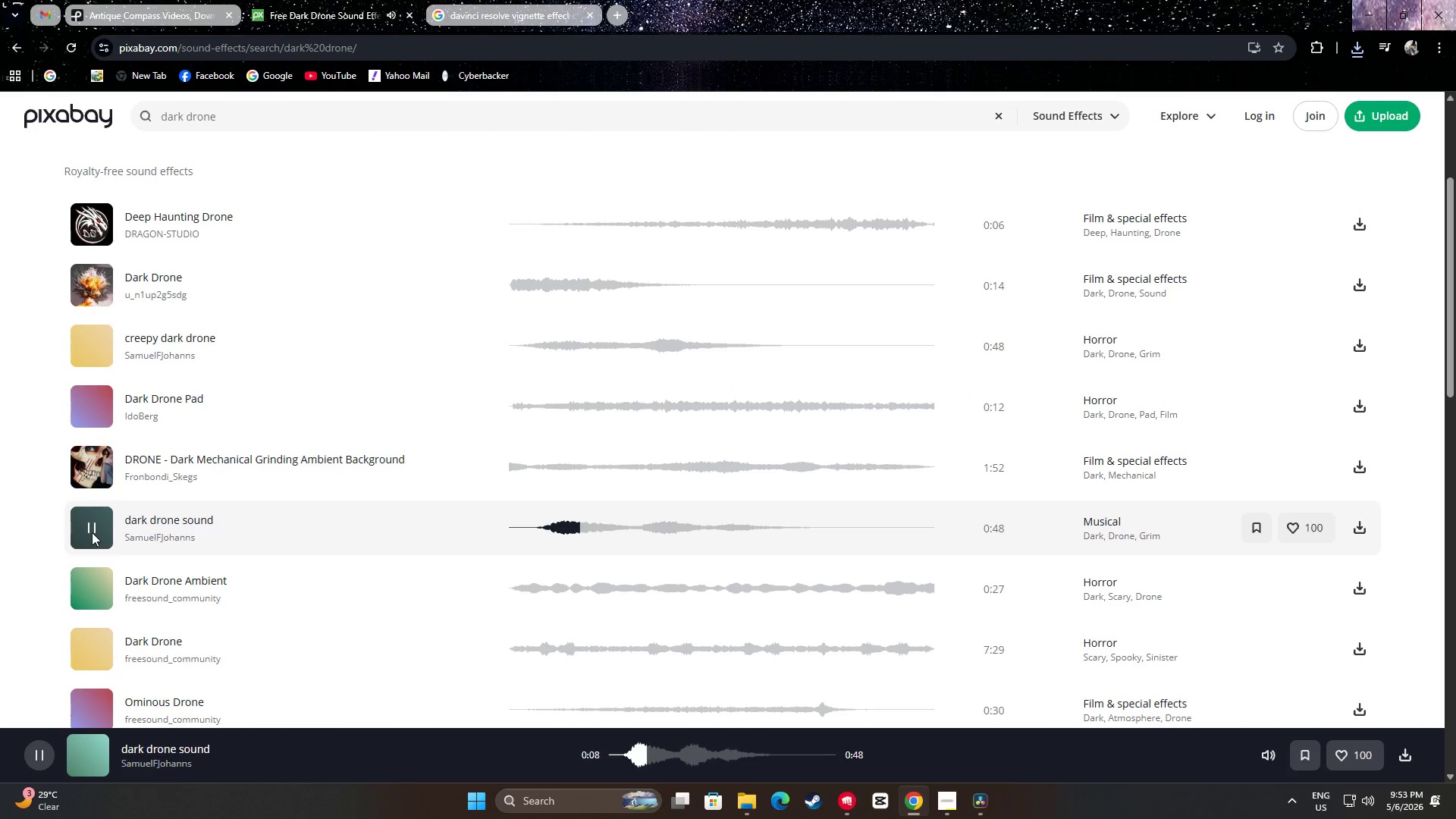 
left_click([91, 527])
 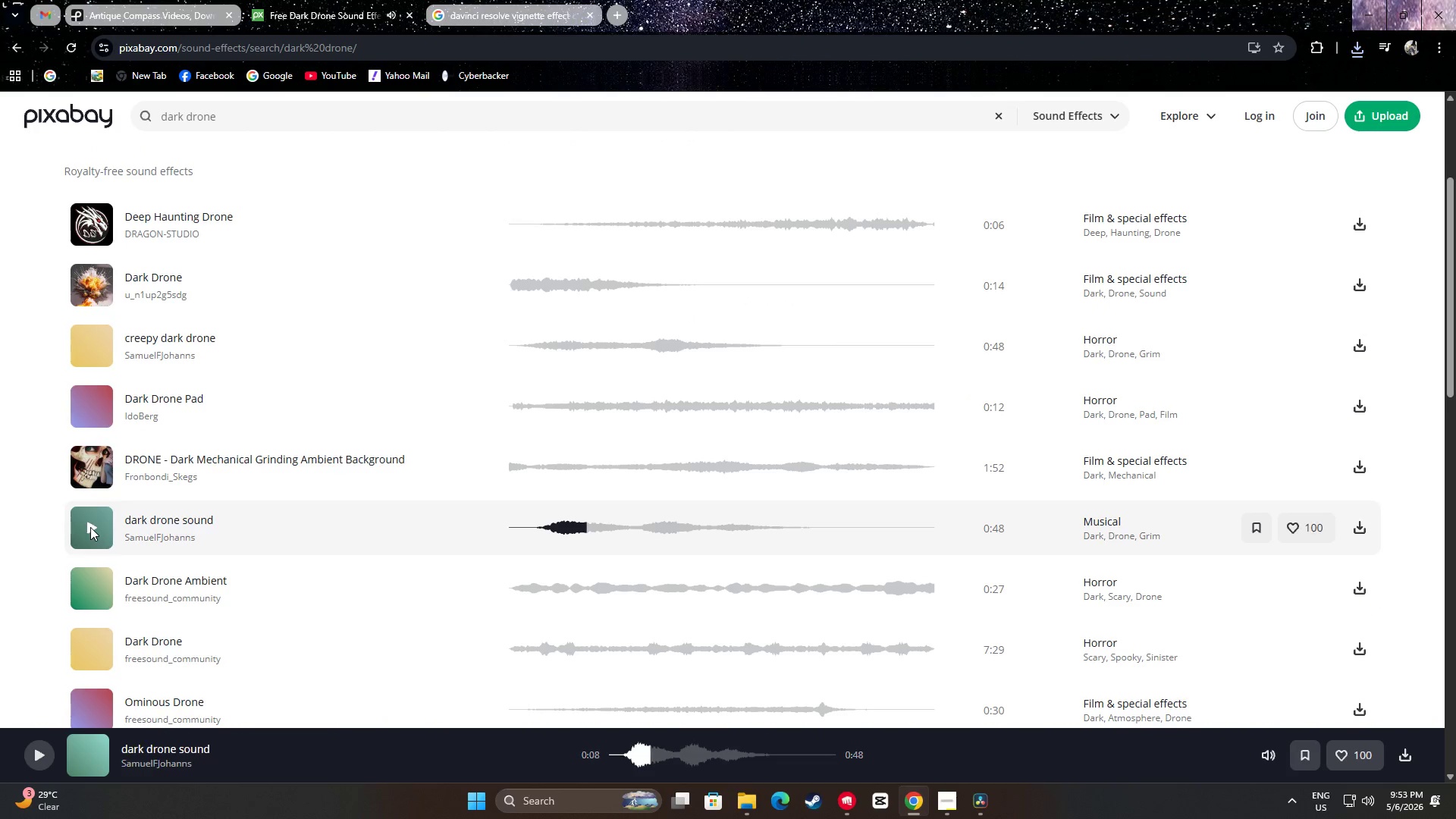 
scroll: coordinate [90, 527], scroll_direction: down, amount: 1.0
 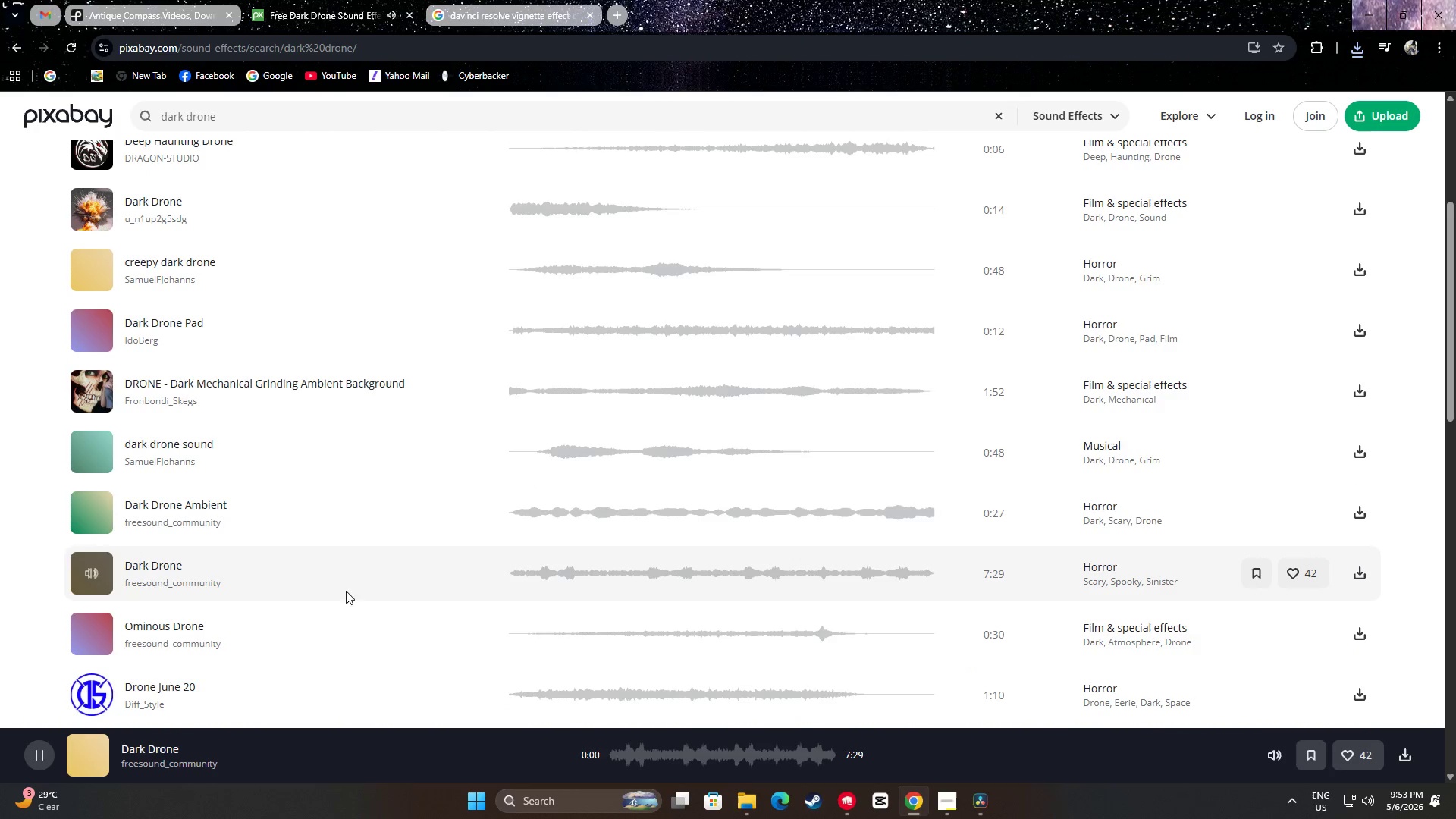 
left_click([529, 578])
 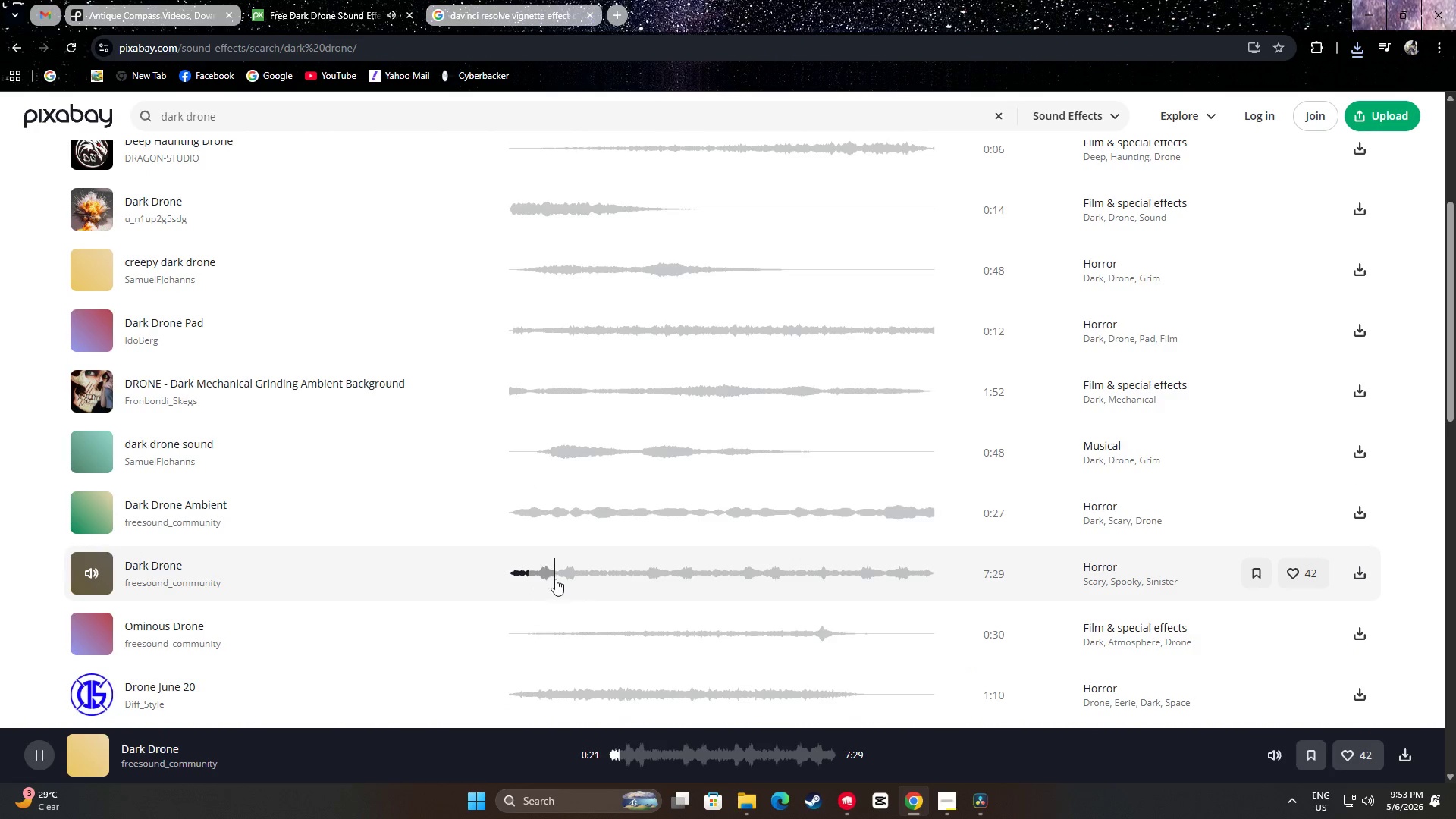 
left_click([555, 579])
 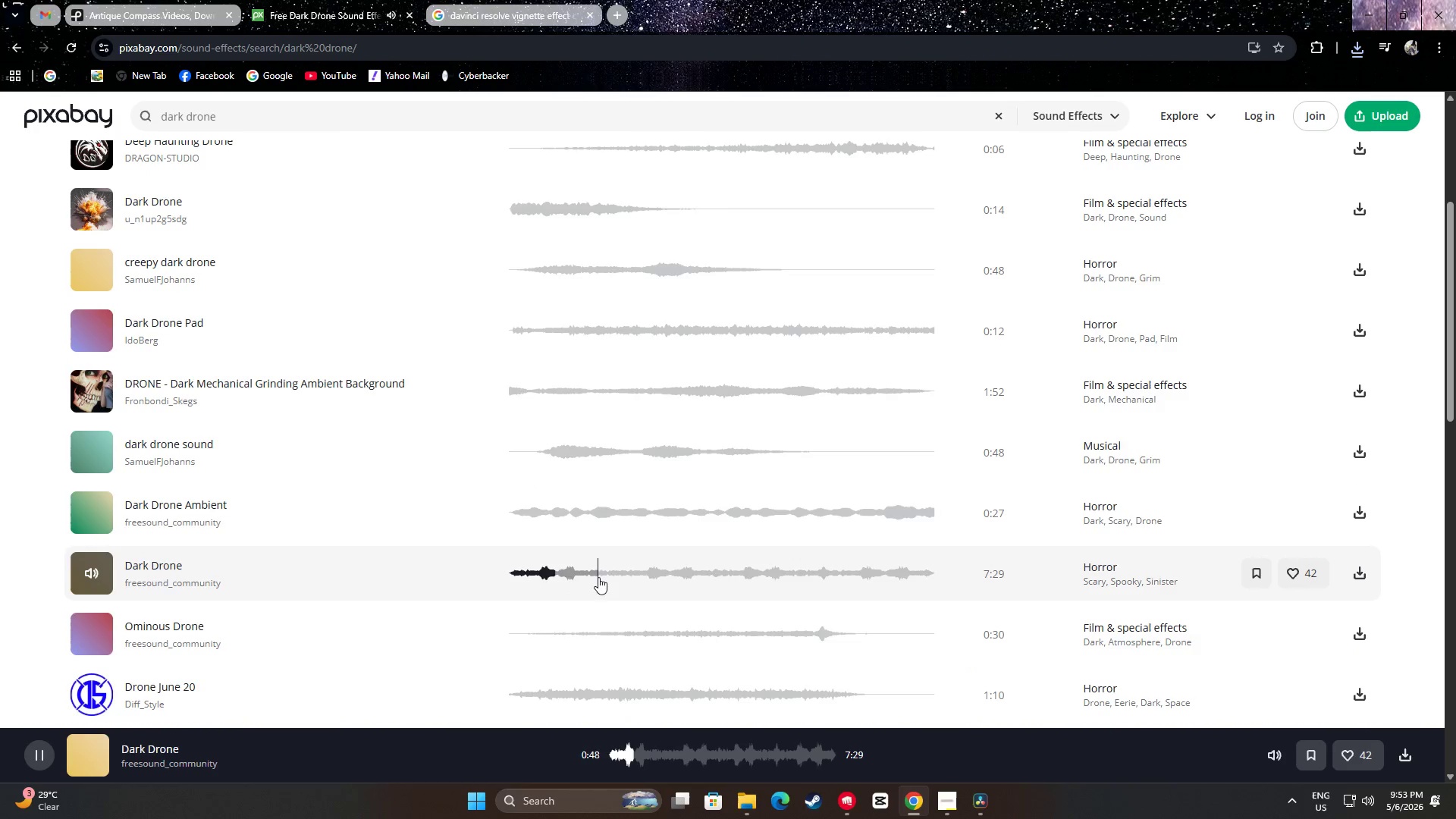 
triple_click([610, 575])
 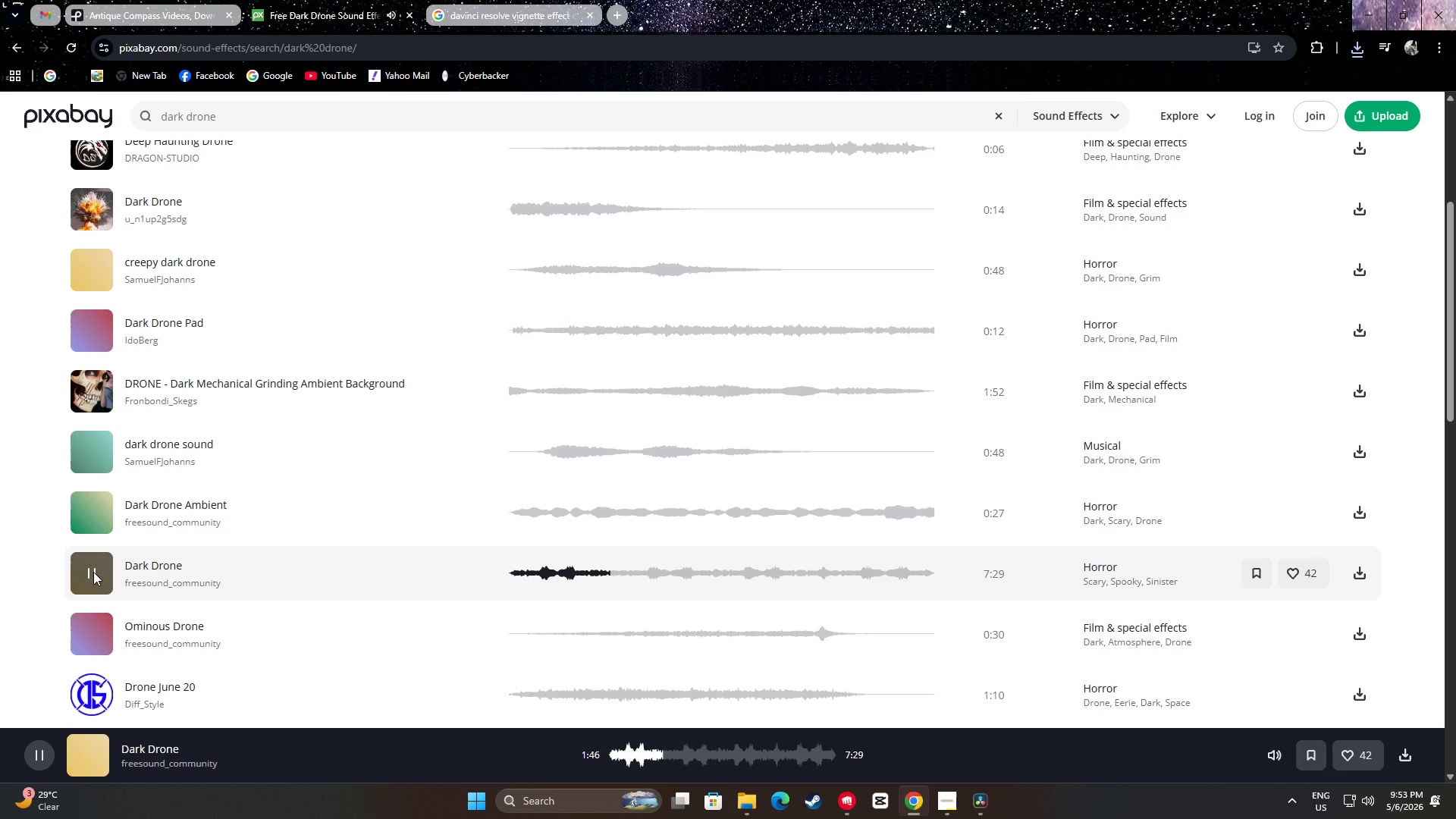 
scroll: coordinate [89, 572], scroll_direction: down, amount: 2.0
 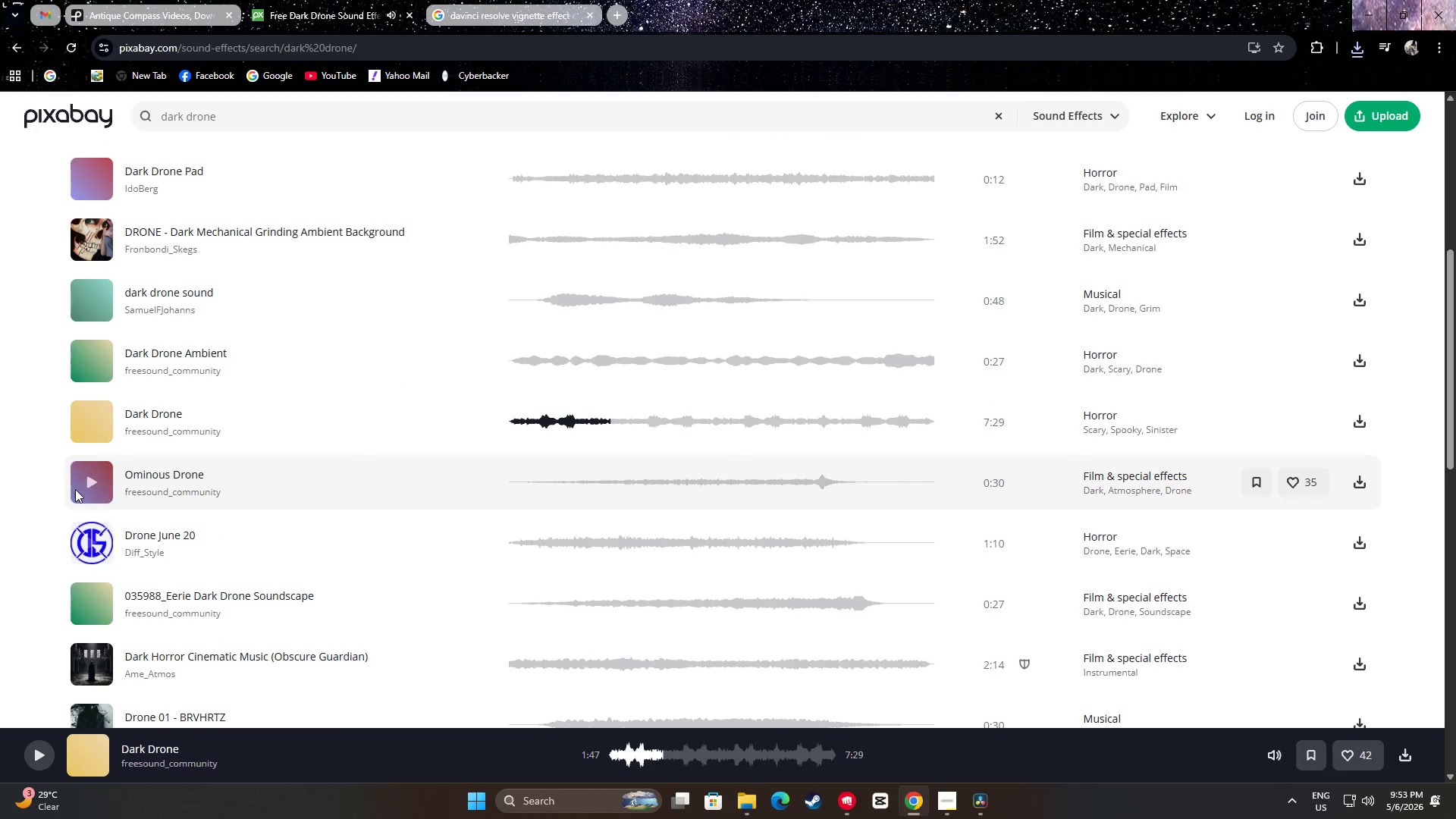 
left_click([93, 482])
 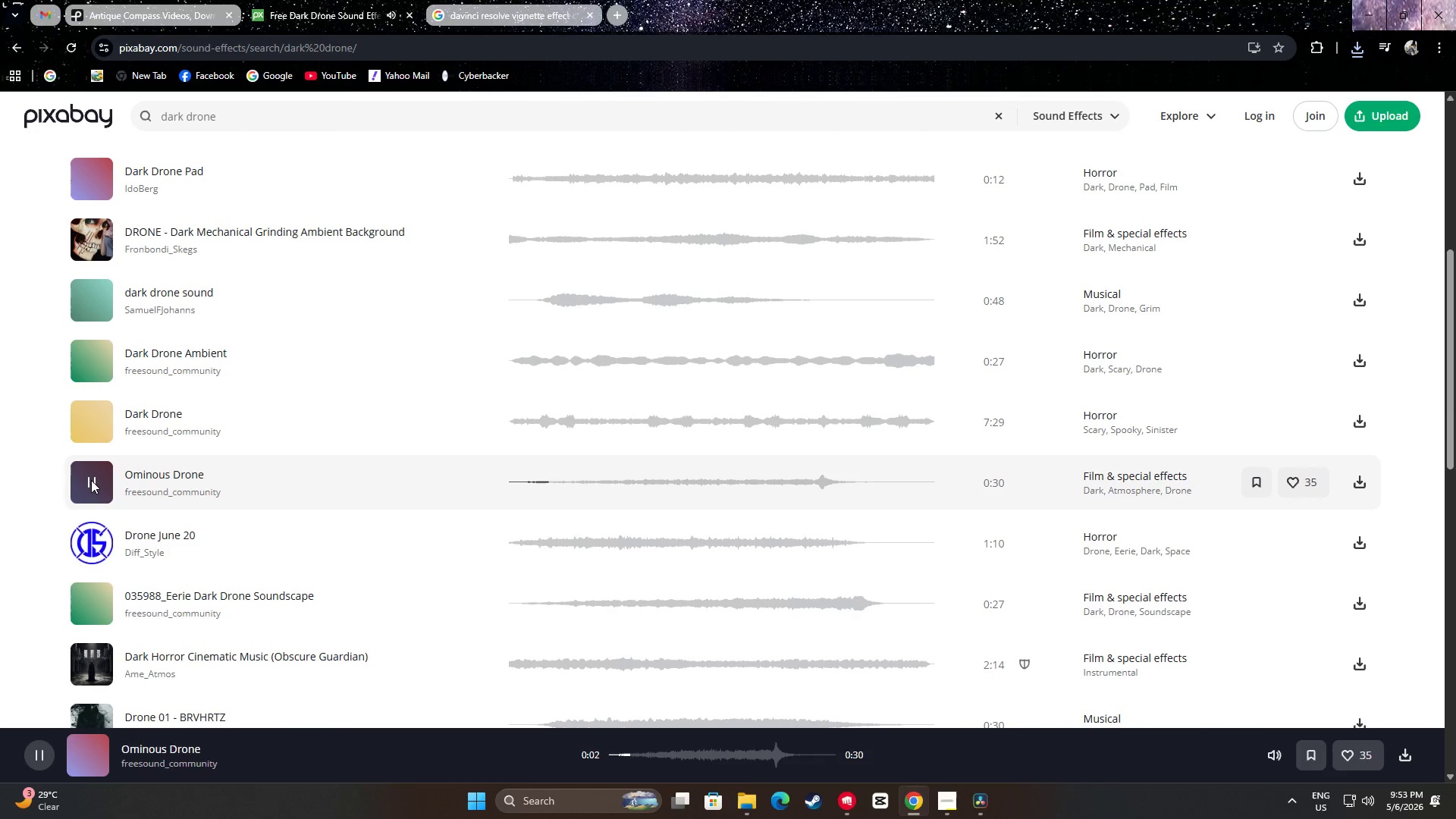 
left_click([91, 480])
 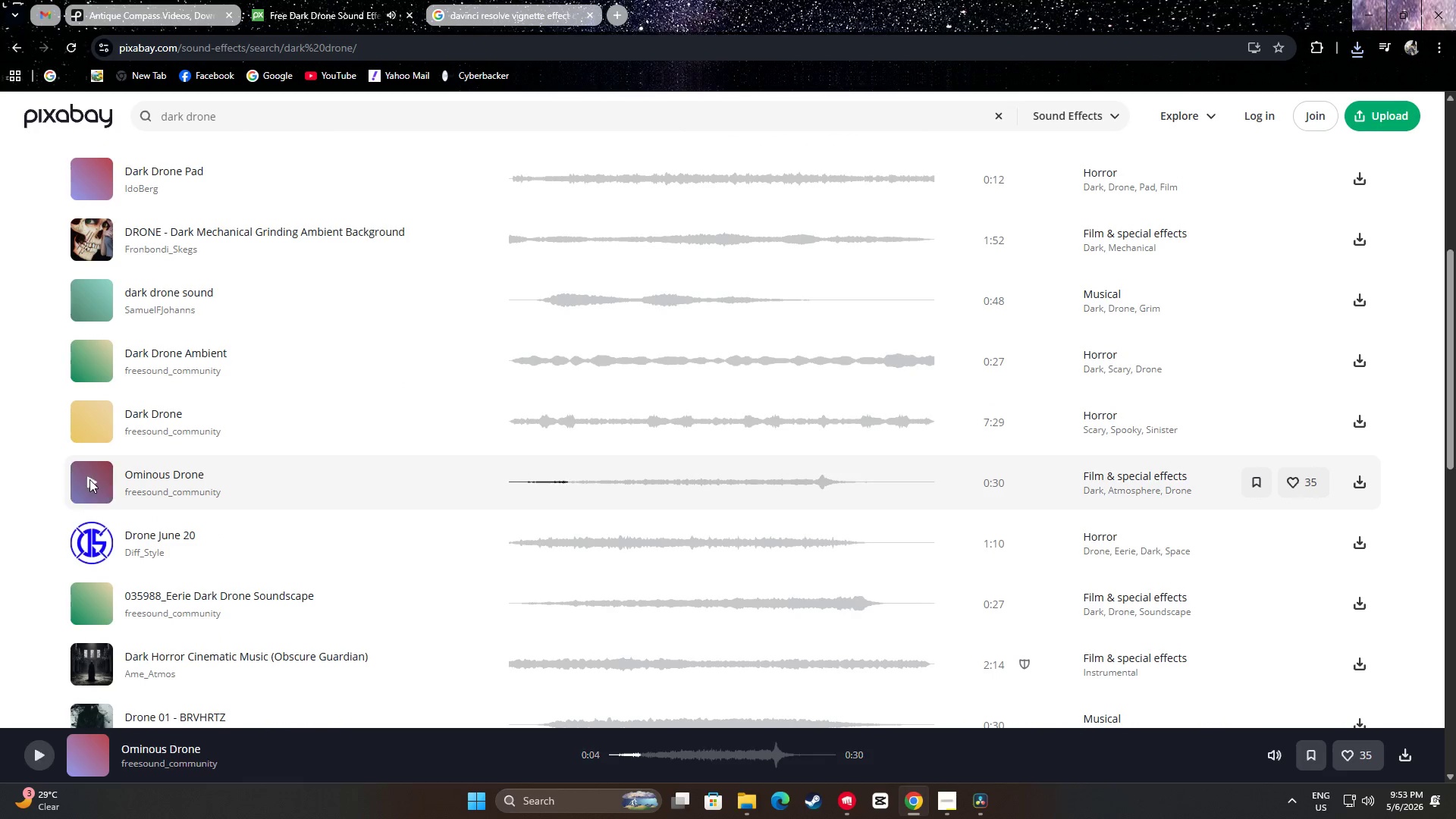 
scroll: coordinate [89, 479], scroll_direction: down, amount: 1.0
 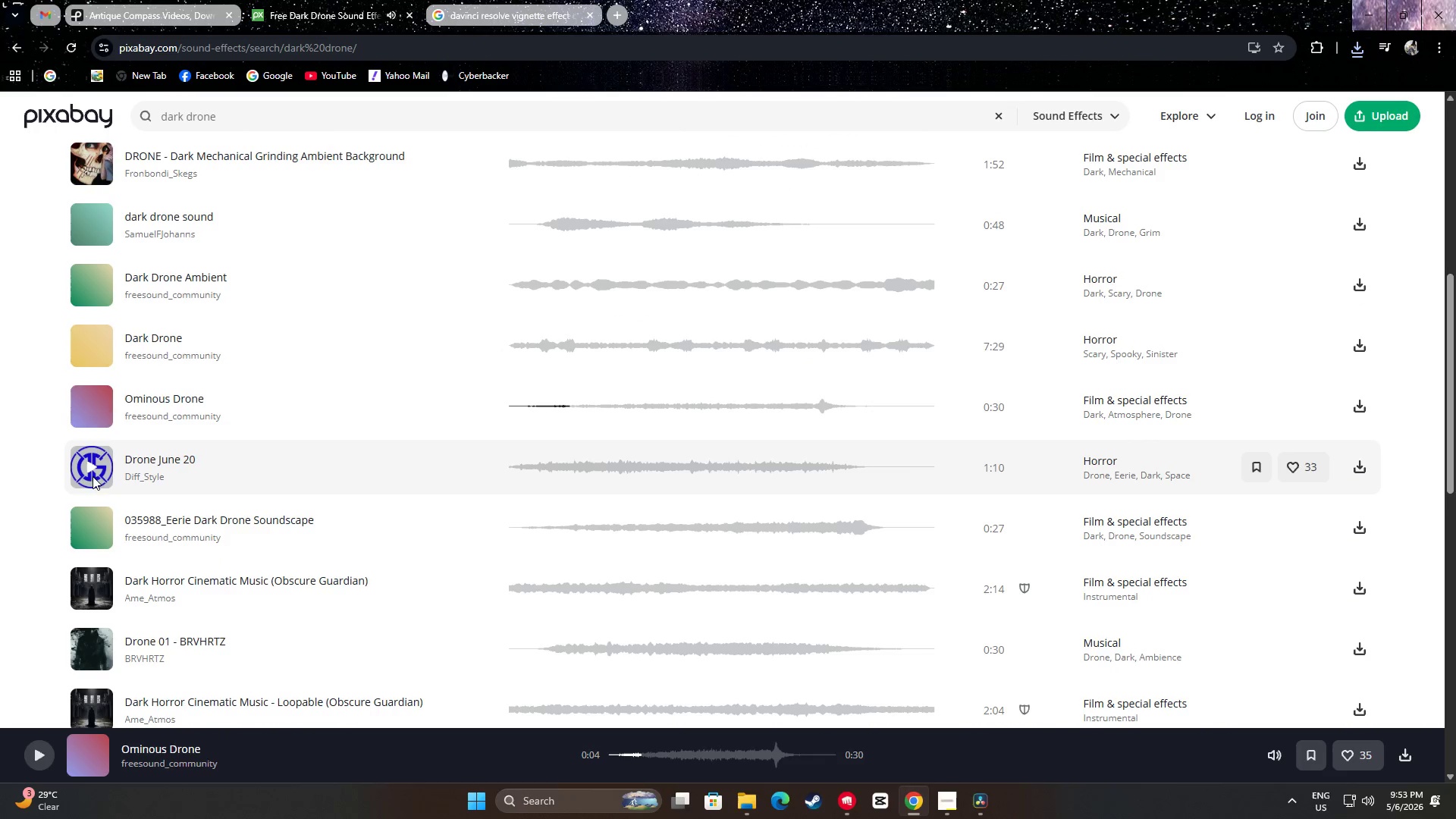 
scroll: coordinate [90, 477], scroll_direction: up, amount: 4.0
 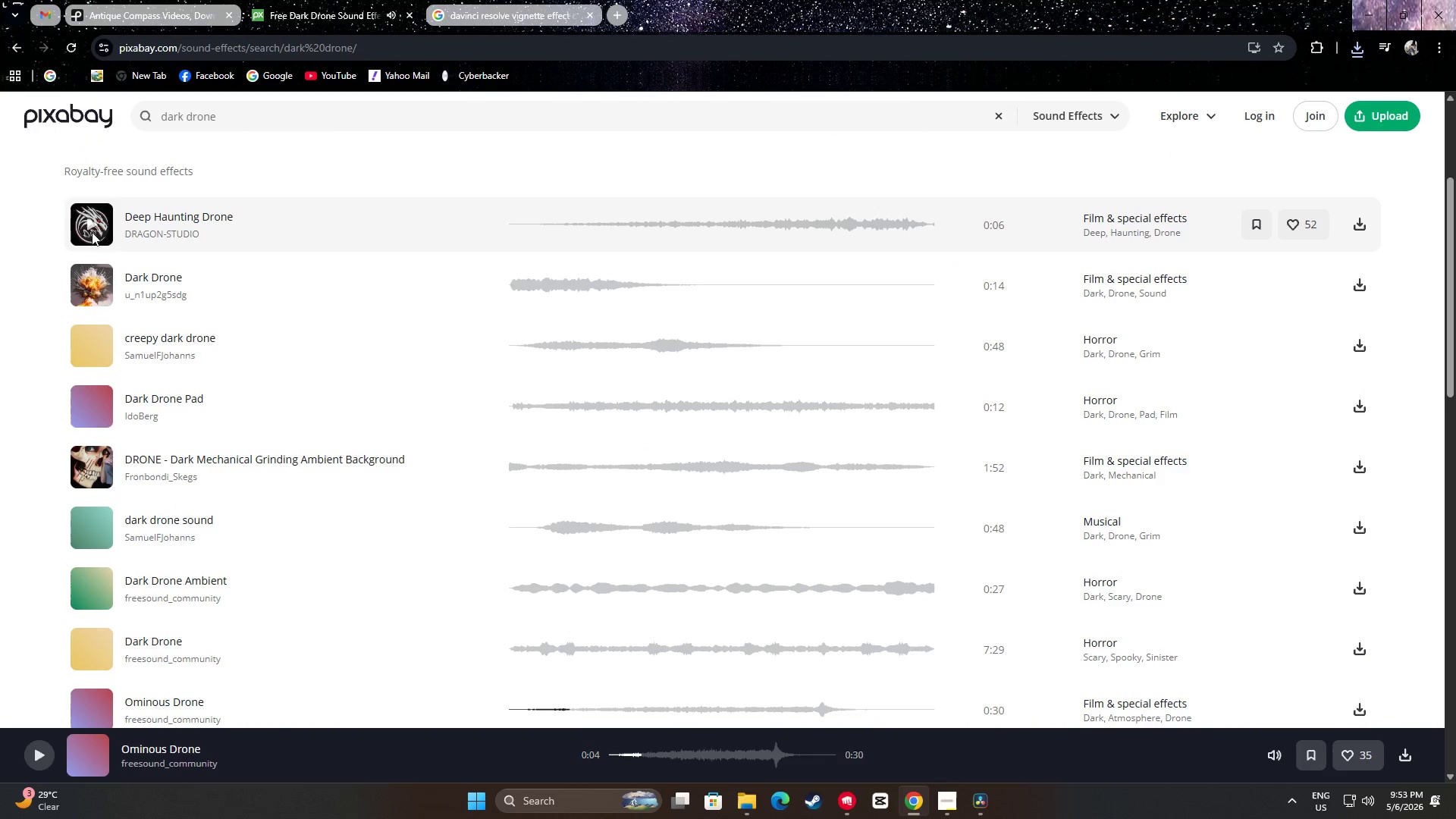 
left_click([91, 224])
 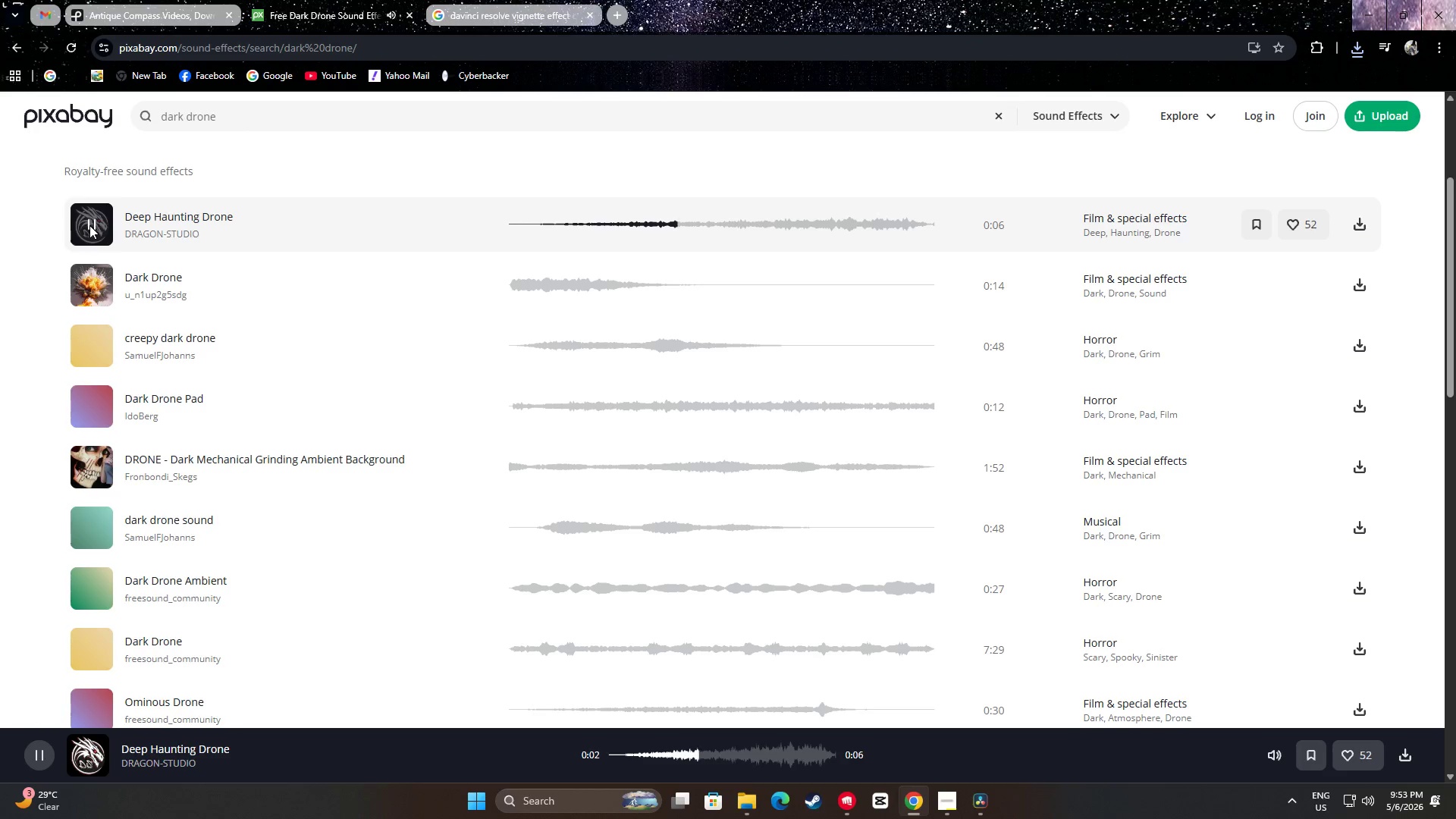 
wait(8.06)
 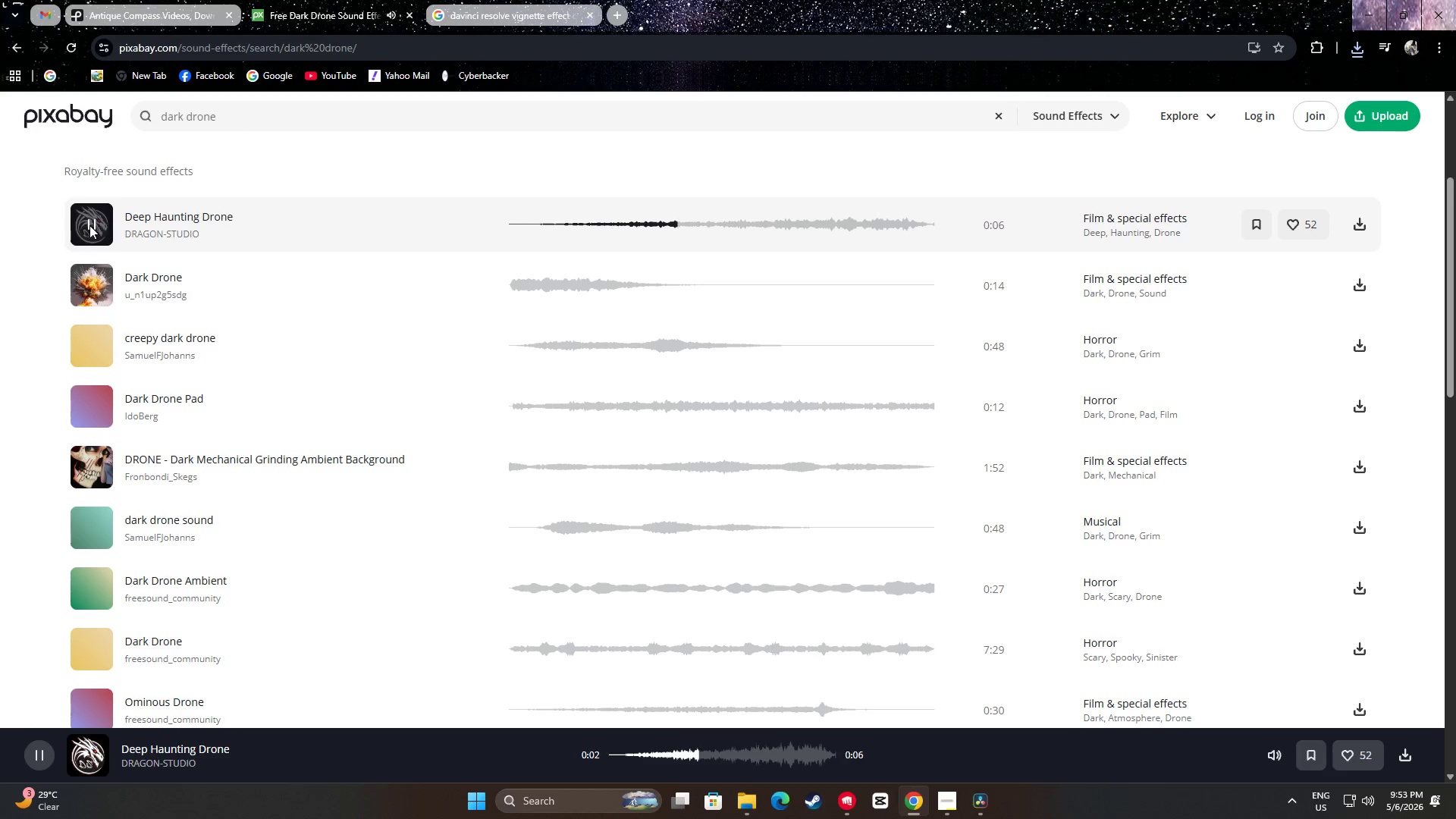 
scroll: coordinate [42, 311], scroll_direction: up, amount: 1.0
 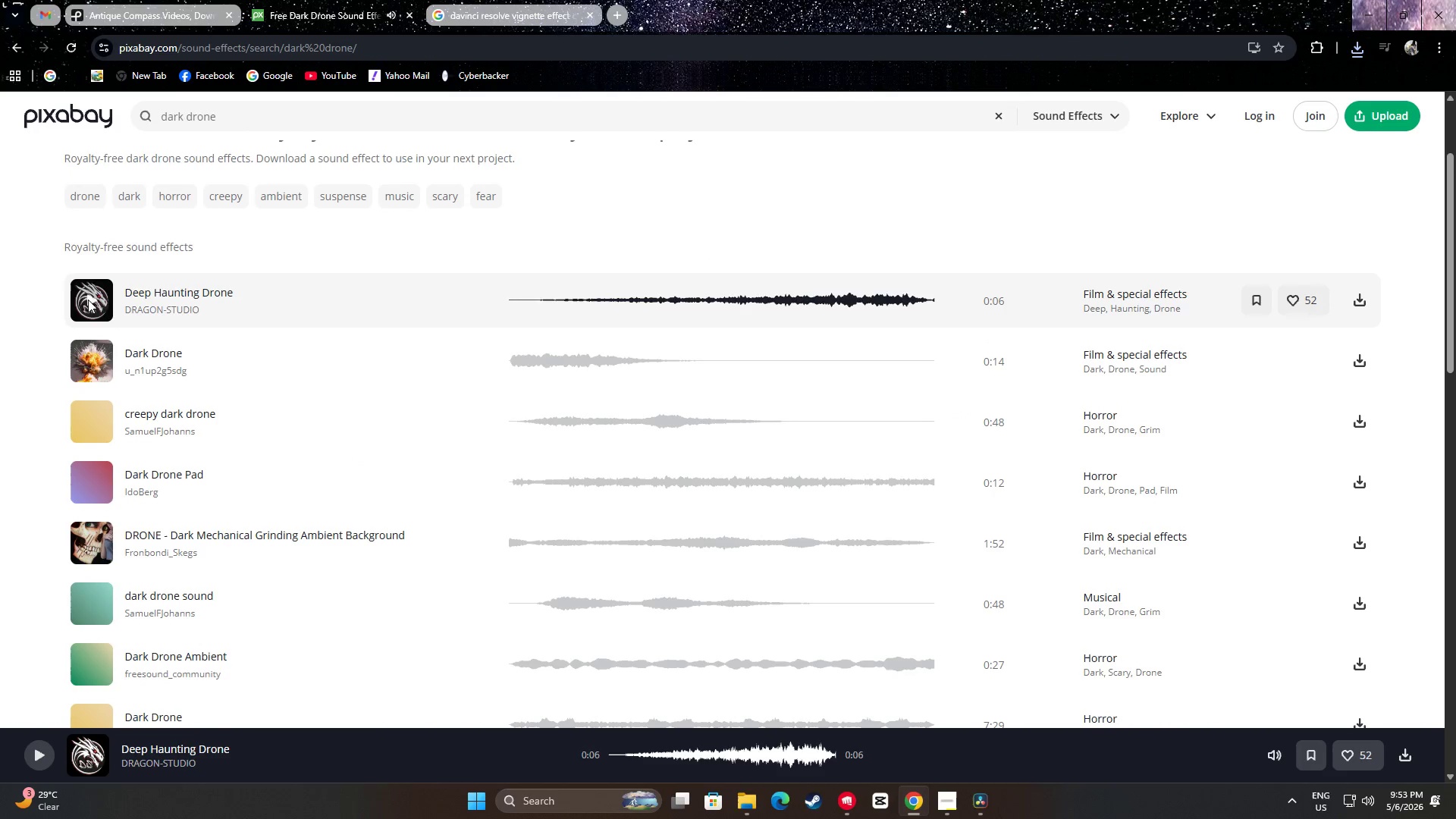 
left_click([88, 300])
 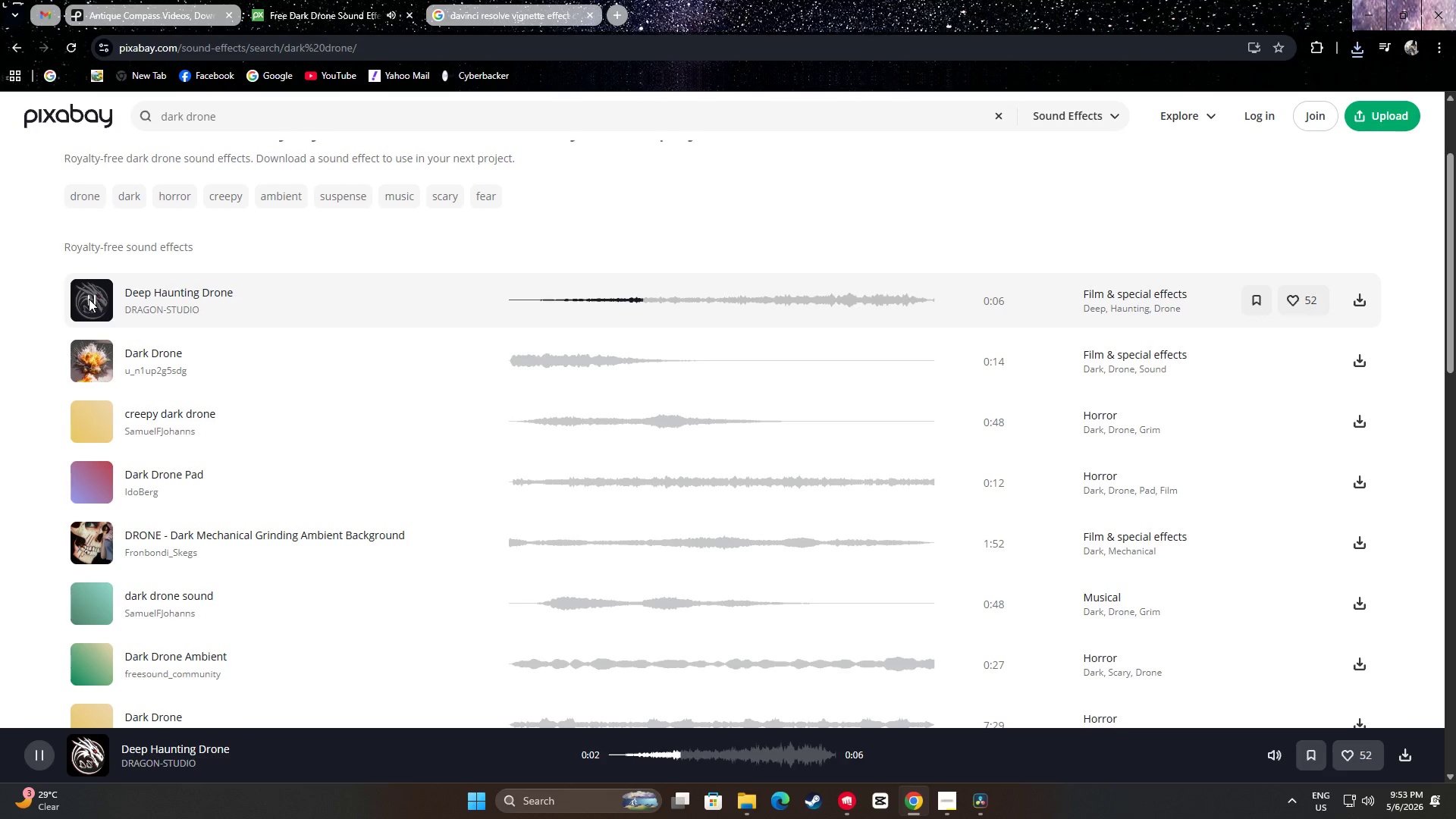 
left_click([89, 299])
 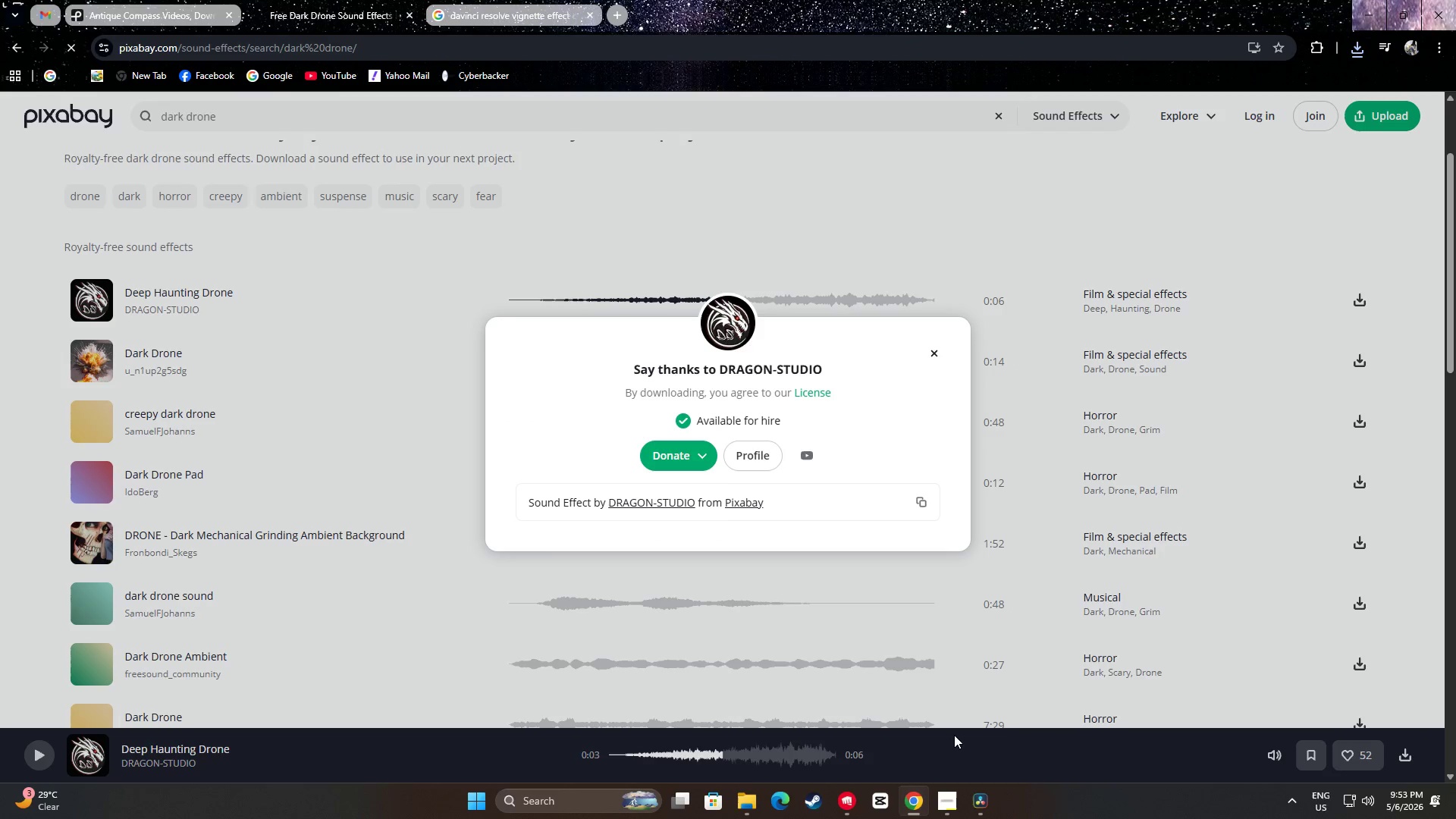 
wait(5.16)
 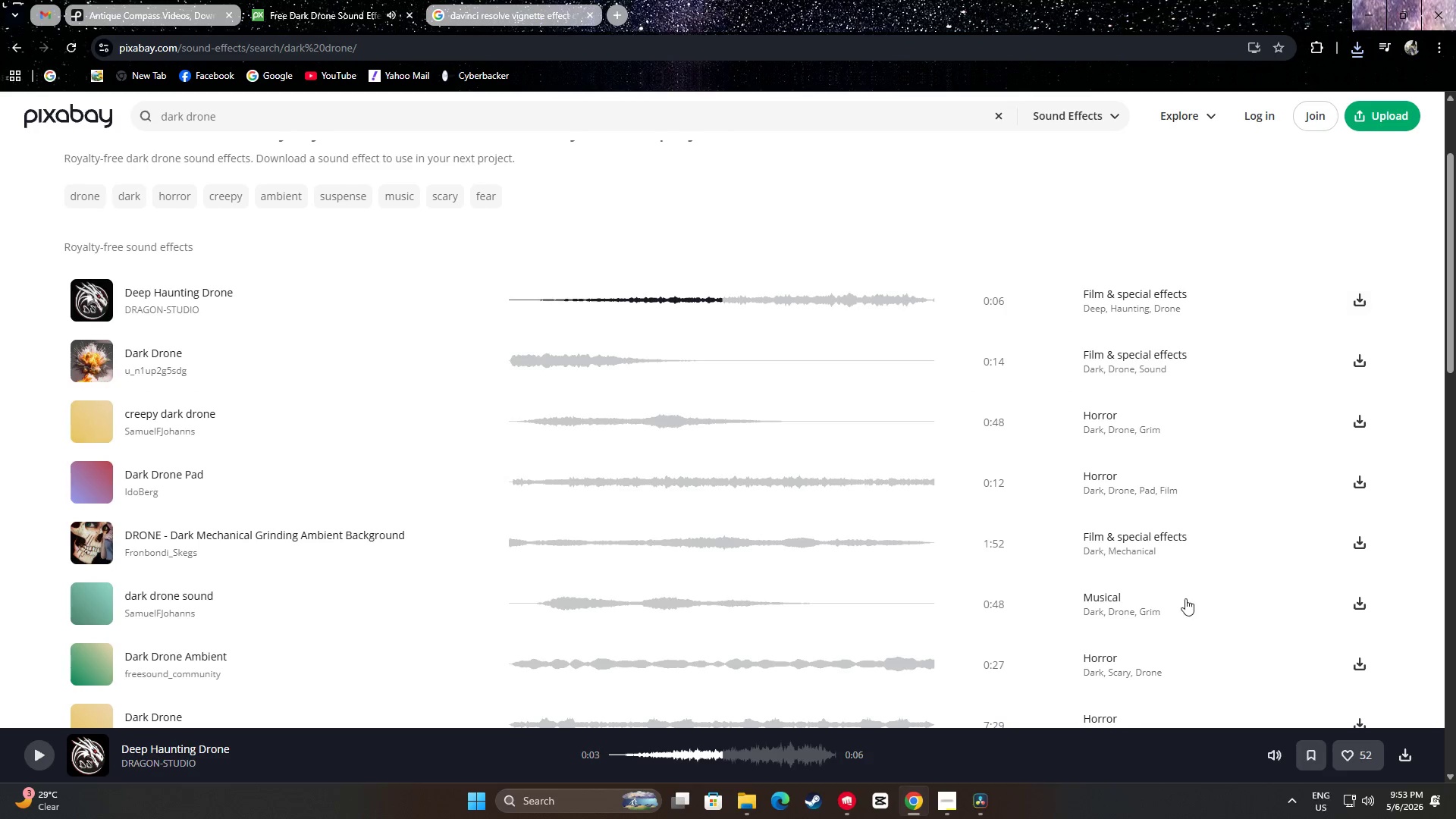 
left_click([932, 358])
 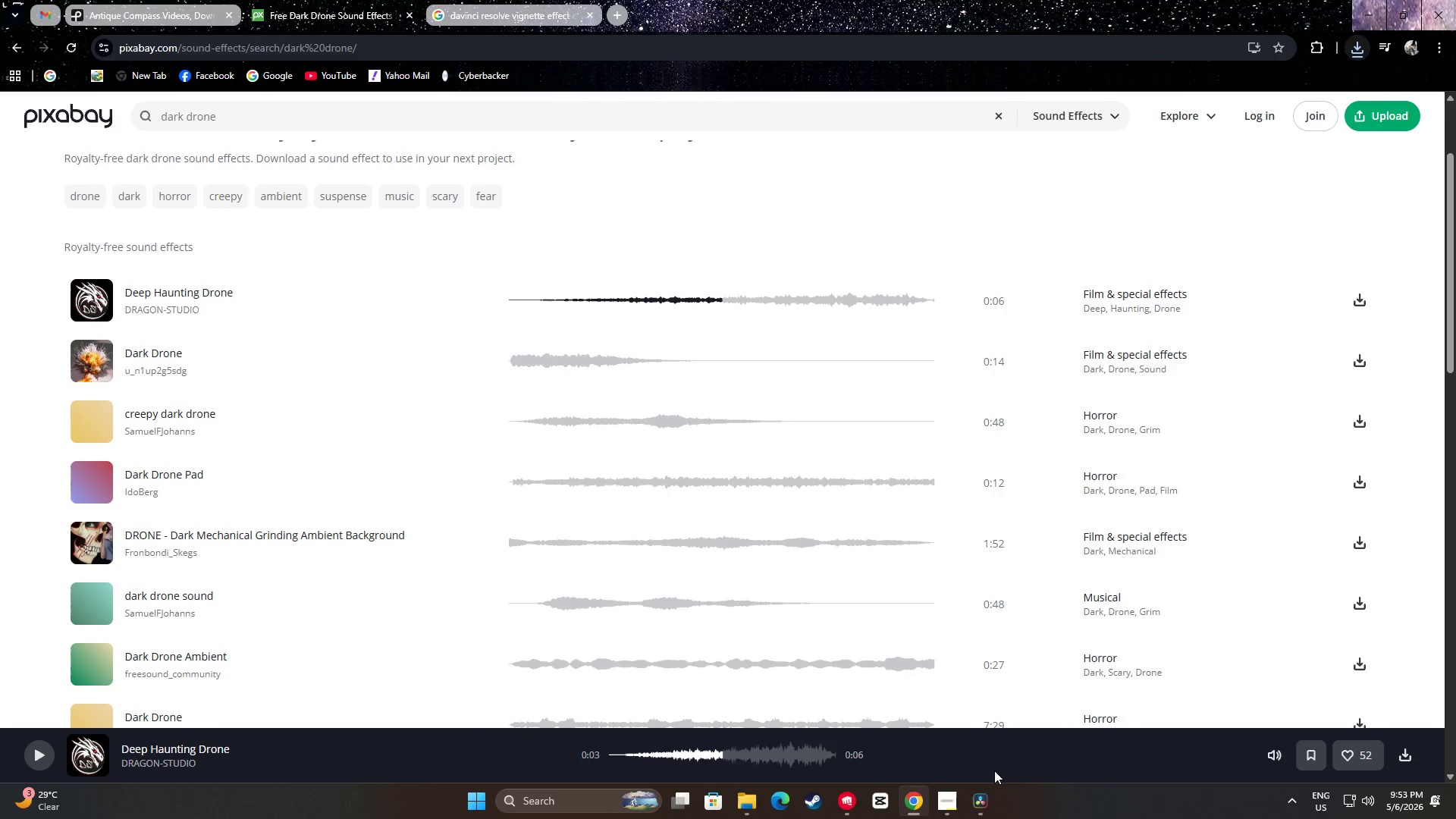 
left_click([976, 799])
 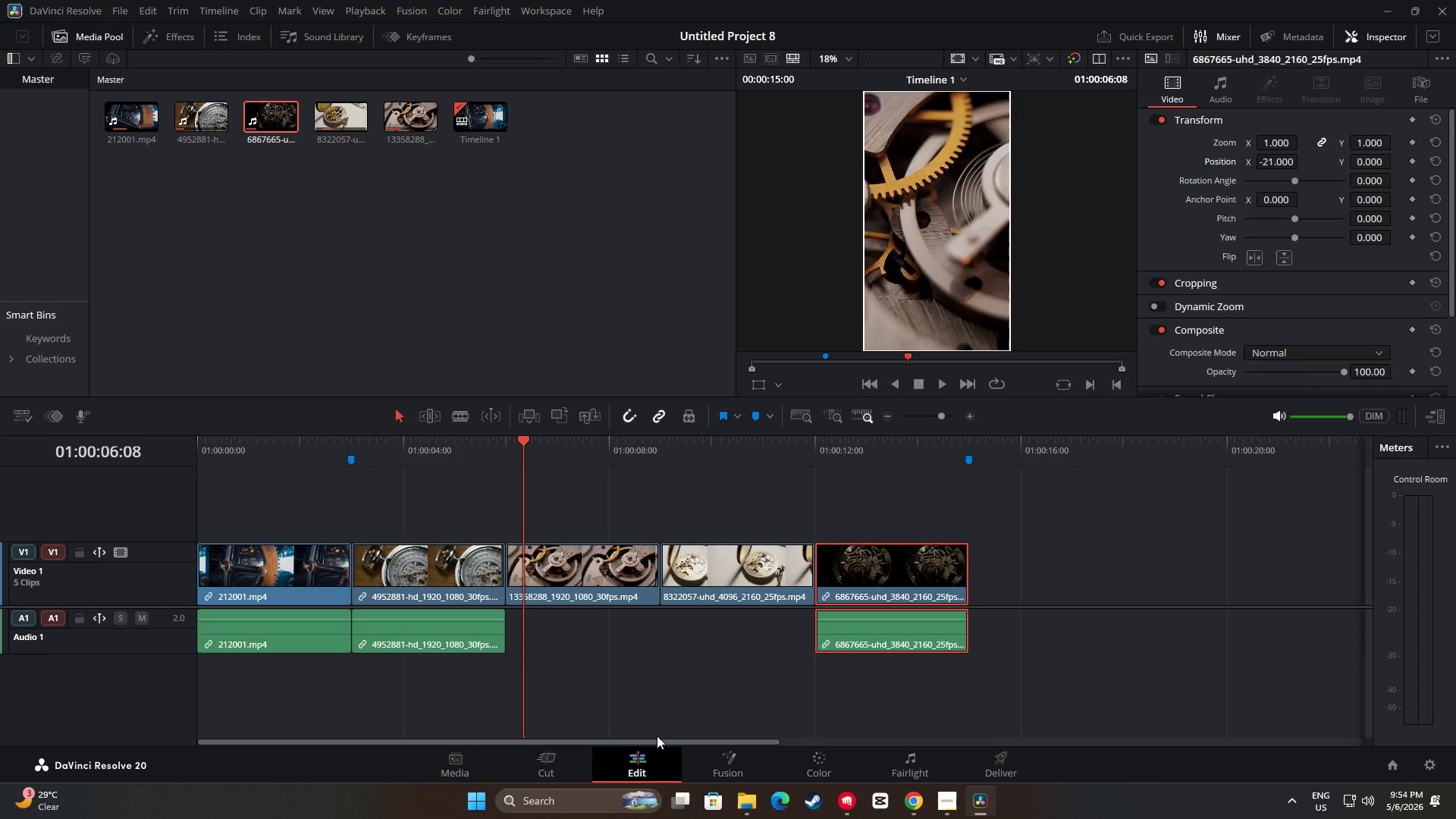 
left_click_drag(start_coordinate=[653, 742], to_coordinate=[527, 738])
 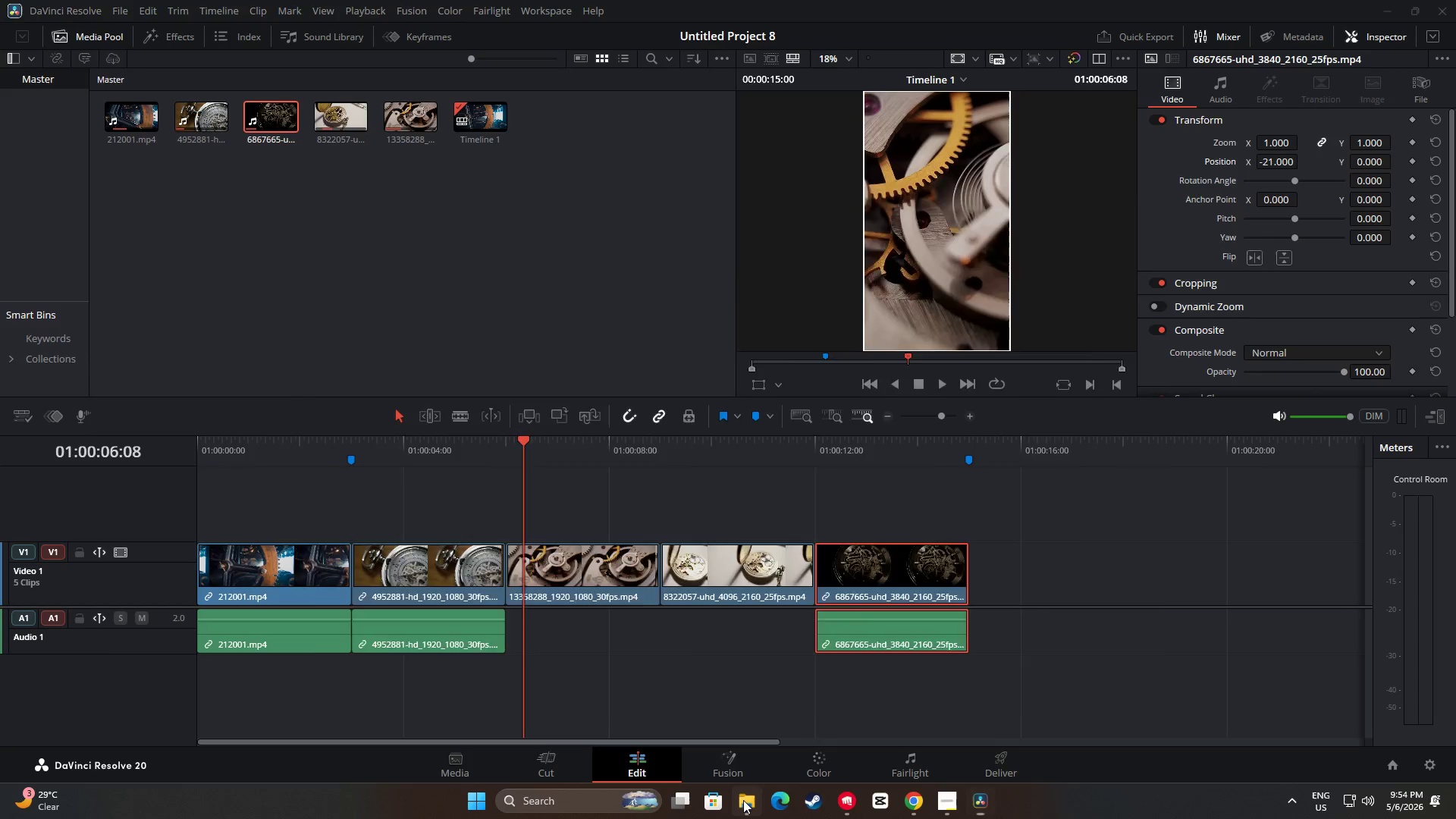 
left_click([347, 435])
 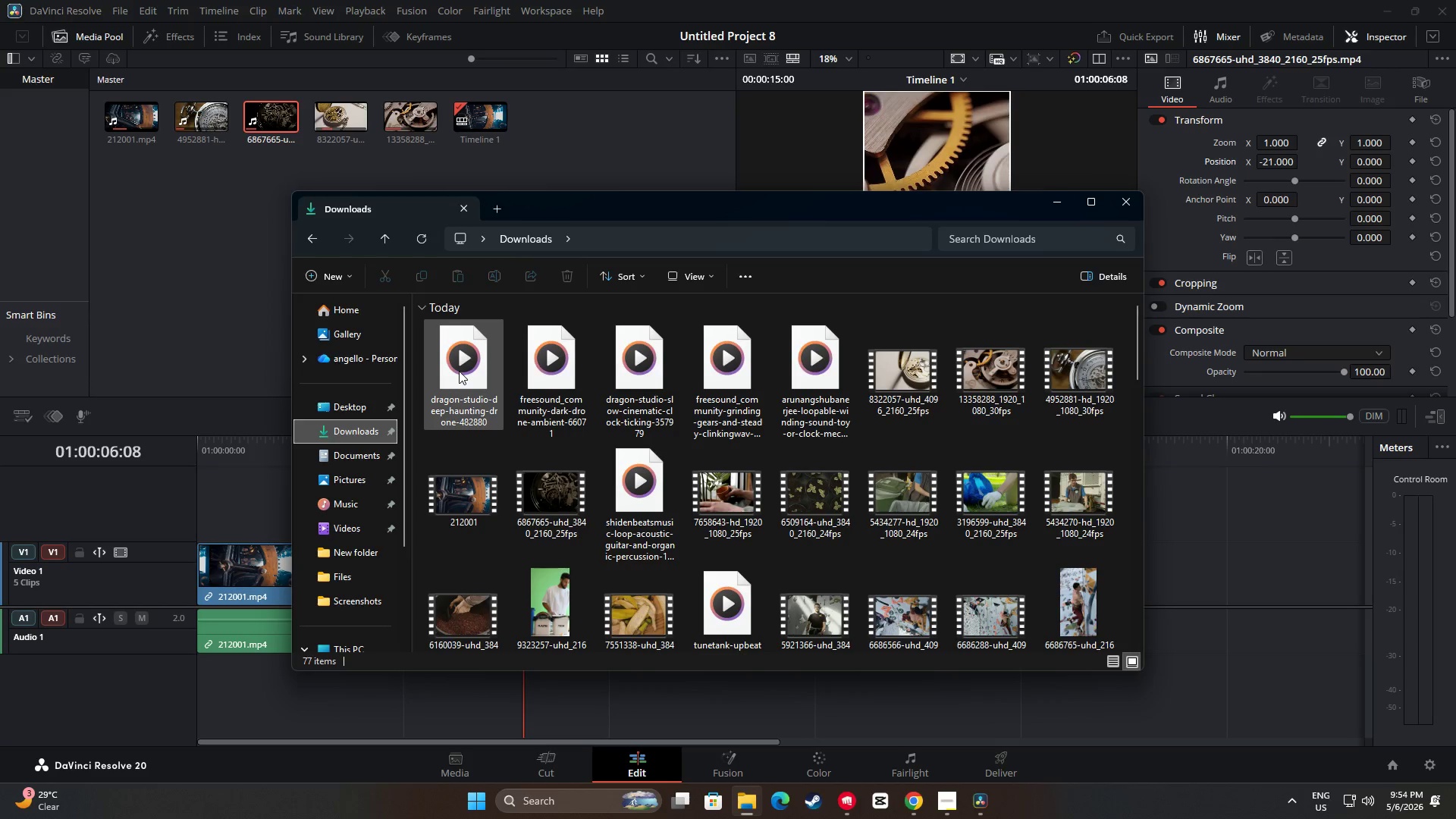 
left_click_drag(start_coordinate=[465, 374], to_coordinate=[197, 636])
 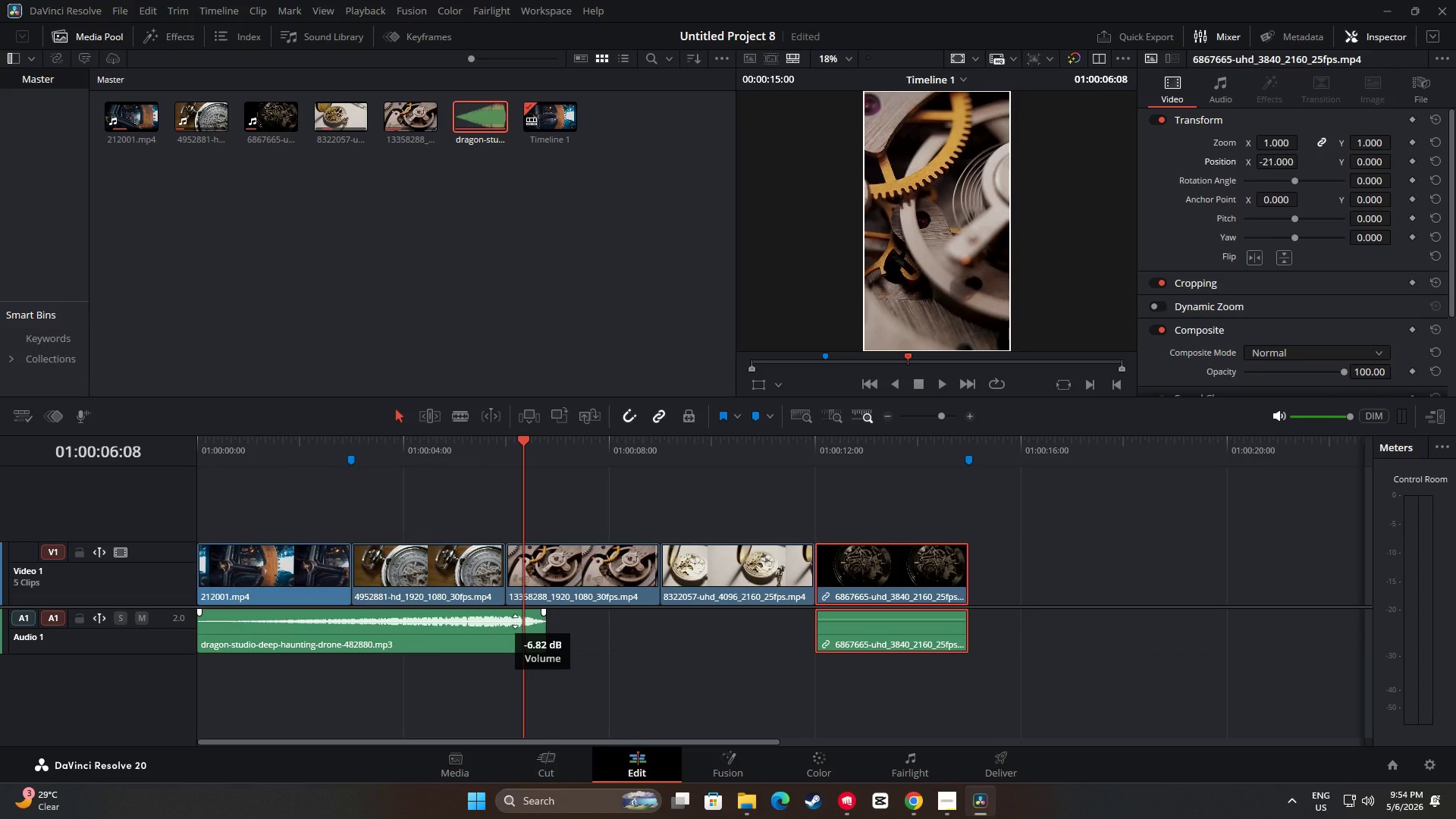 
left_click_drag(start_coordinate=[519, 440], to_coordinate=[168, 444])
 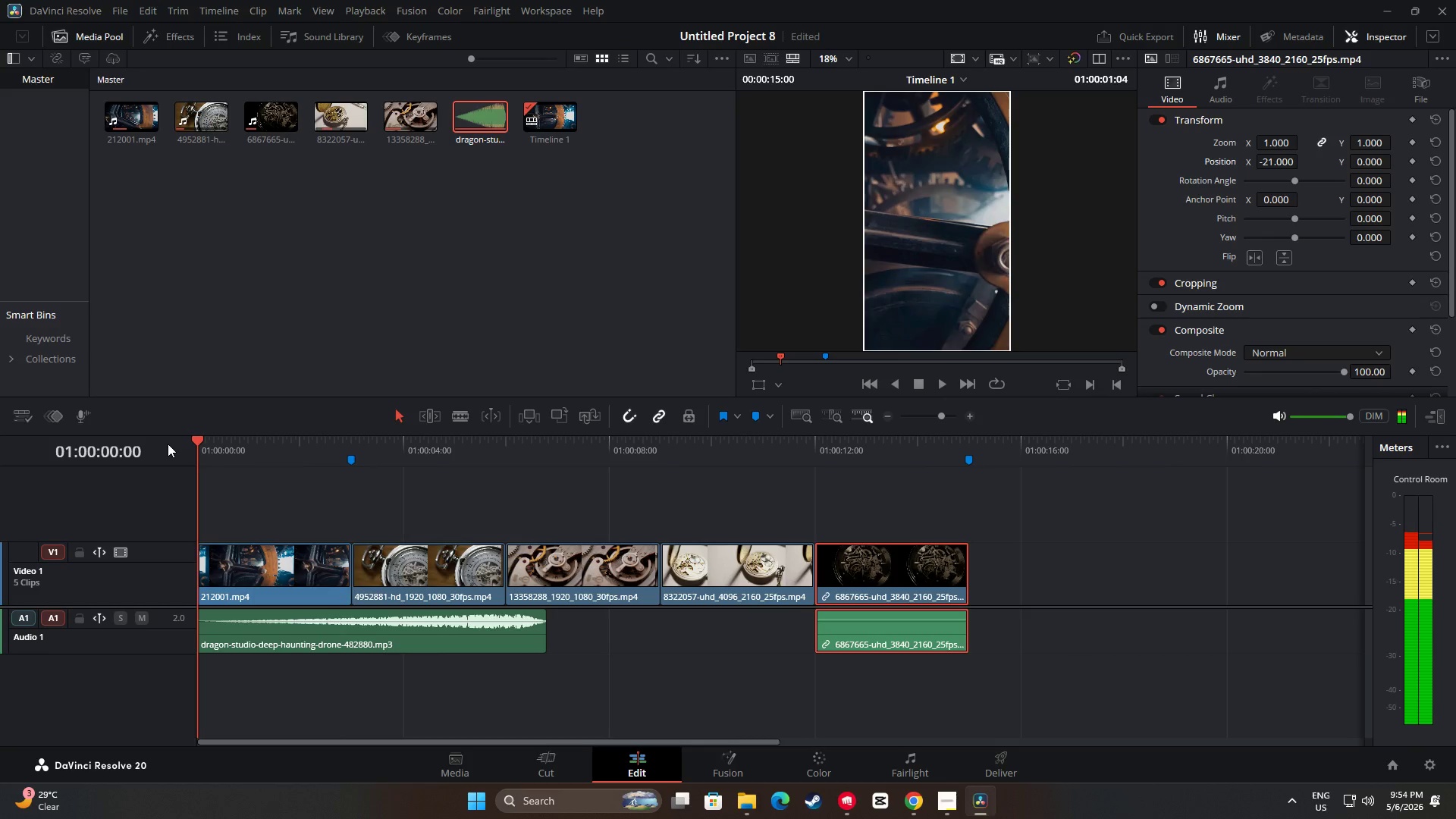 
key(Space)
 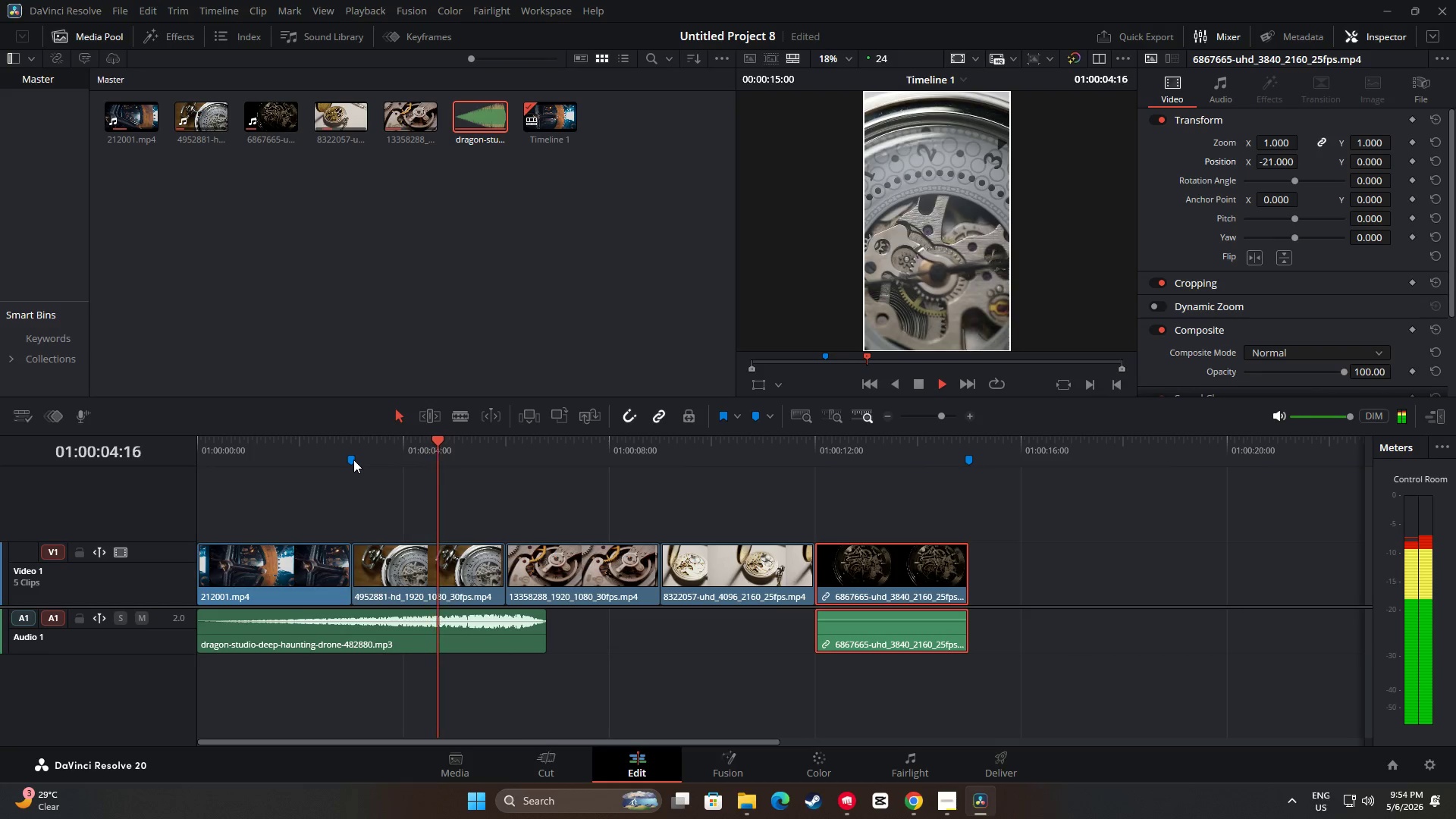 
wait(6.38)
 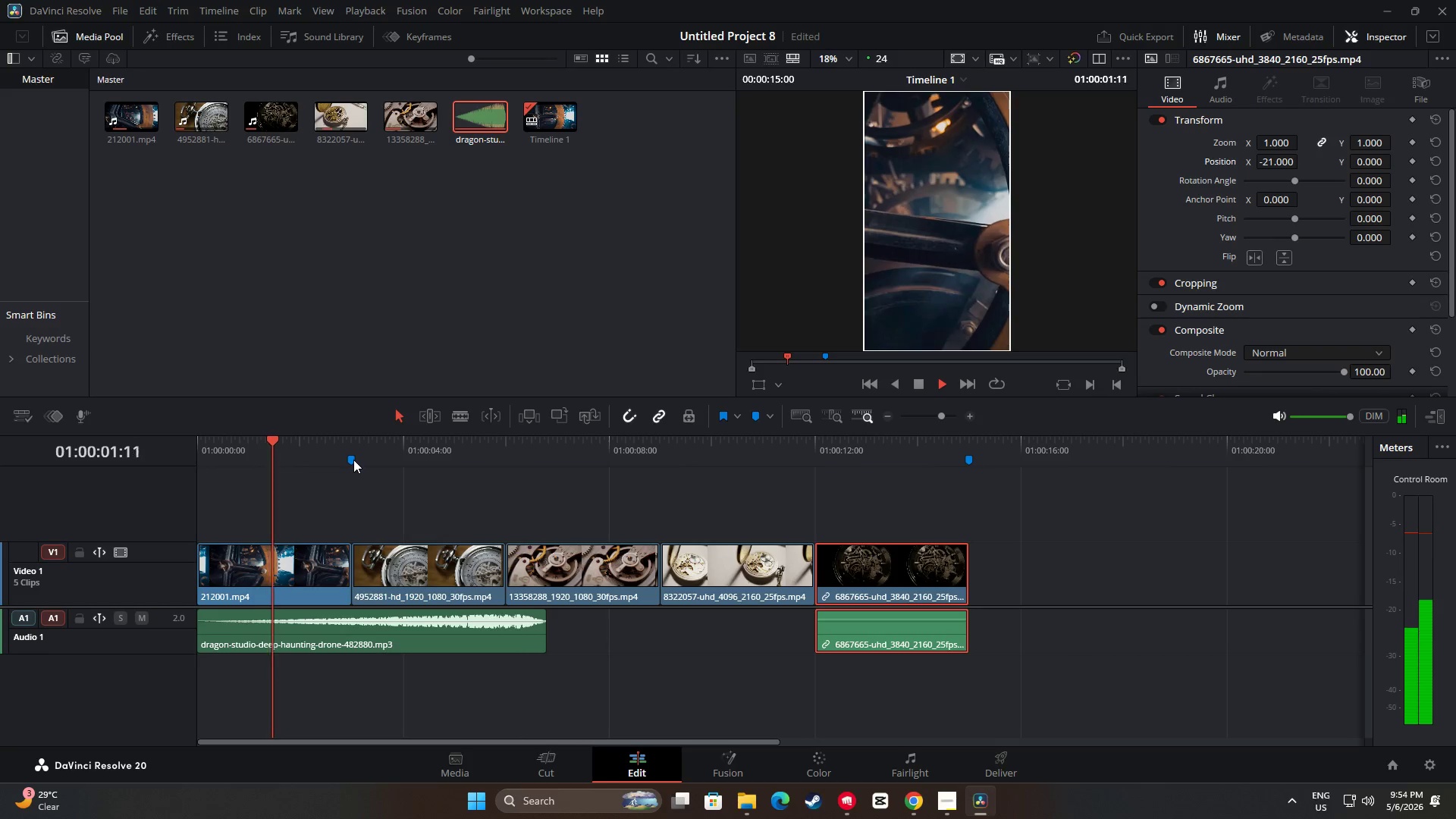 
key(Space)
 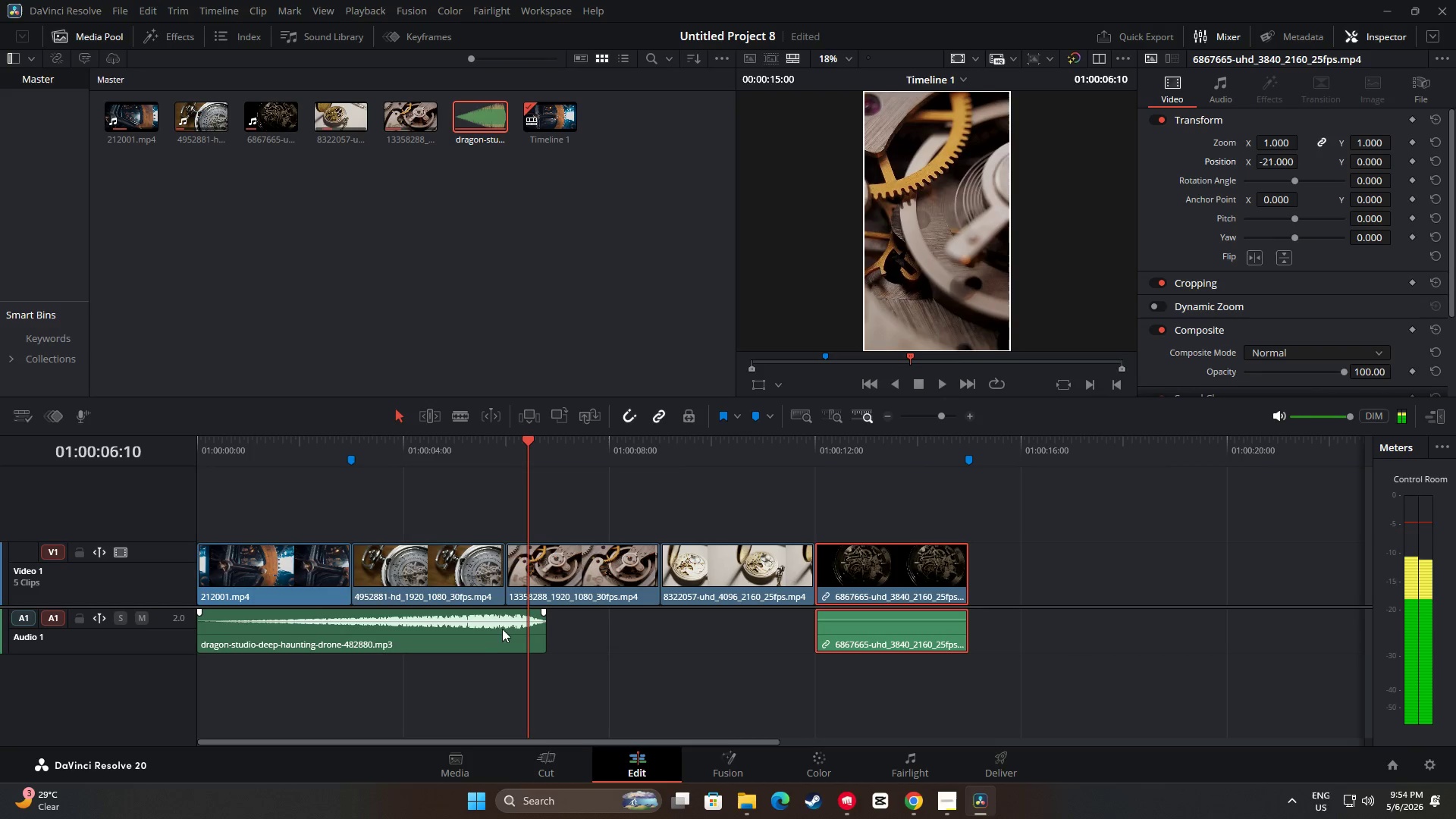 
left_click([504, 623])
 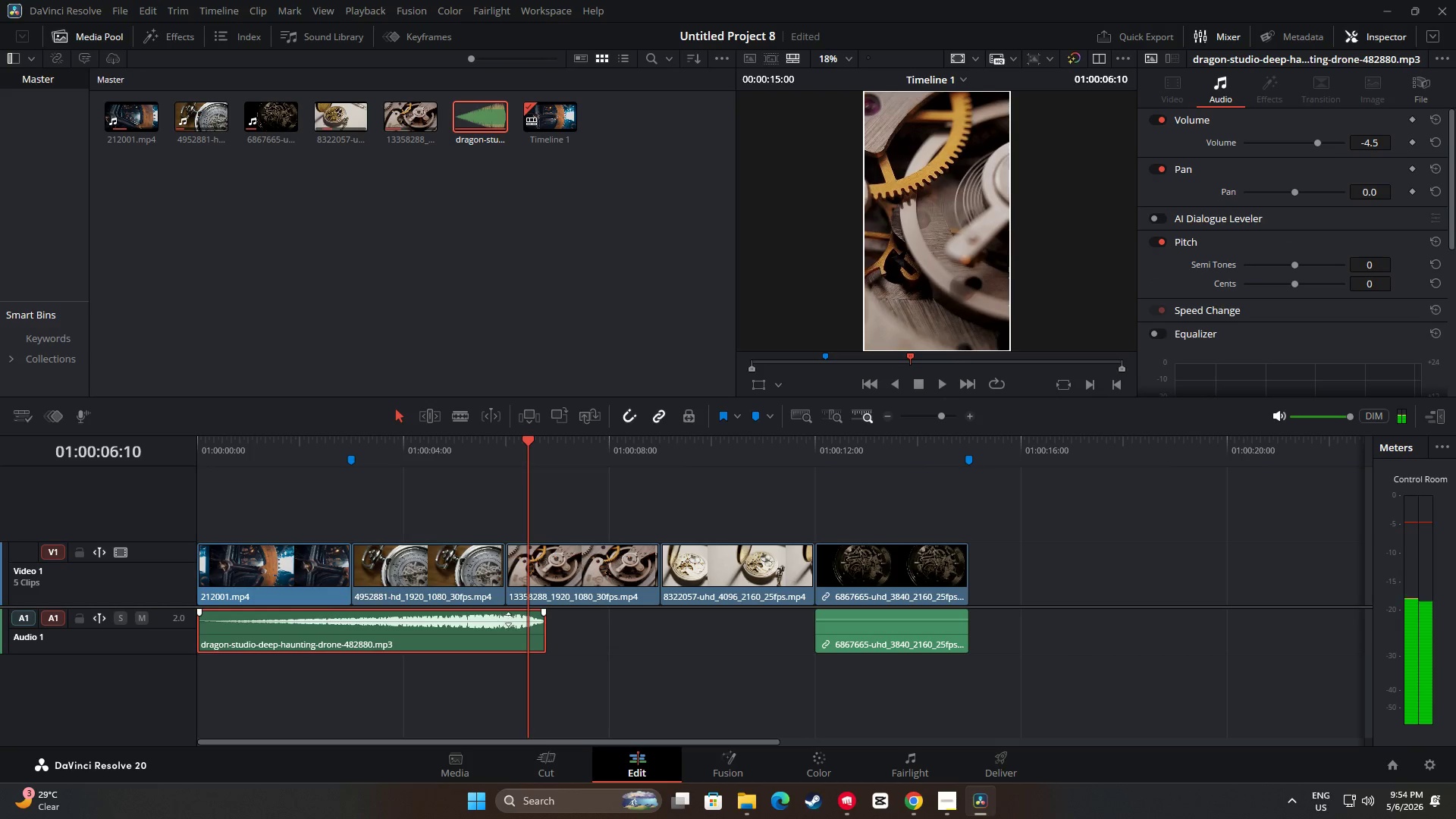 
left_click([509, 618])
 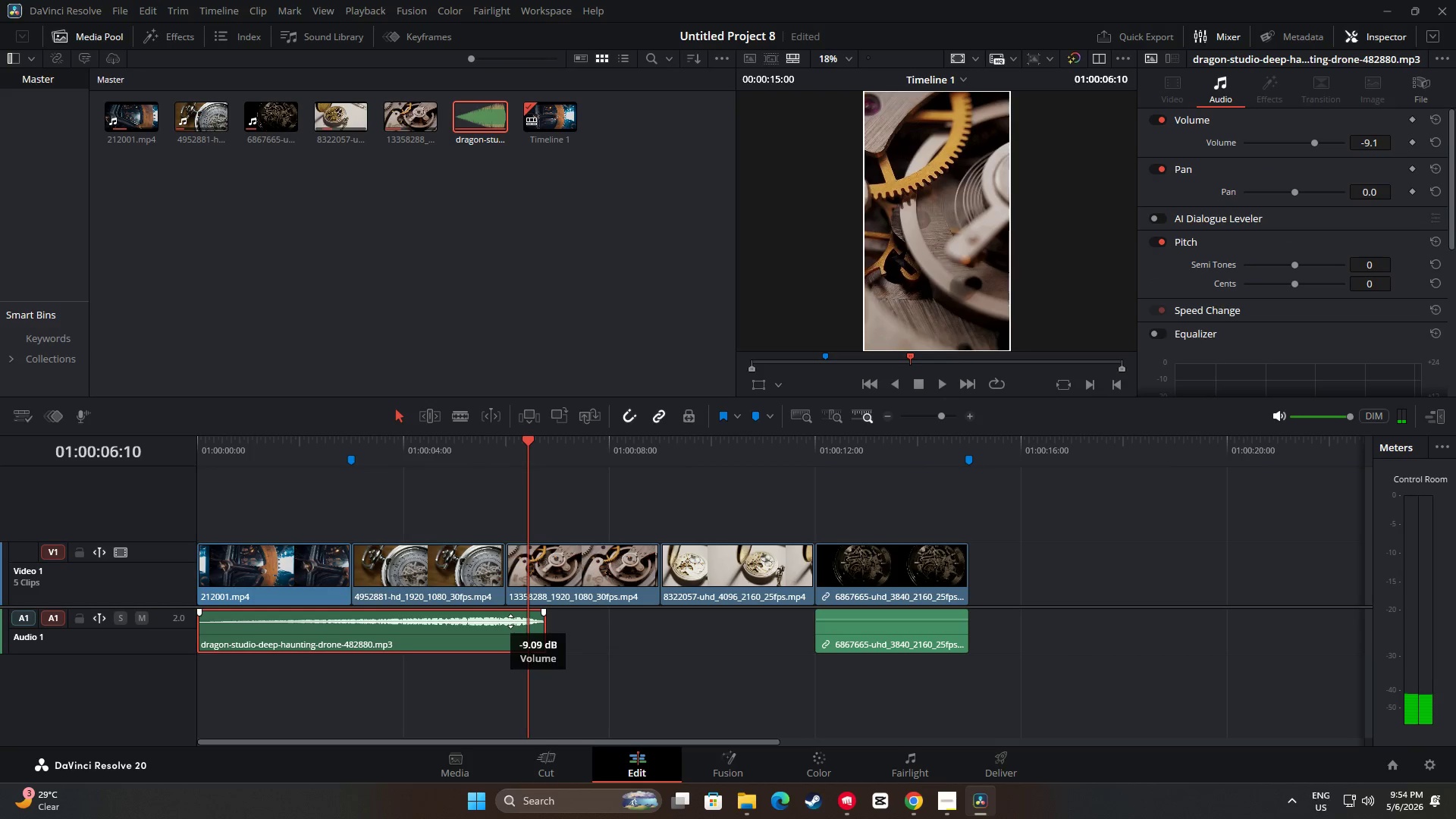 
left_click_drag(start_coordinate=[527, 445], to_coordinate=[200, 439])
 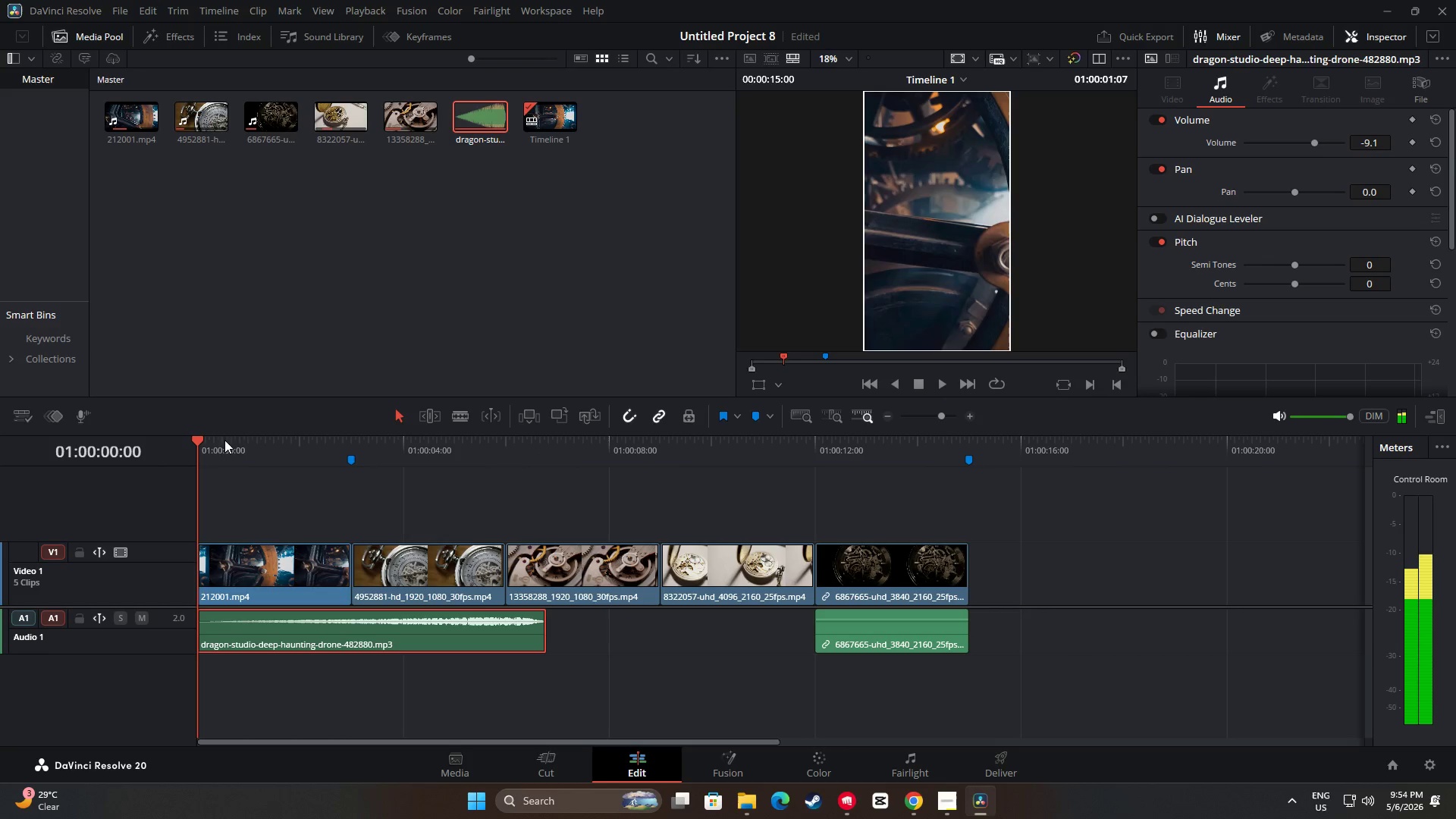 
key(Space)
 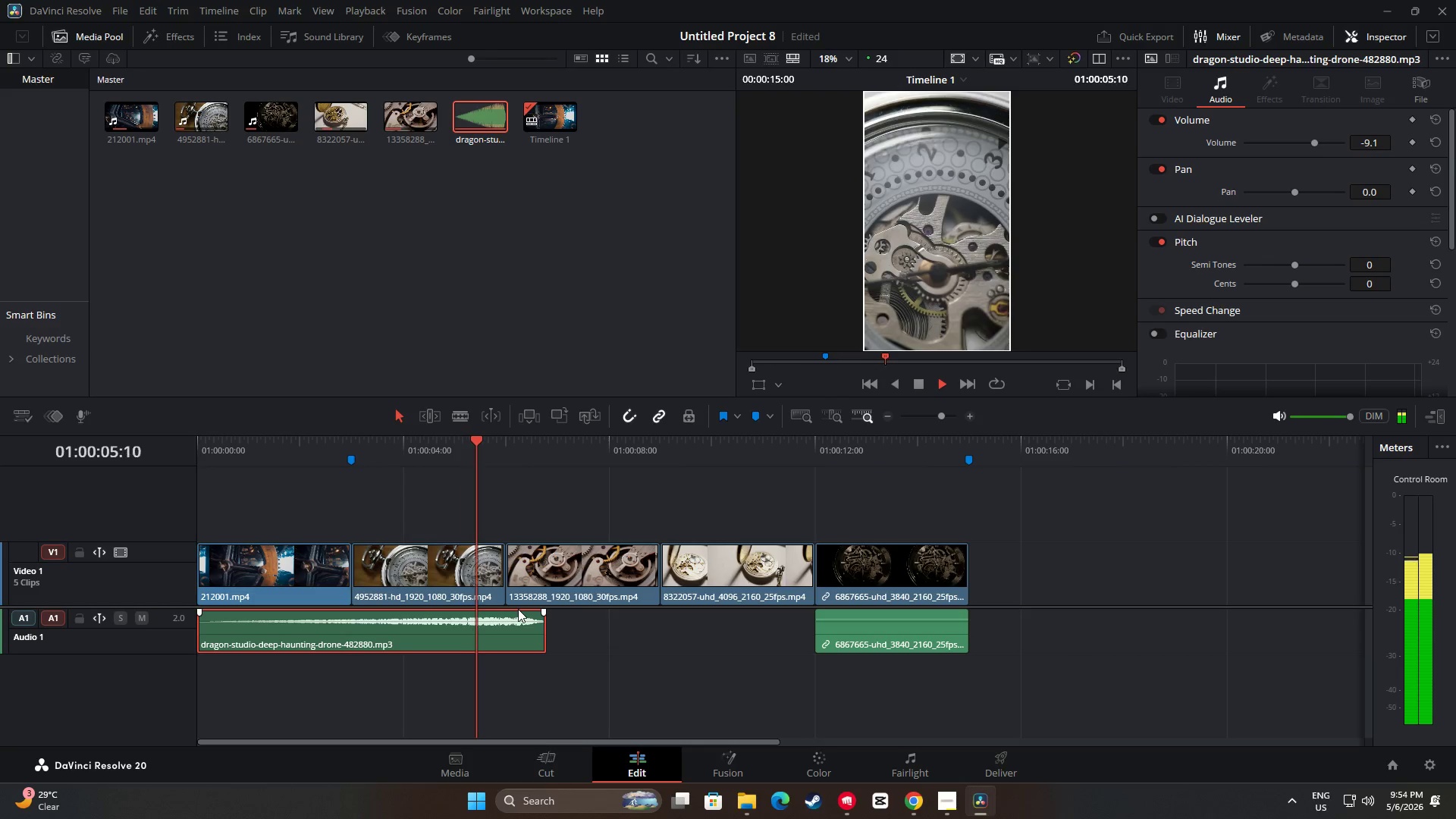 
wait(7.45)
 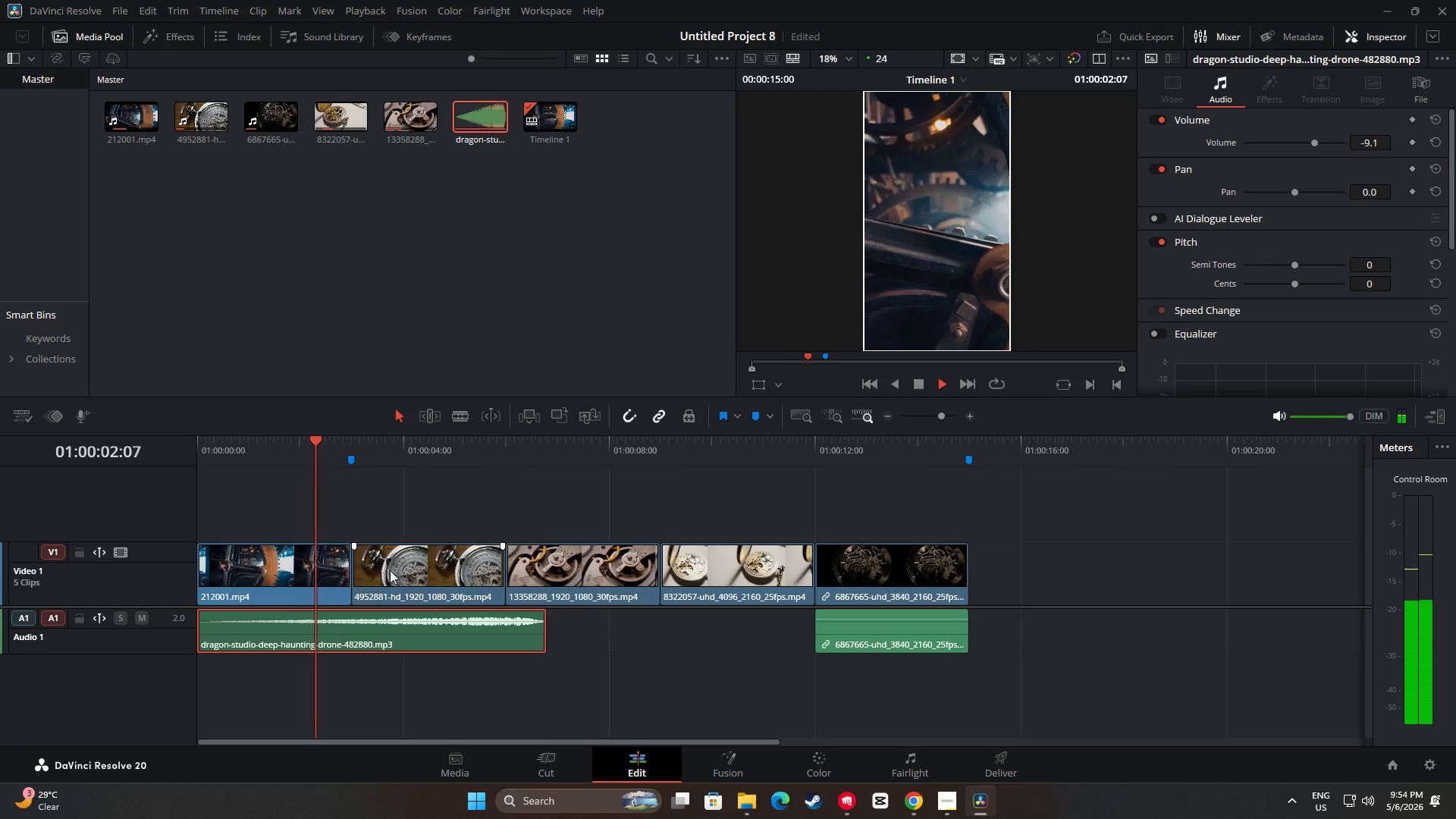 
key(Space)
 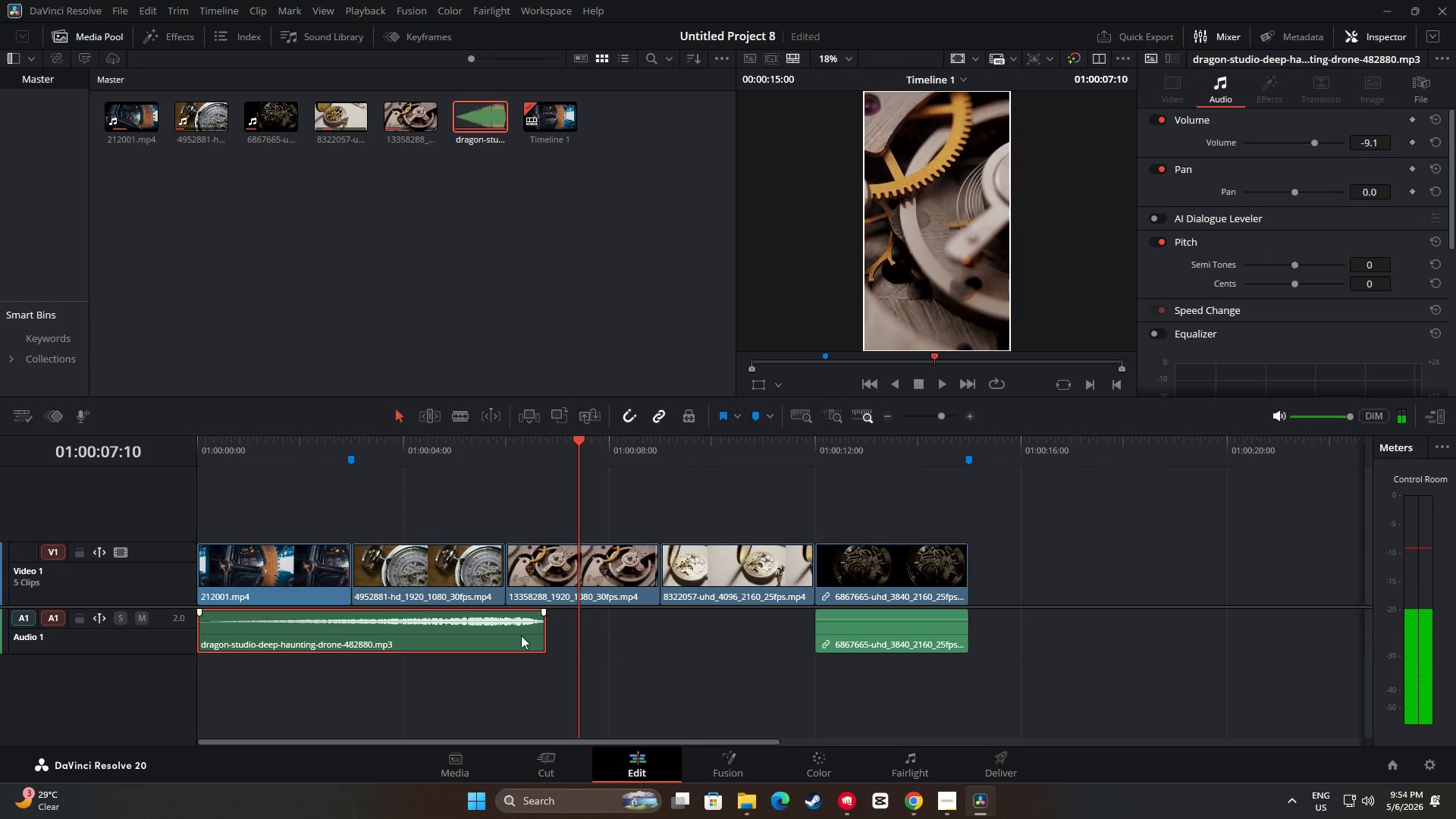 
left_click([521, 635])
 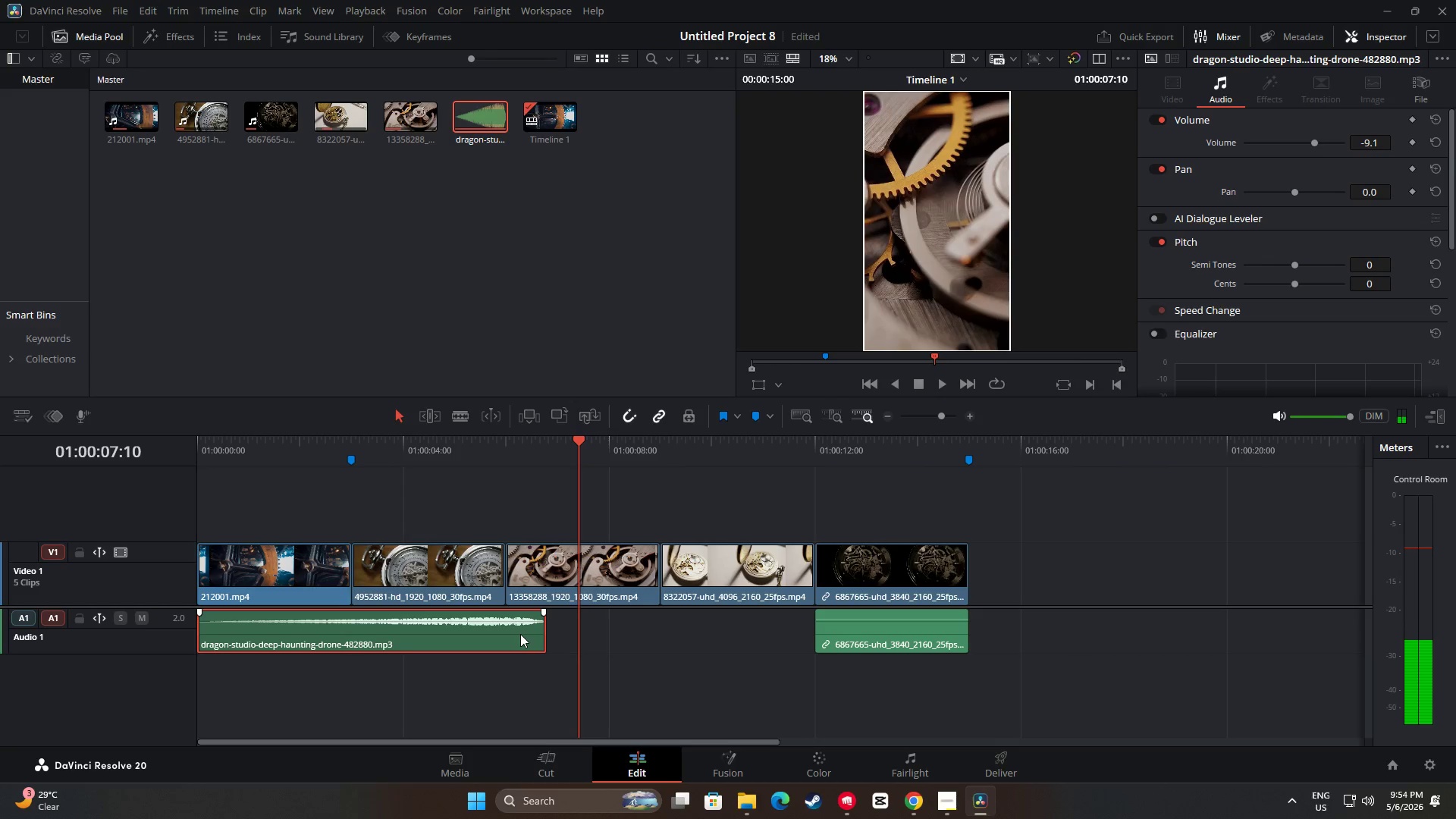 
key(Control+C)
 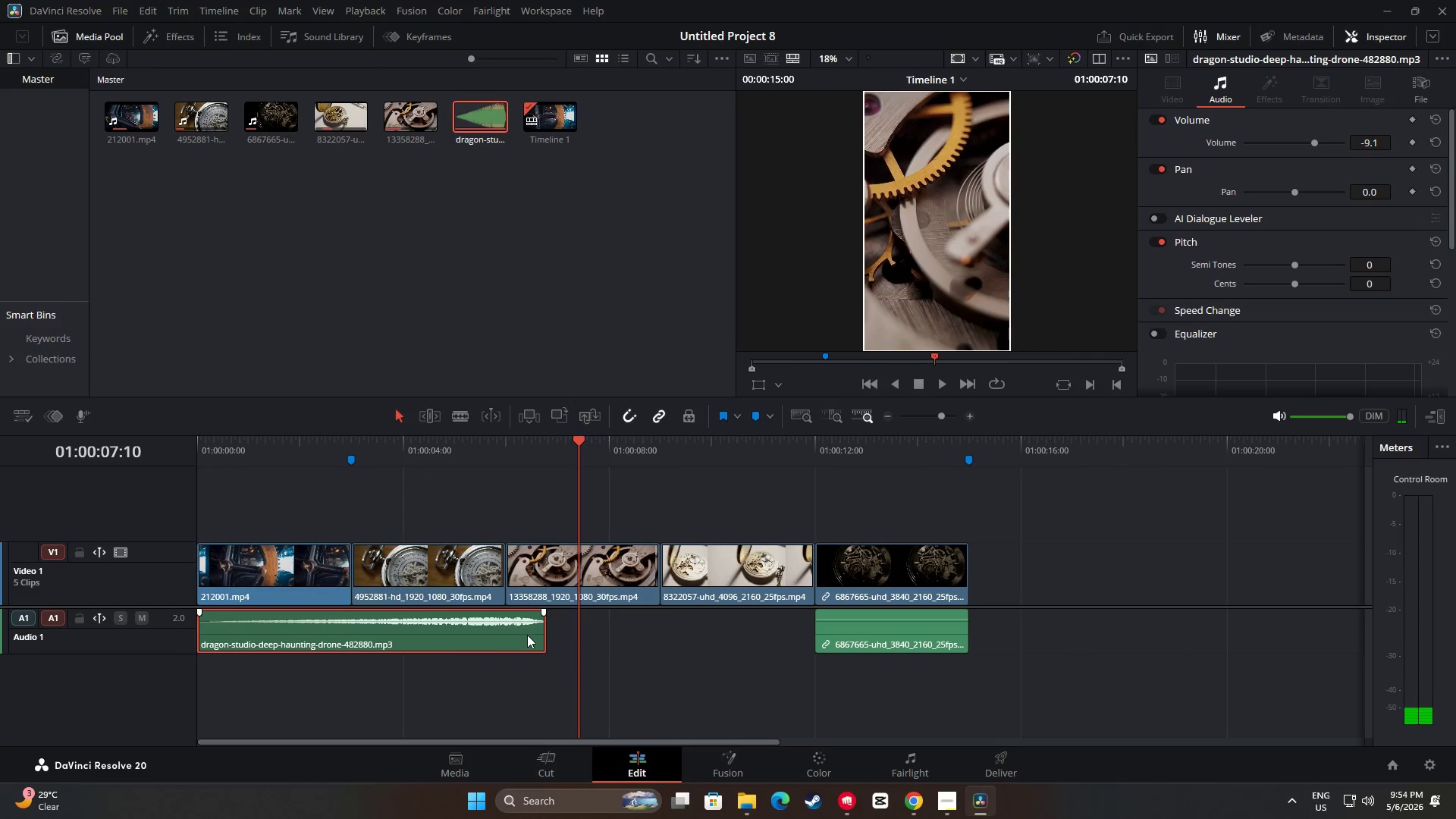 
key(Control+C)
 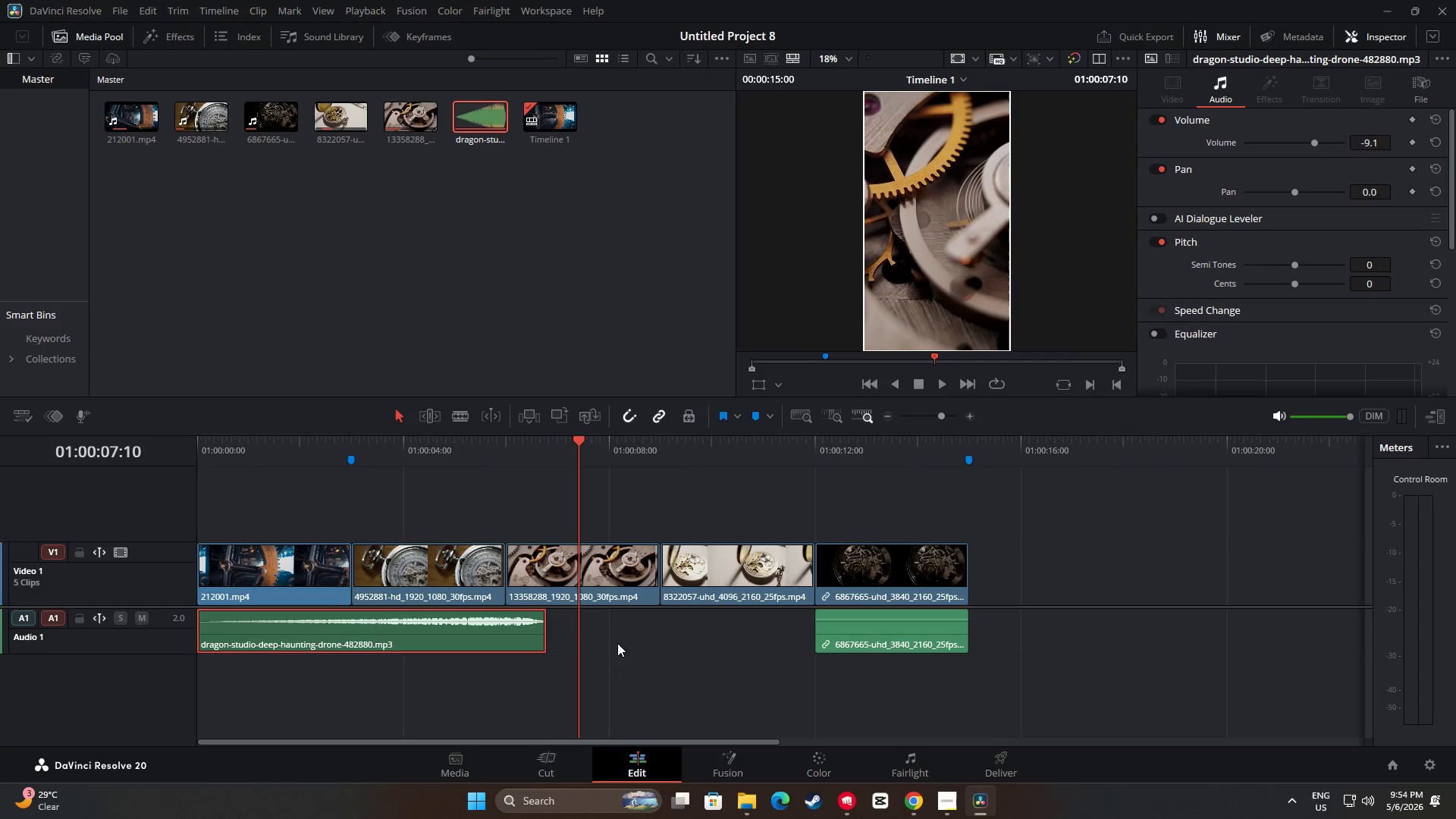 
left_click([658, 641])
 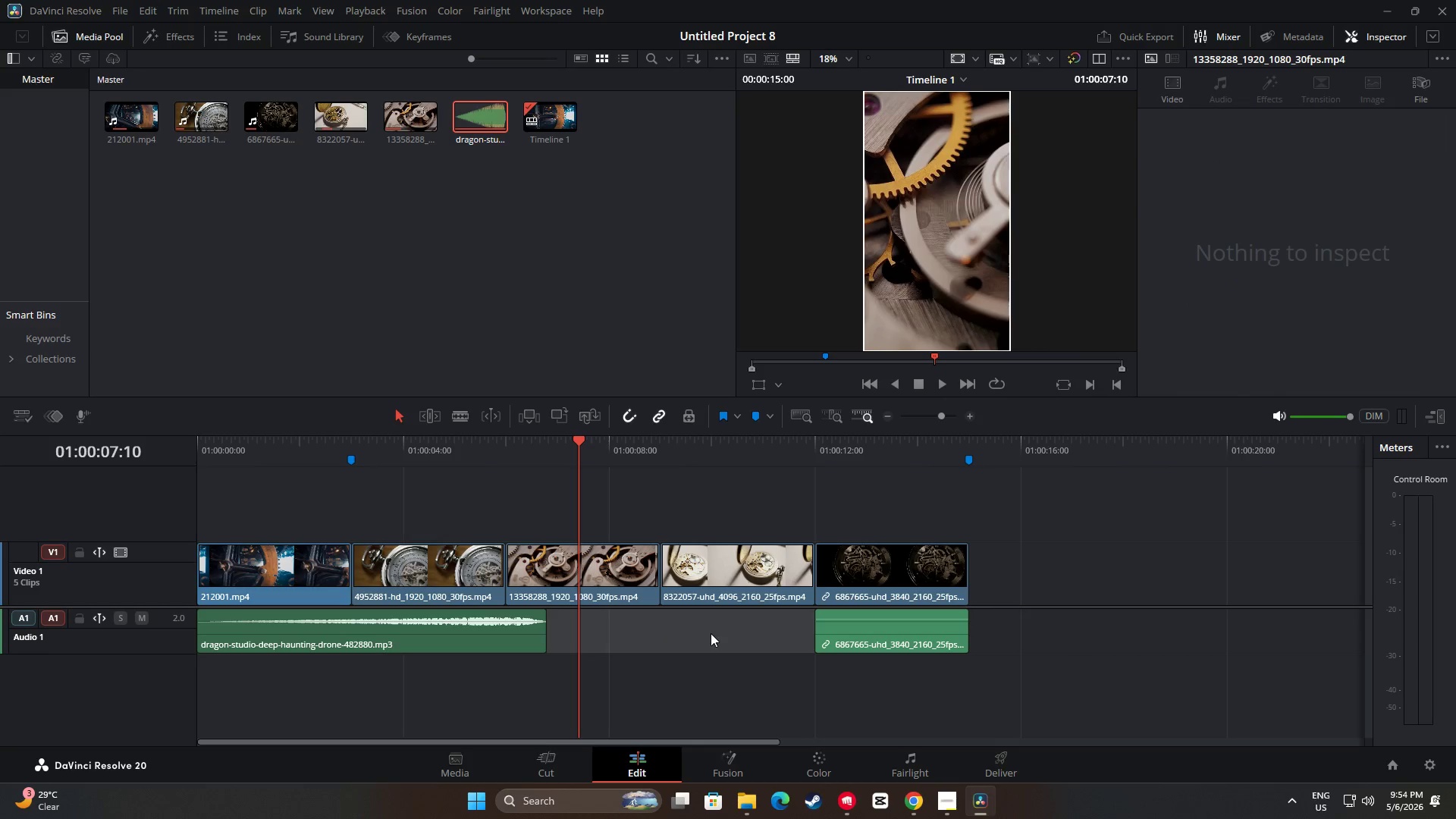 
key(Control+ControlLeft)
 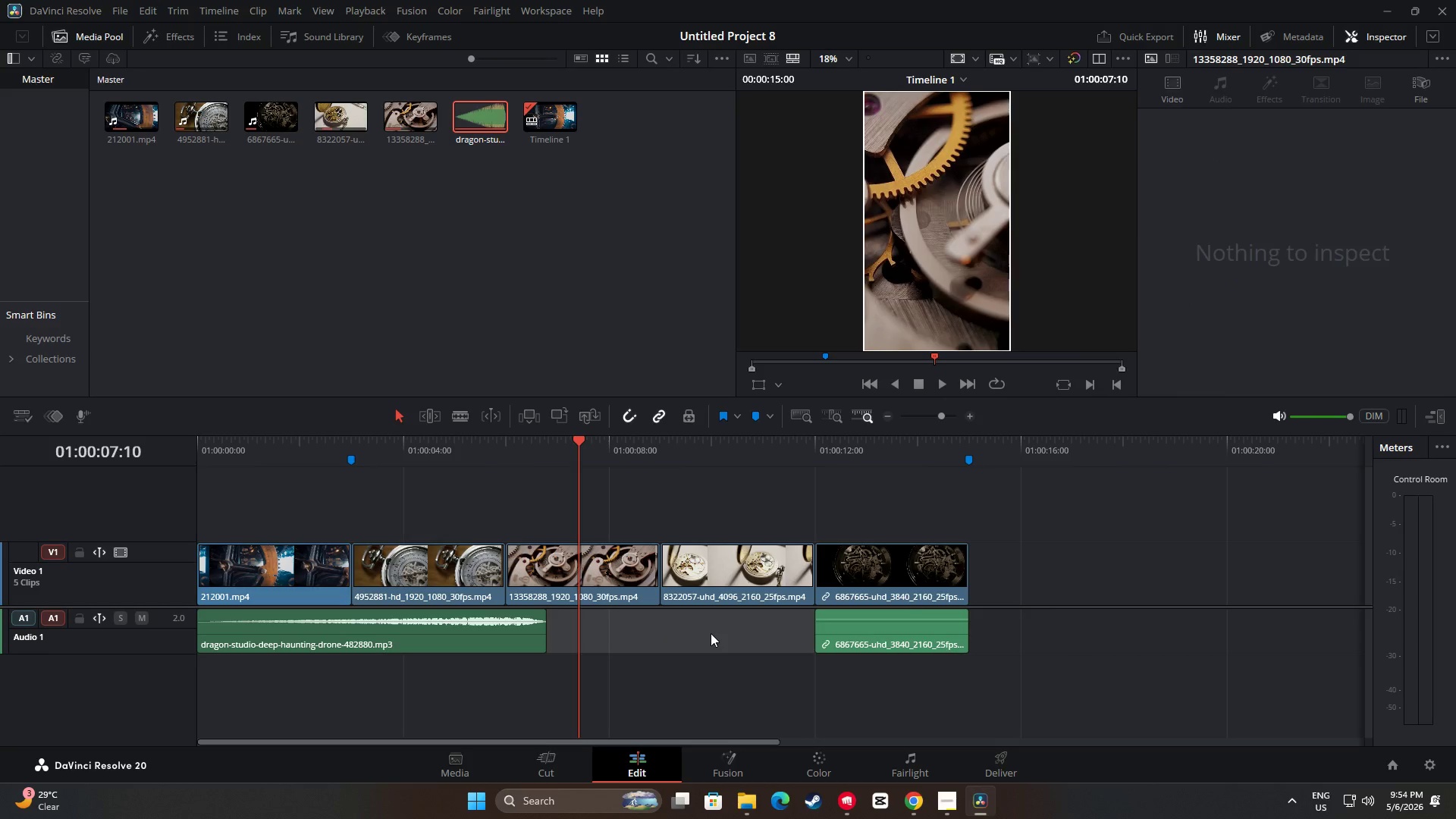 
key(Control+V)
 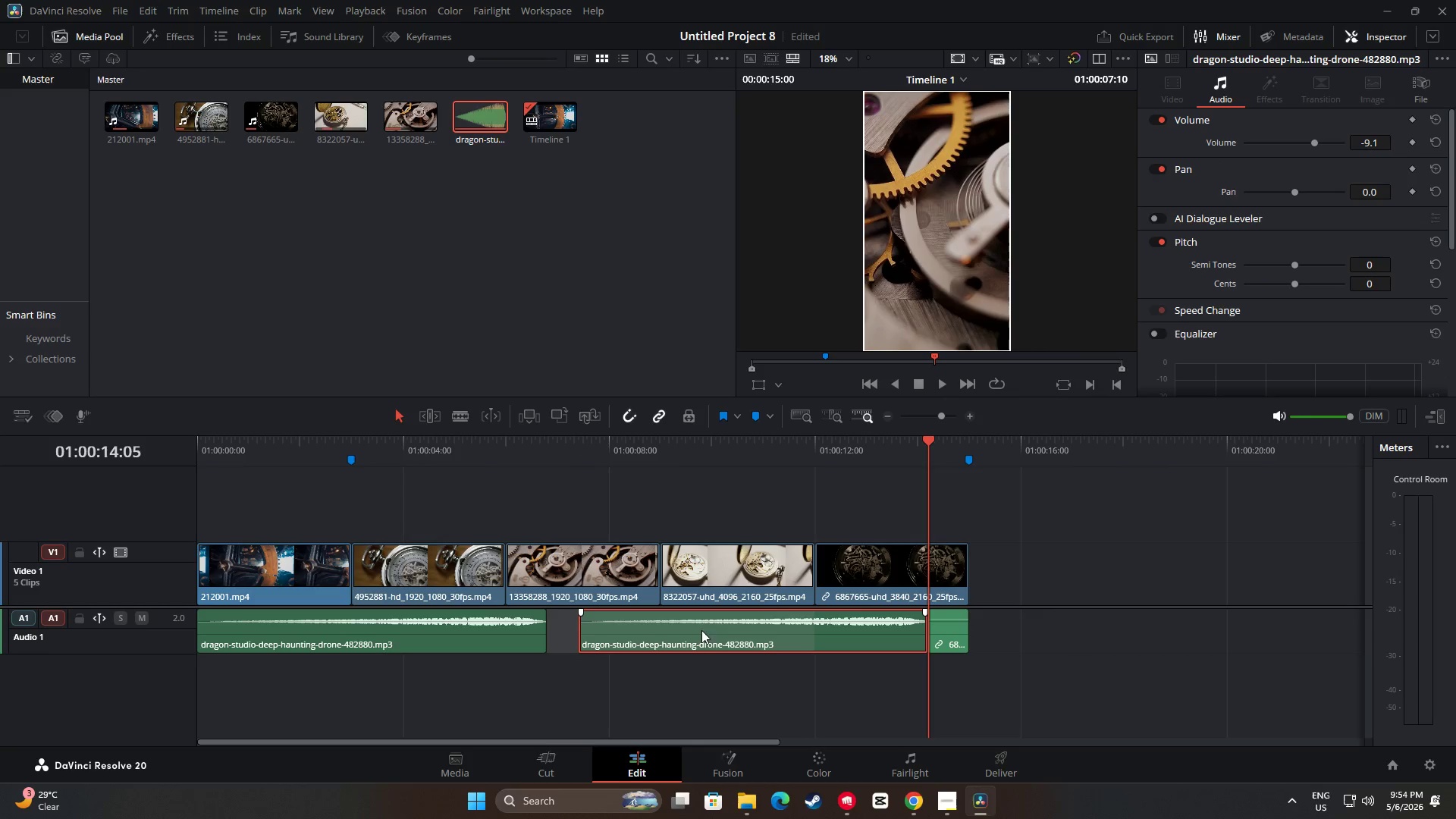 
left_click_drag(start_coordinate=[700, 628], to_coordinate=[671, 631])
 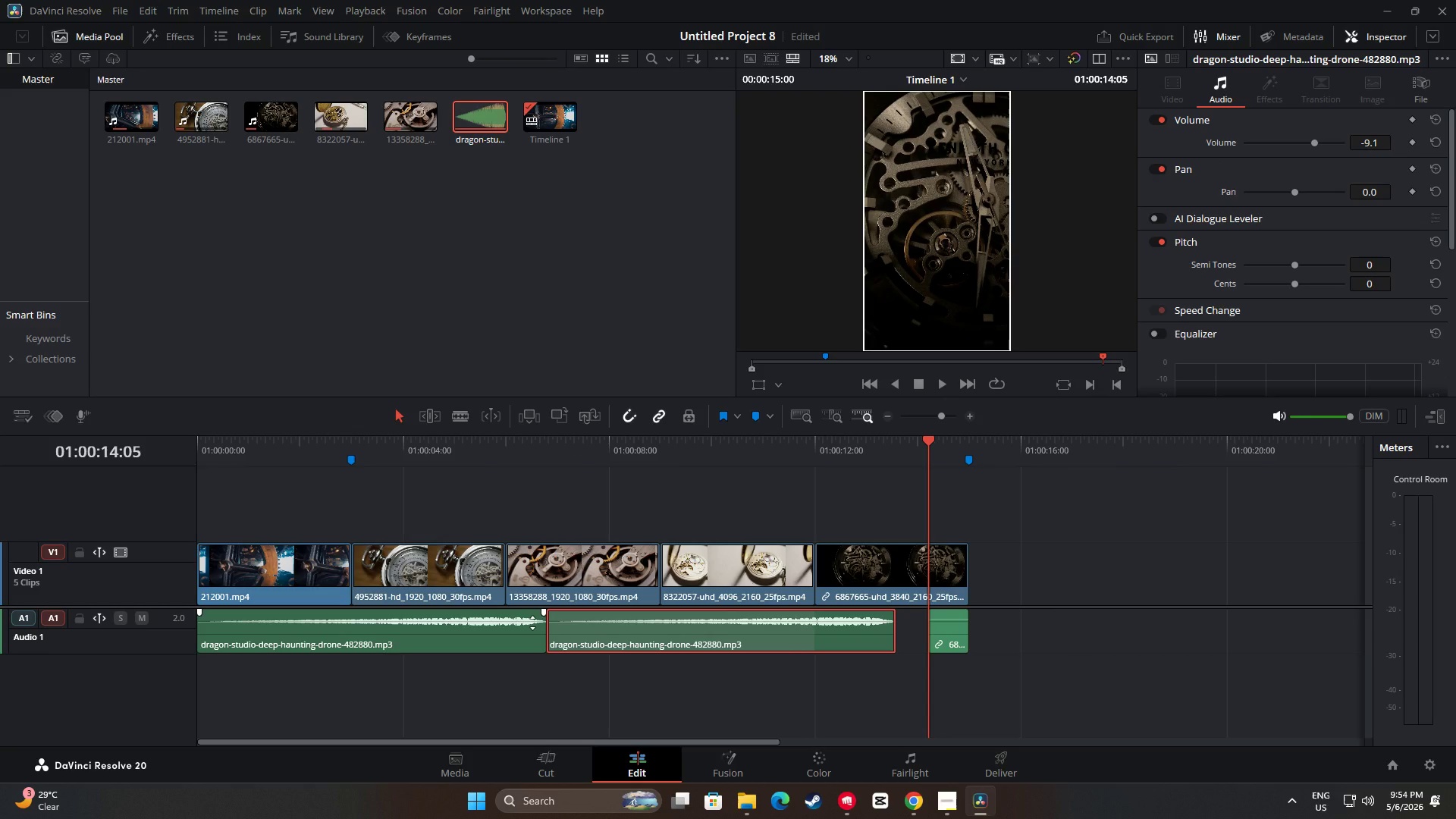 
left_click([532, 623])
 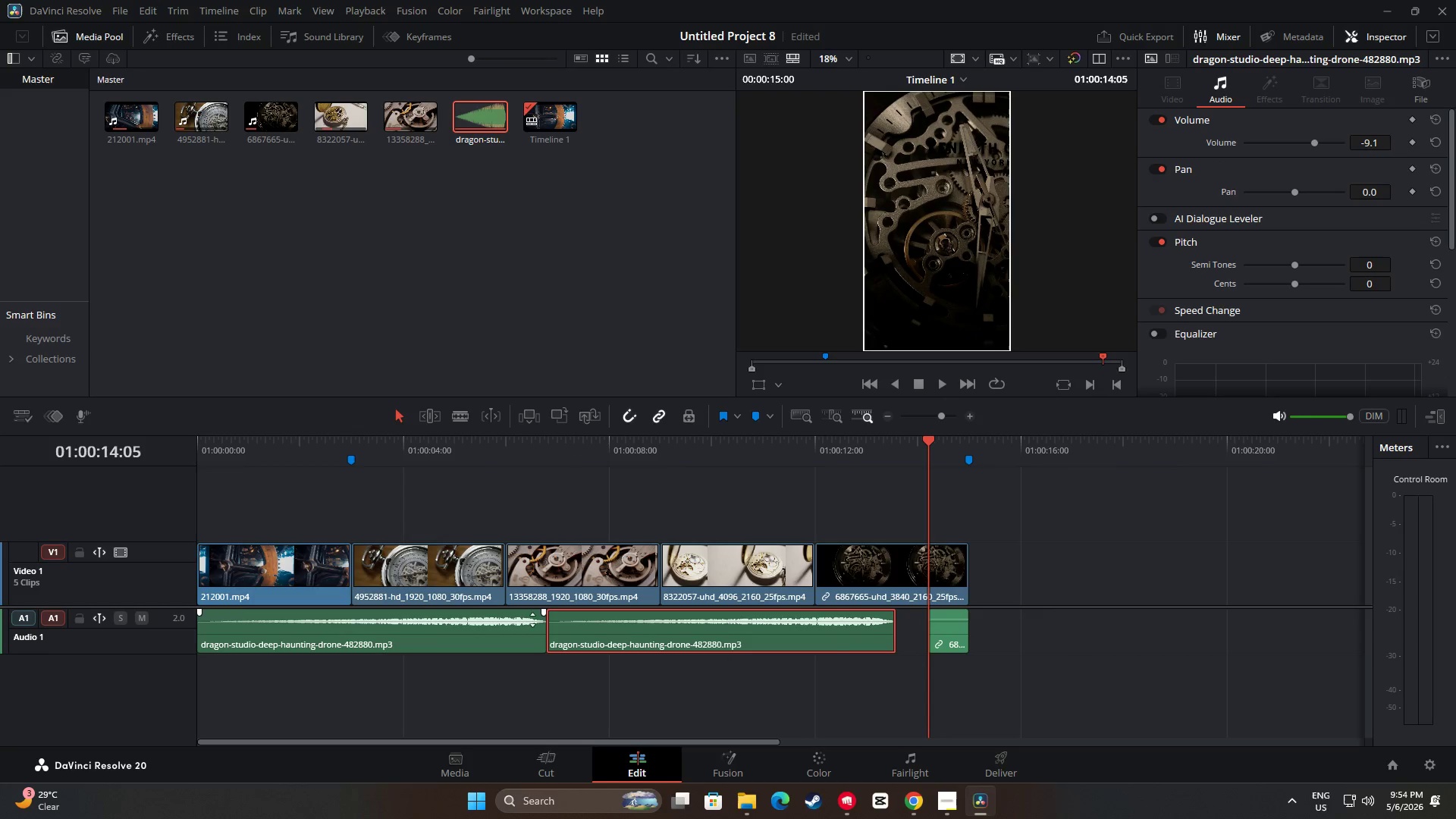 
left_click([532, 619])
 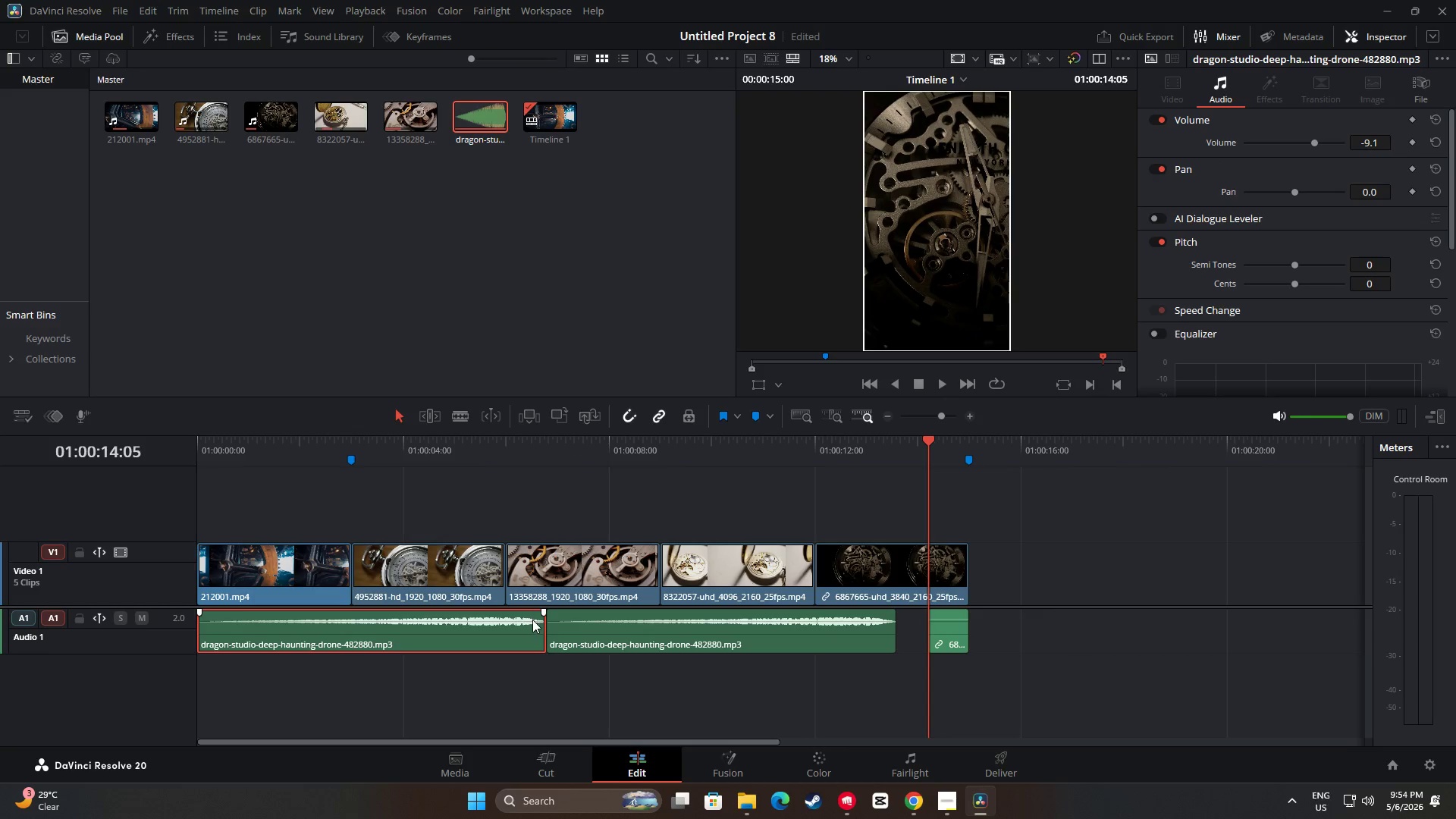 
left_click([532, 621])
 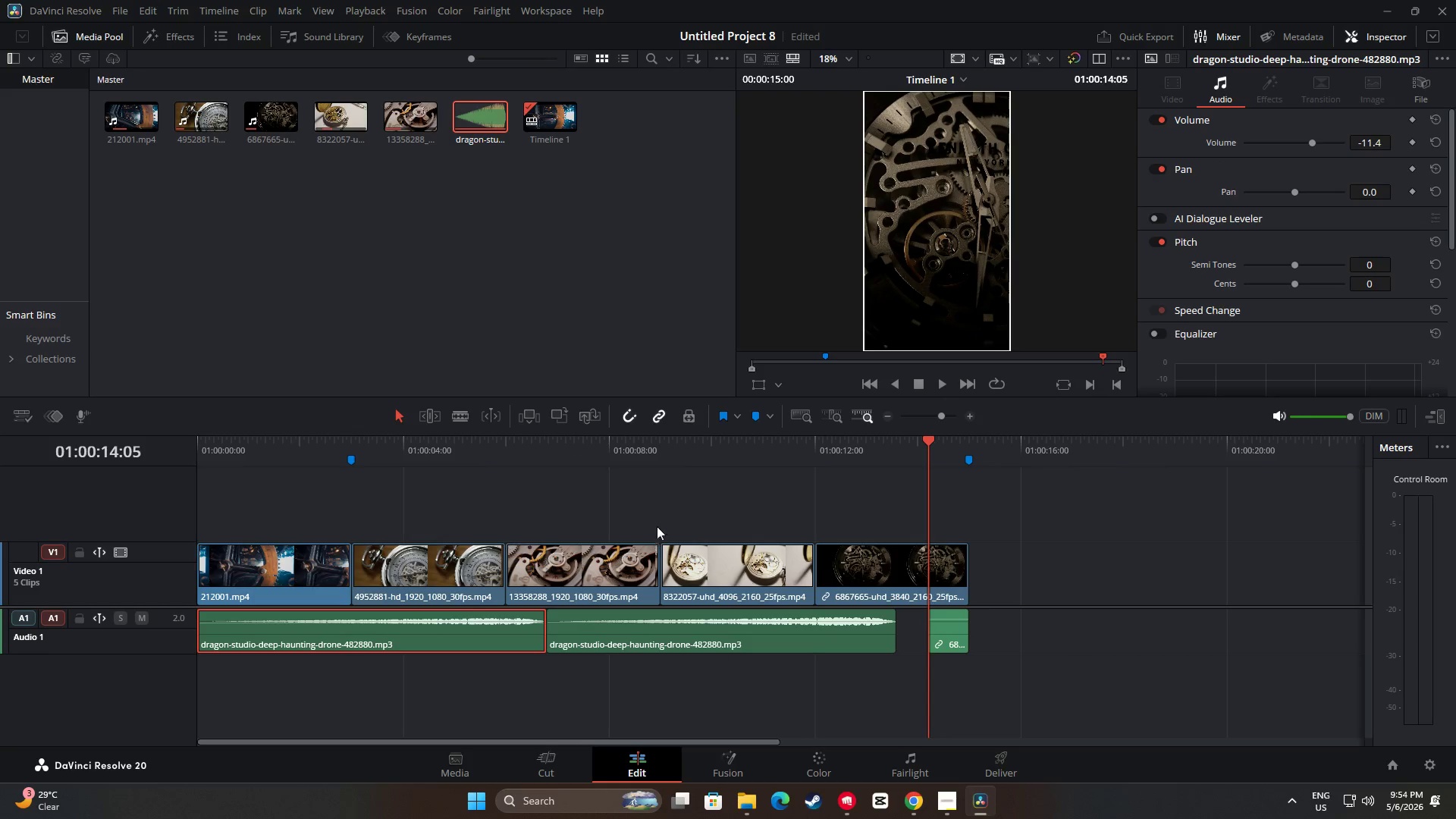 
left_click_drag(start_coordinate=[924, 441], to_coordinate=[269, 513])
 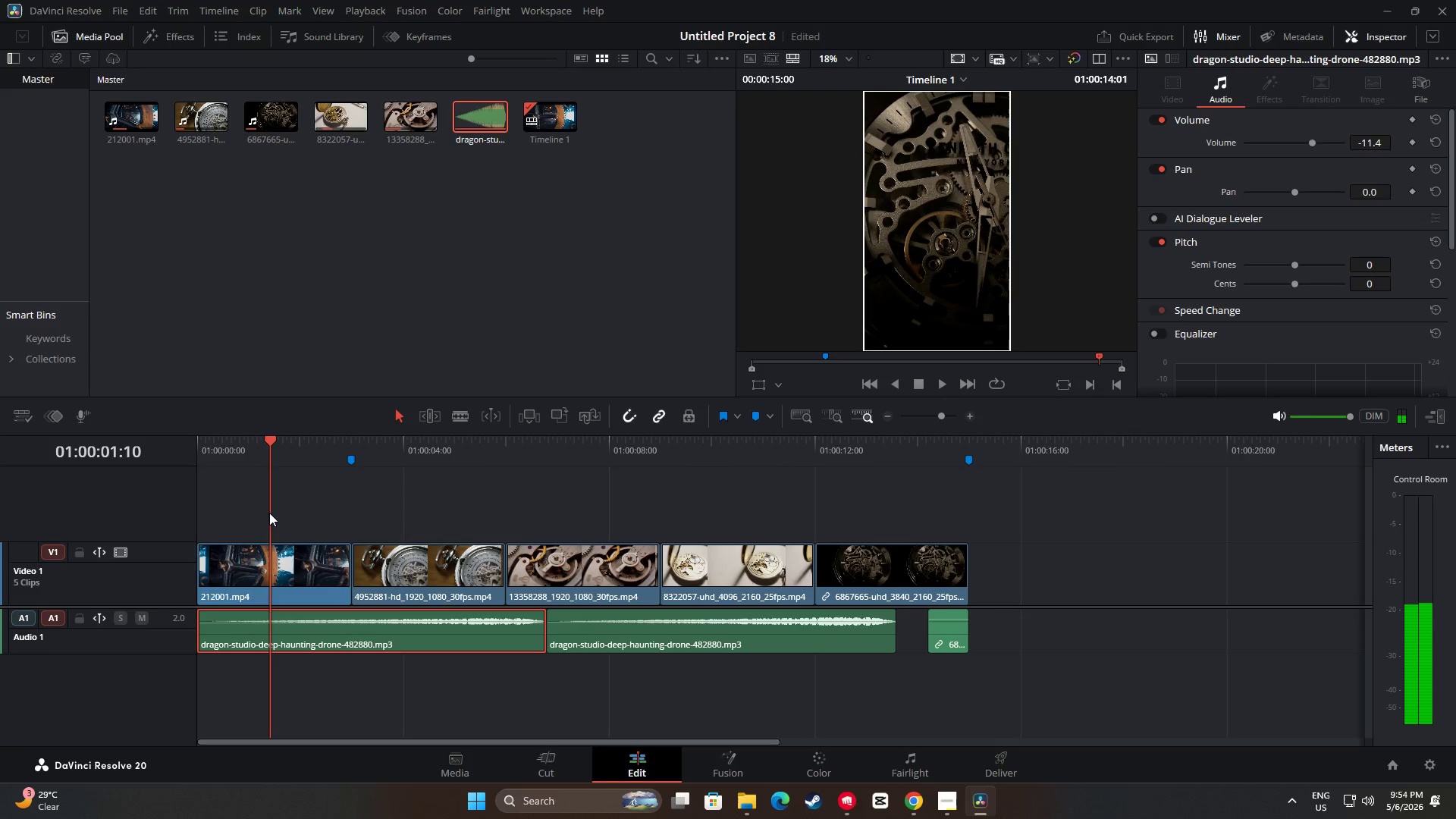 
key(Space)
 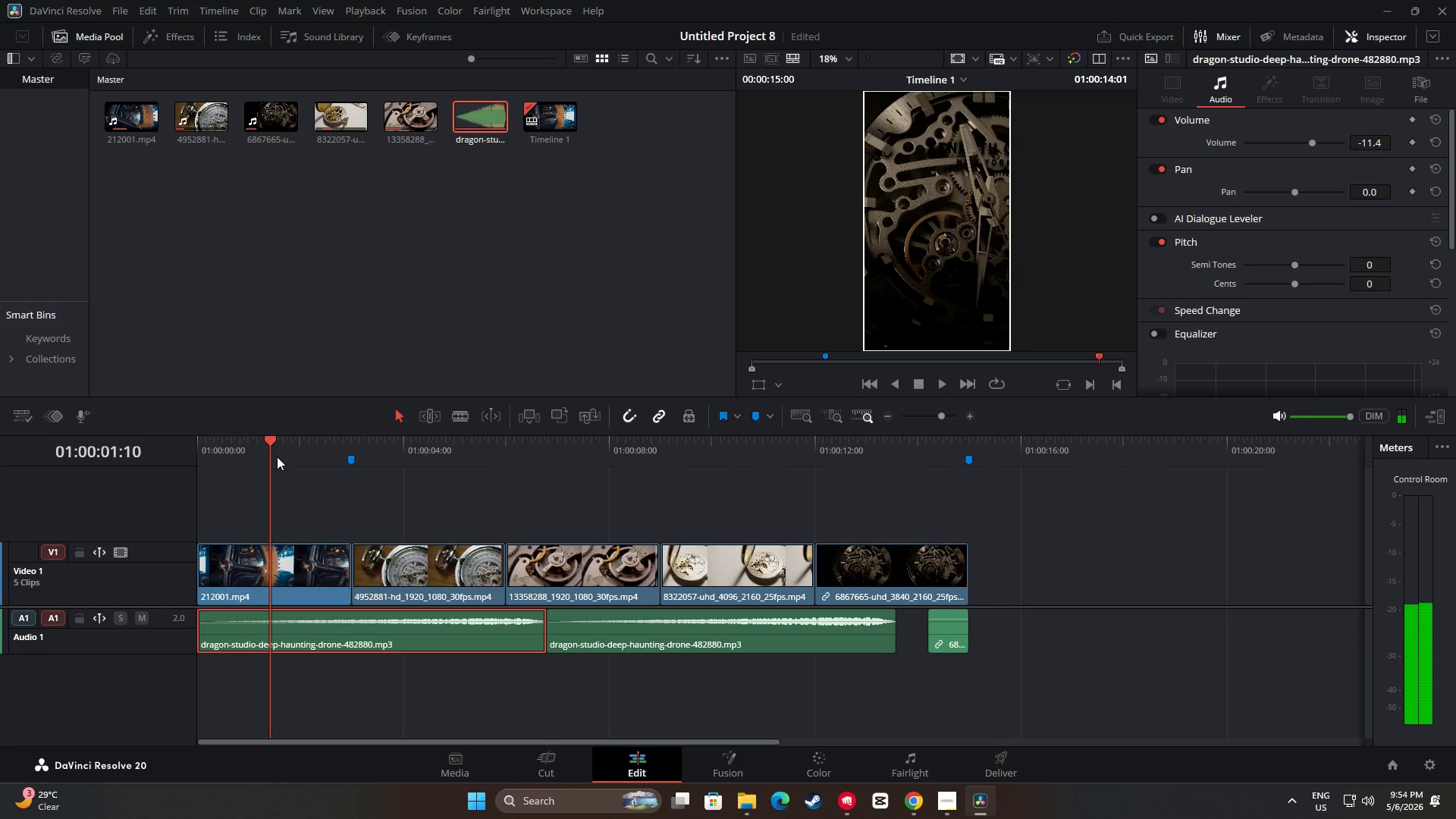 
left_click_drag(start_coordinate=[271, 441], to_coordinate=[213, 443])
 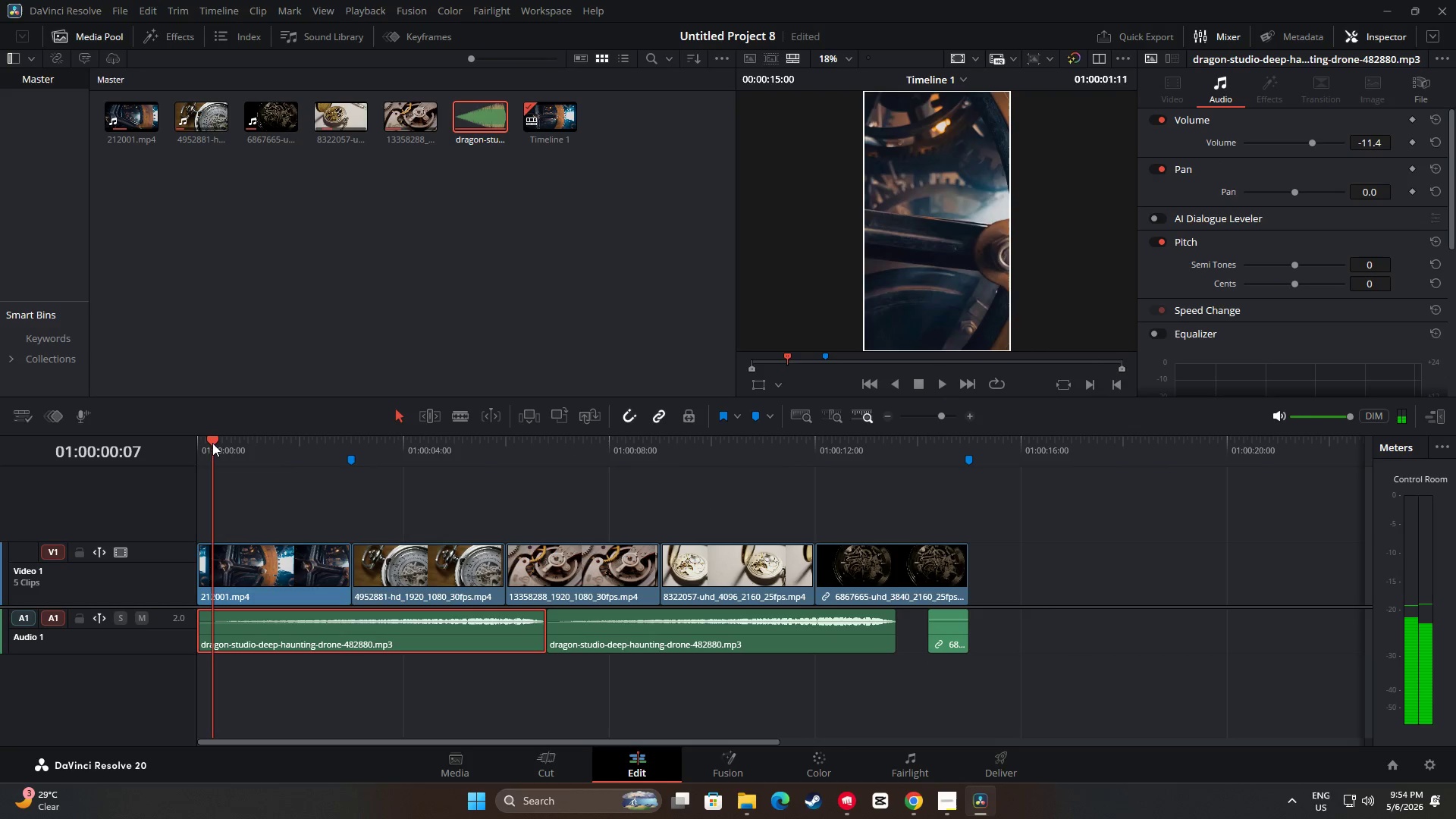 
key(Space)
 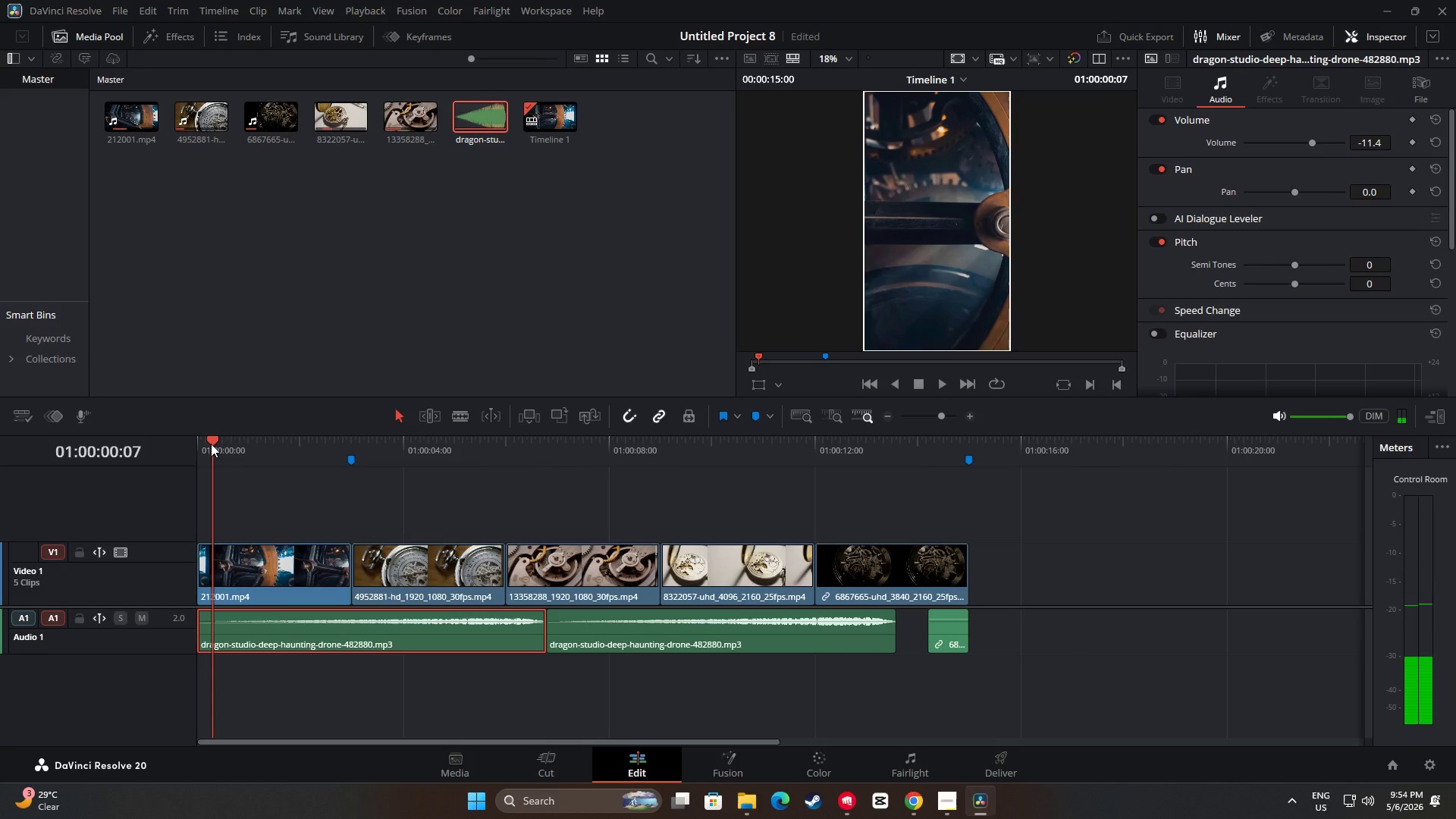 
left_click_drag(start_coordinate=[220, 444], to_coordinate=[186, 445])
 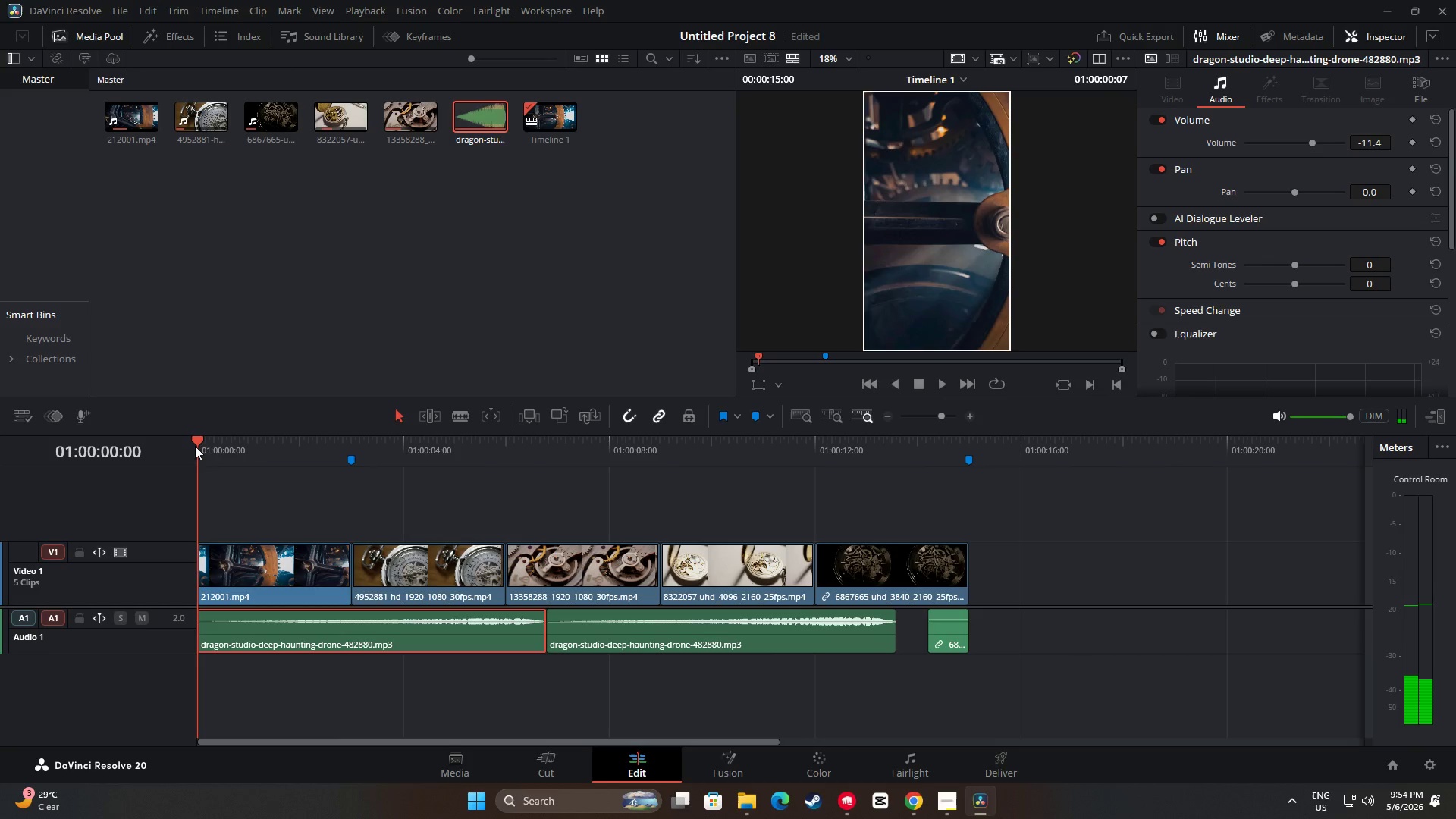 
key(Space)
 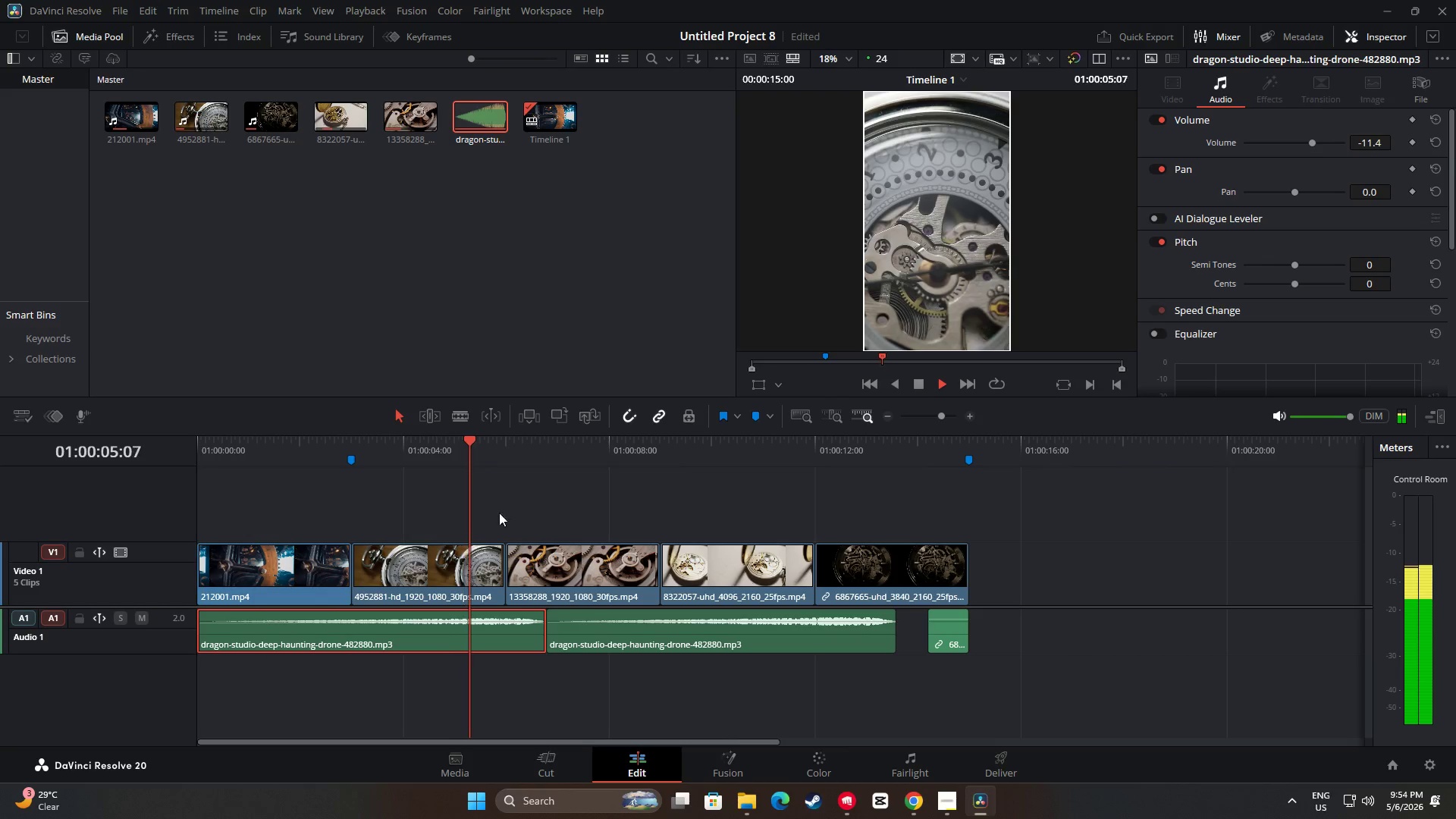 
wait(7.25)
 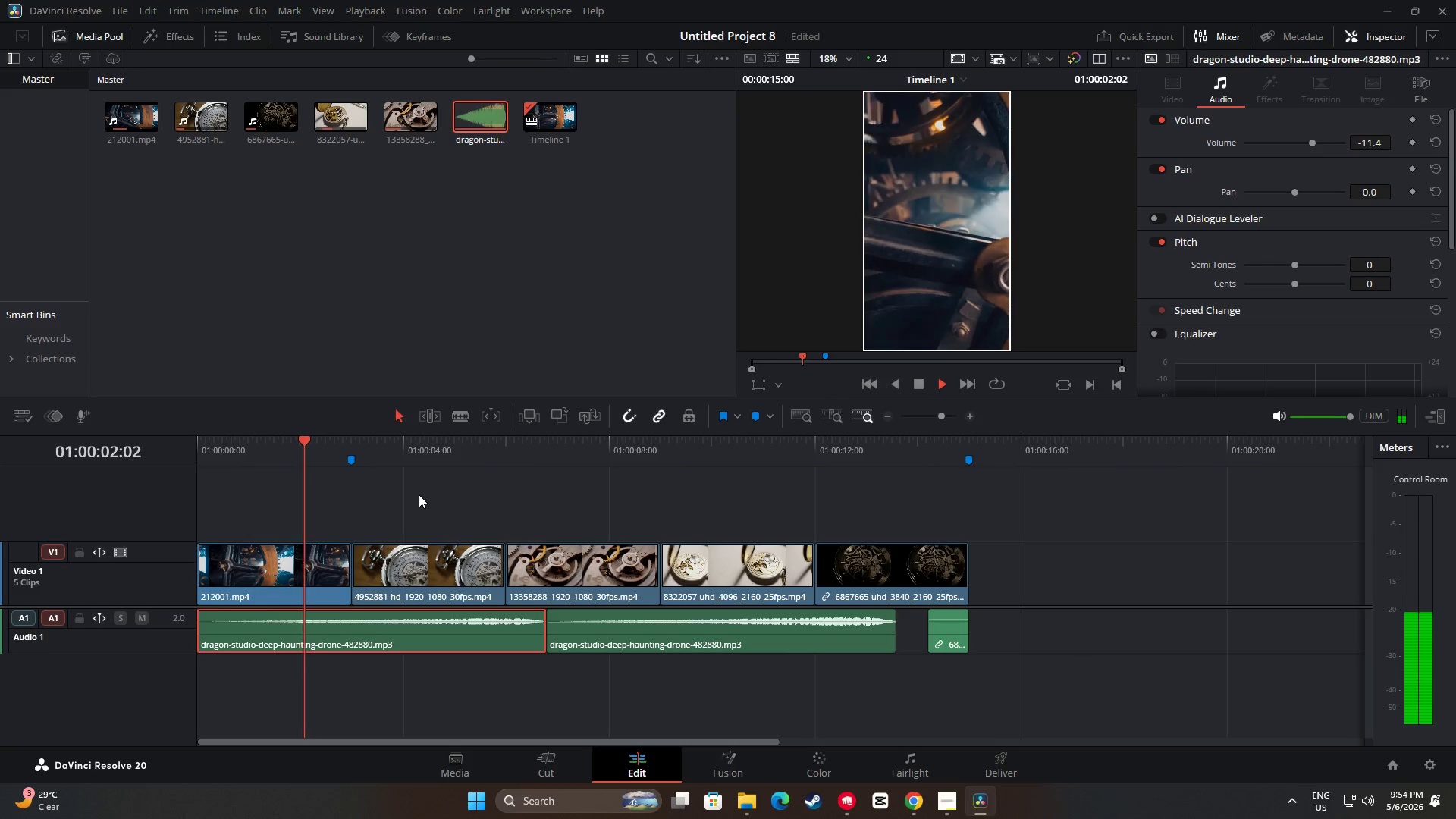 
key(Space)
 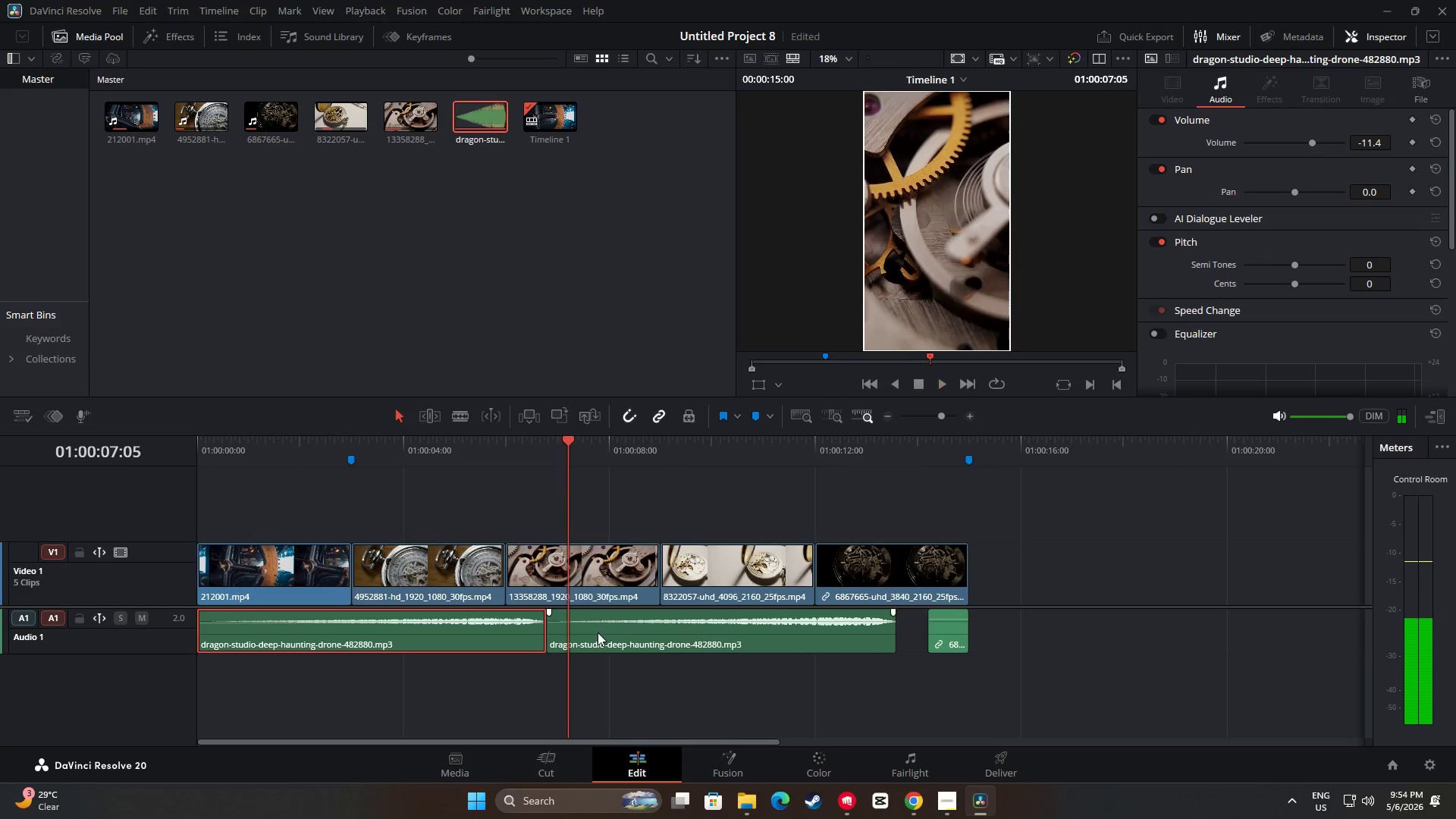 
left_click([603, 631])
 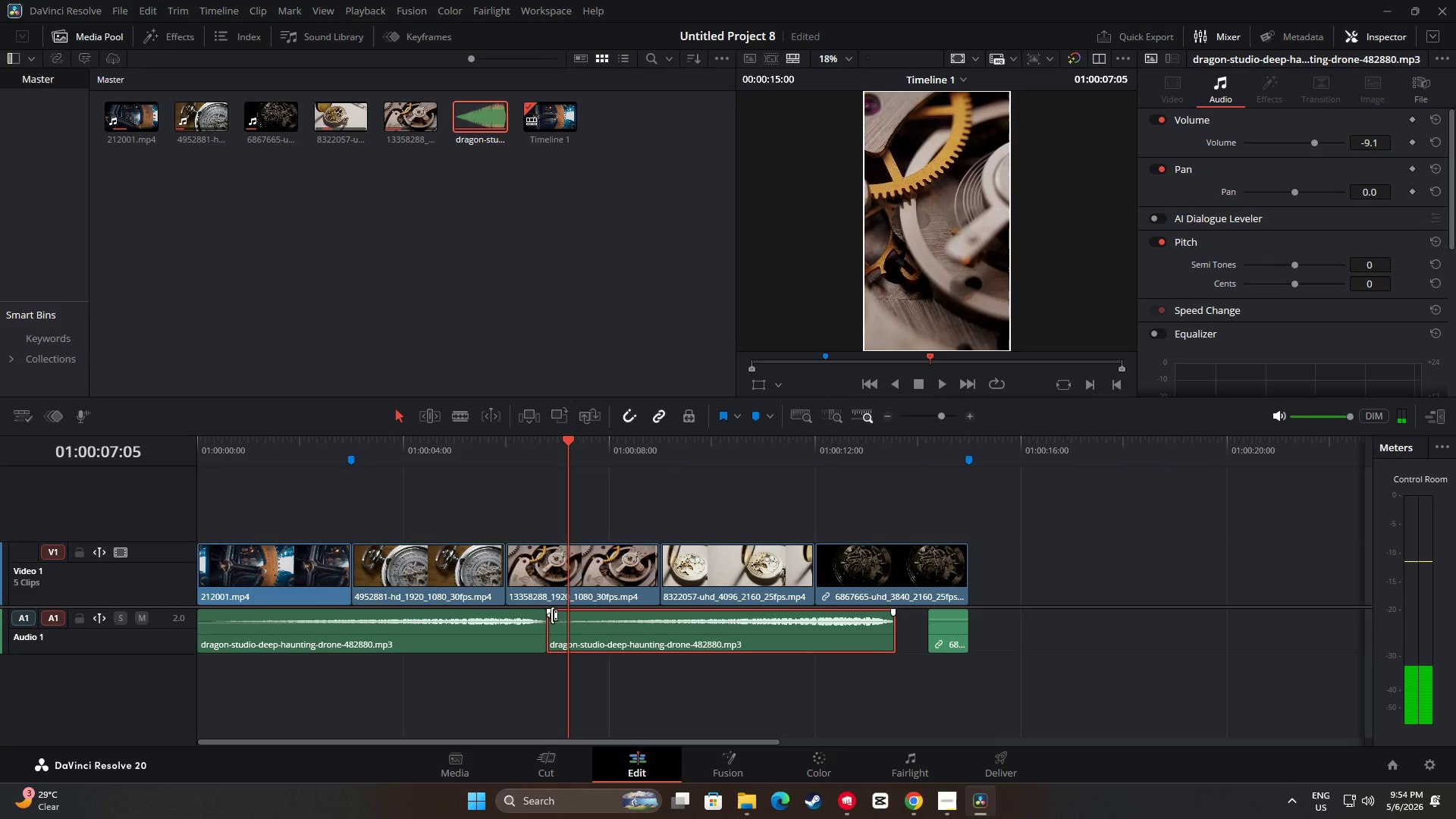 
left_click_drag(start_coordinate=[551, 615], to_coordinate=[579, 616])
 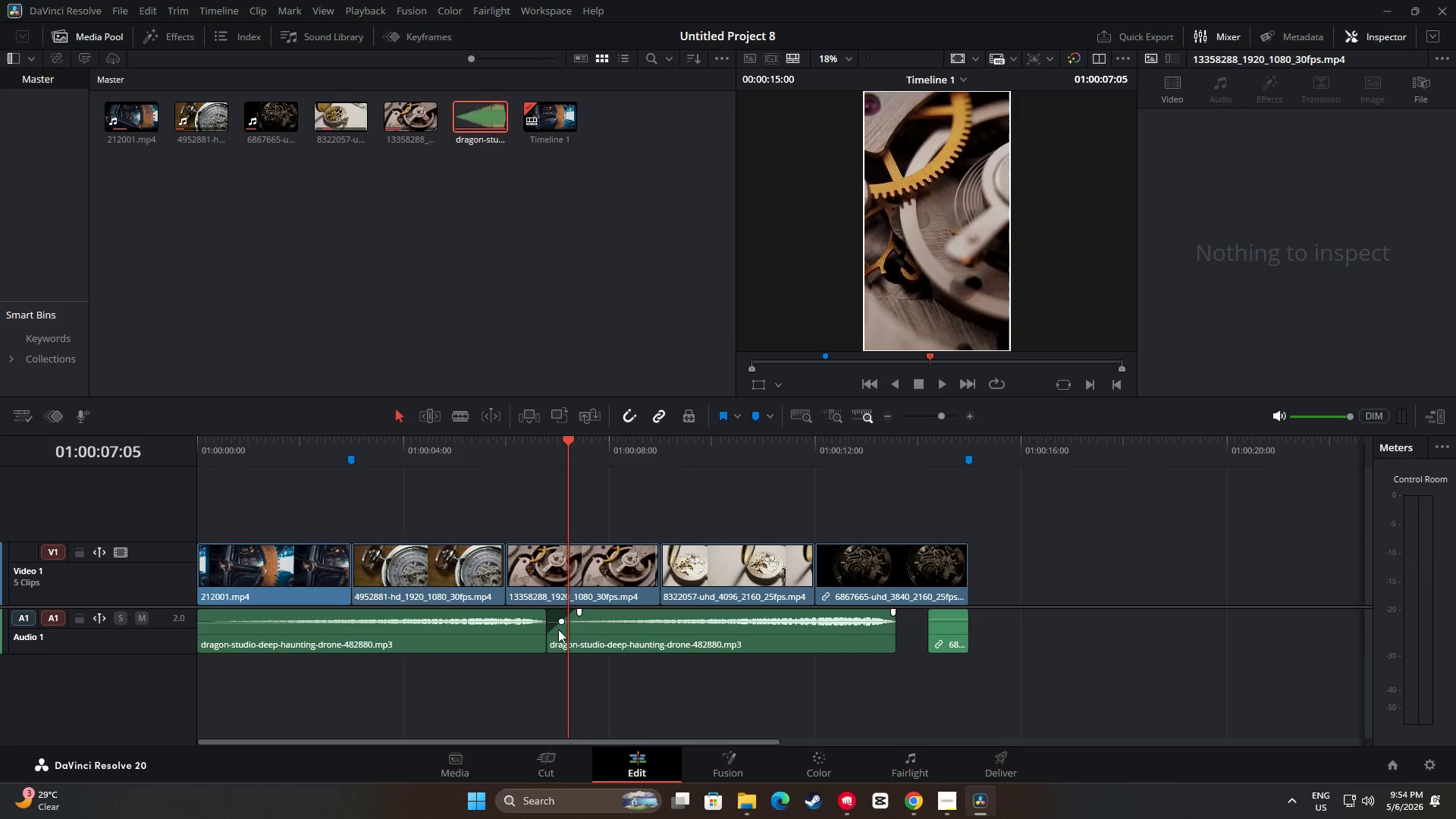 
left_click_drag(start_coordinate=[556, 631], to_coordinate=[617, 635])
 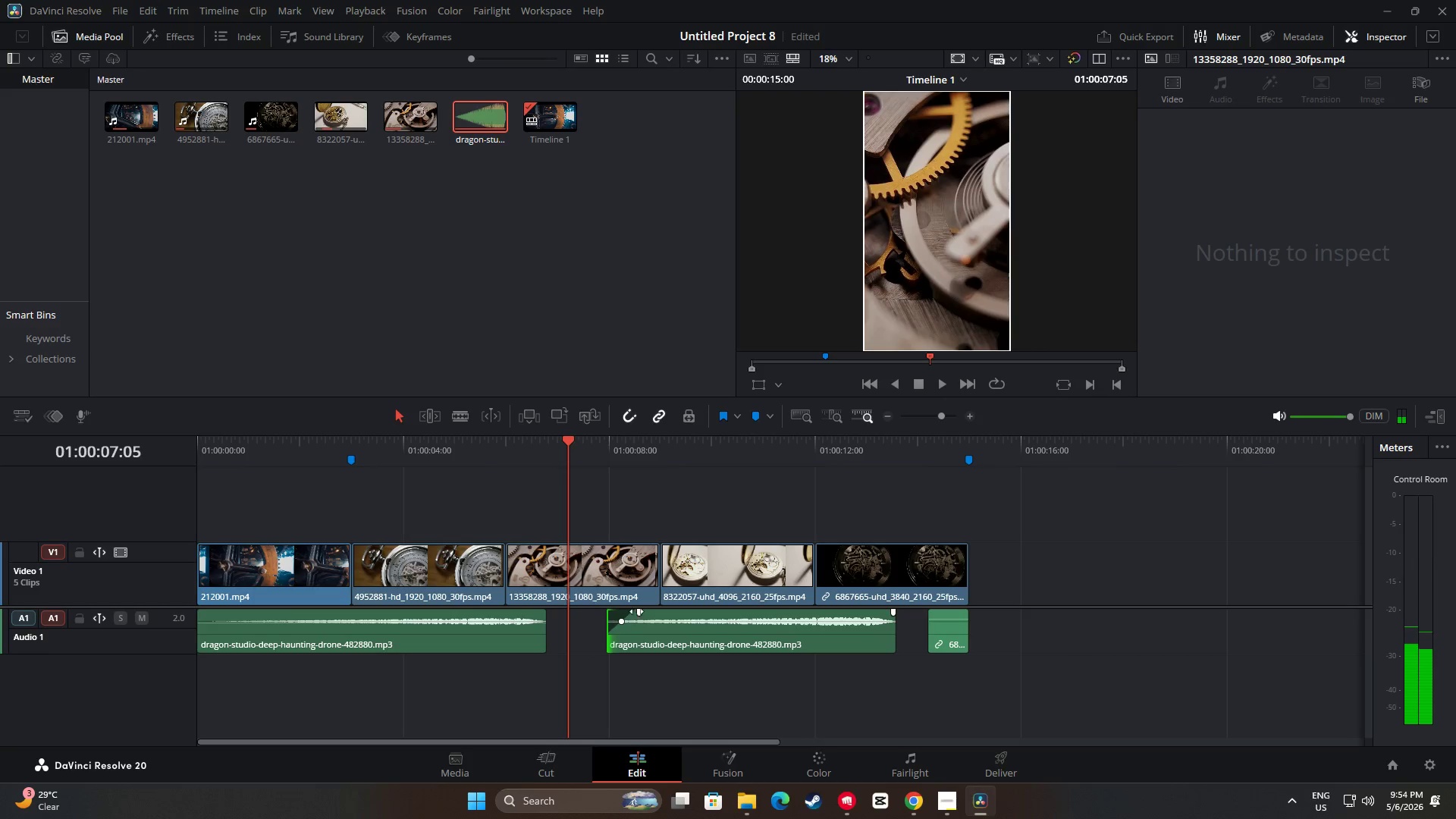 
left_click_drag(start_coordinate=[638, 611], to_coordinate=[597, 610])
 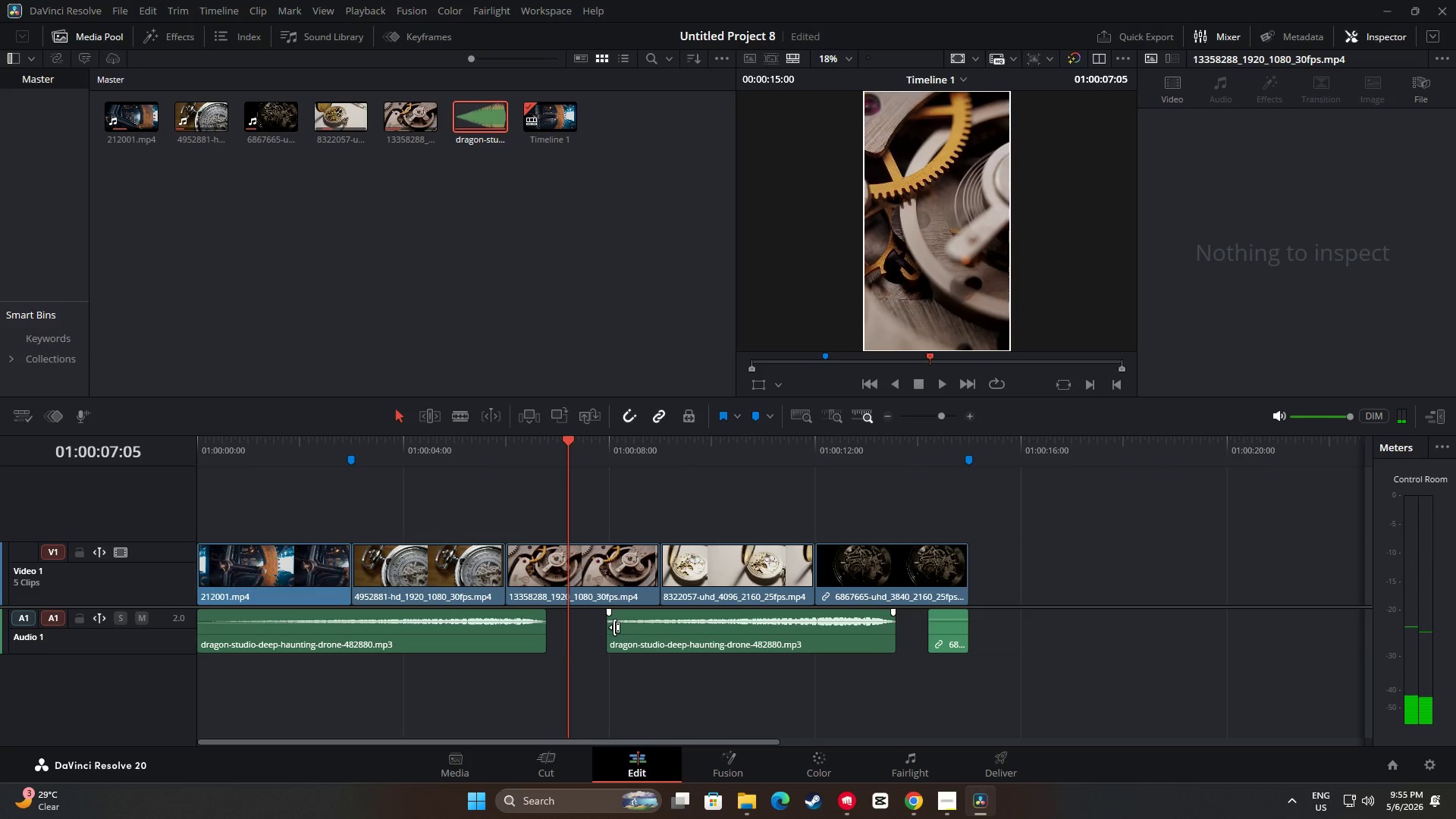 
left_click_drag(start_coordinate=[723, 616], to_coordinate=[655, 620])
 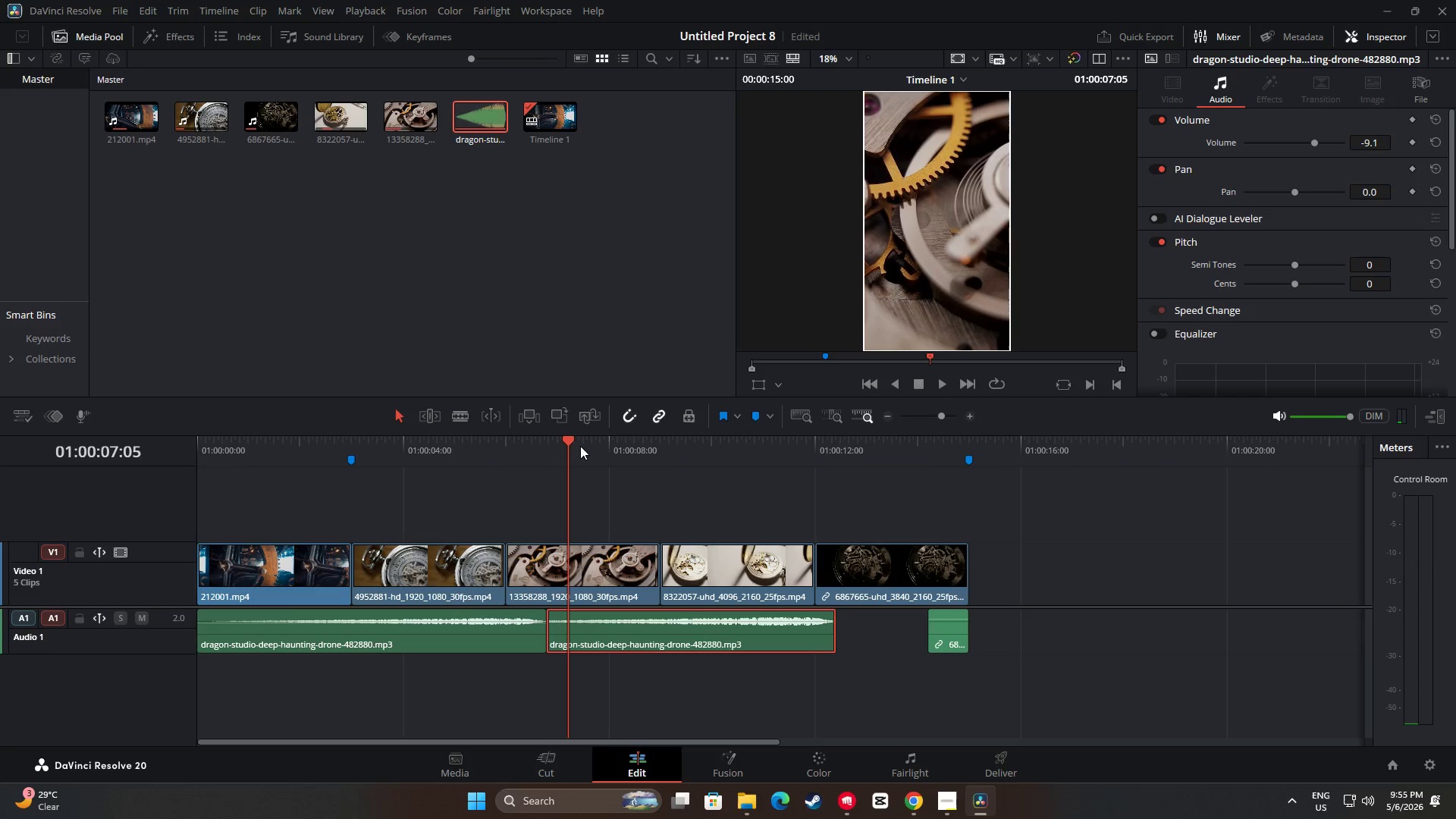 
left_click_drag(start_coordinate=[567, 441], to_coordinate=[501, 440])
 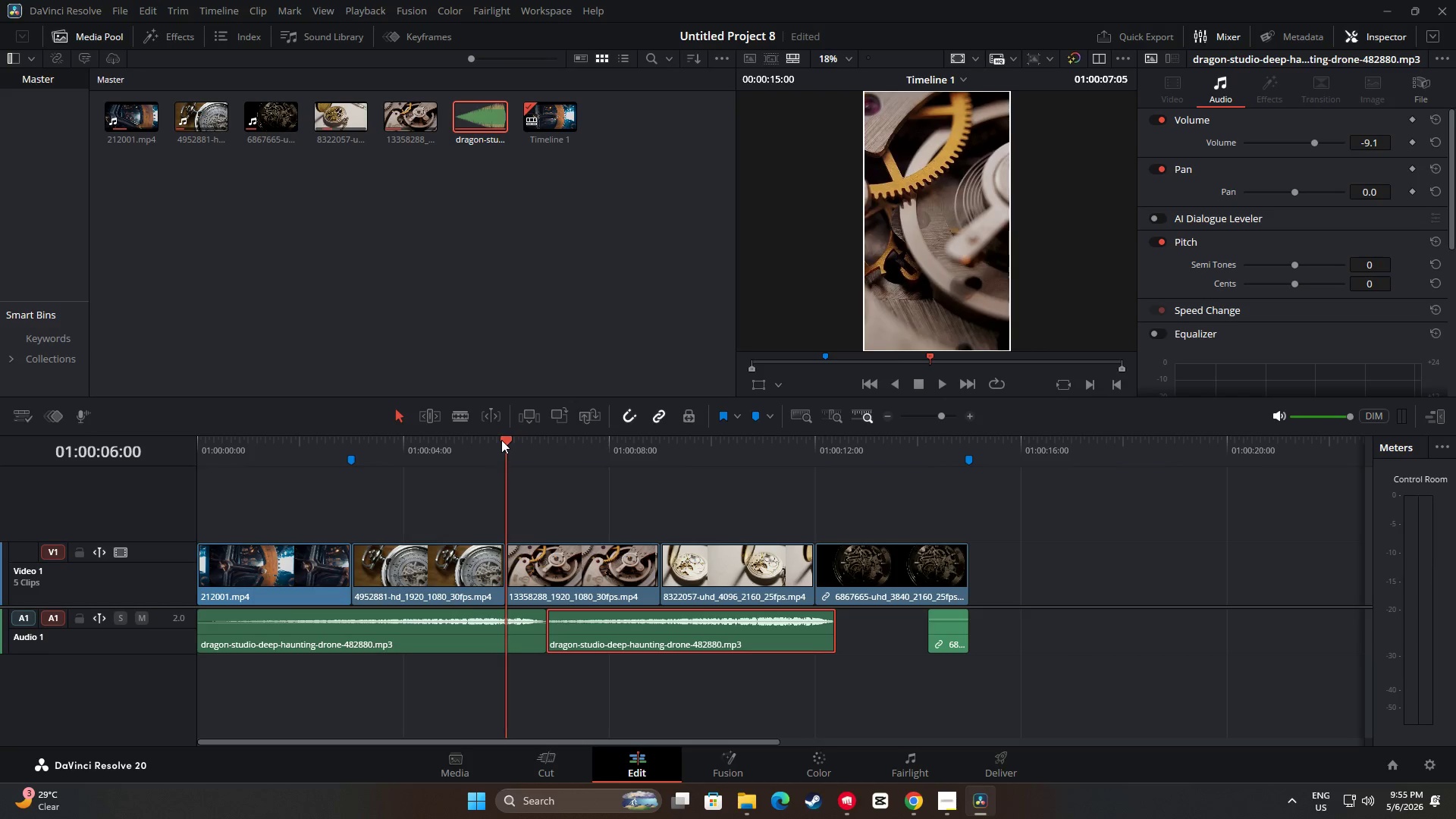 
key(Space)
 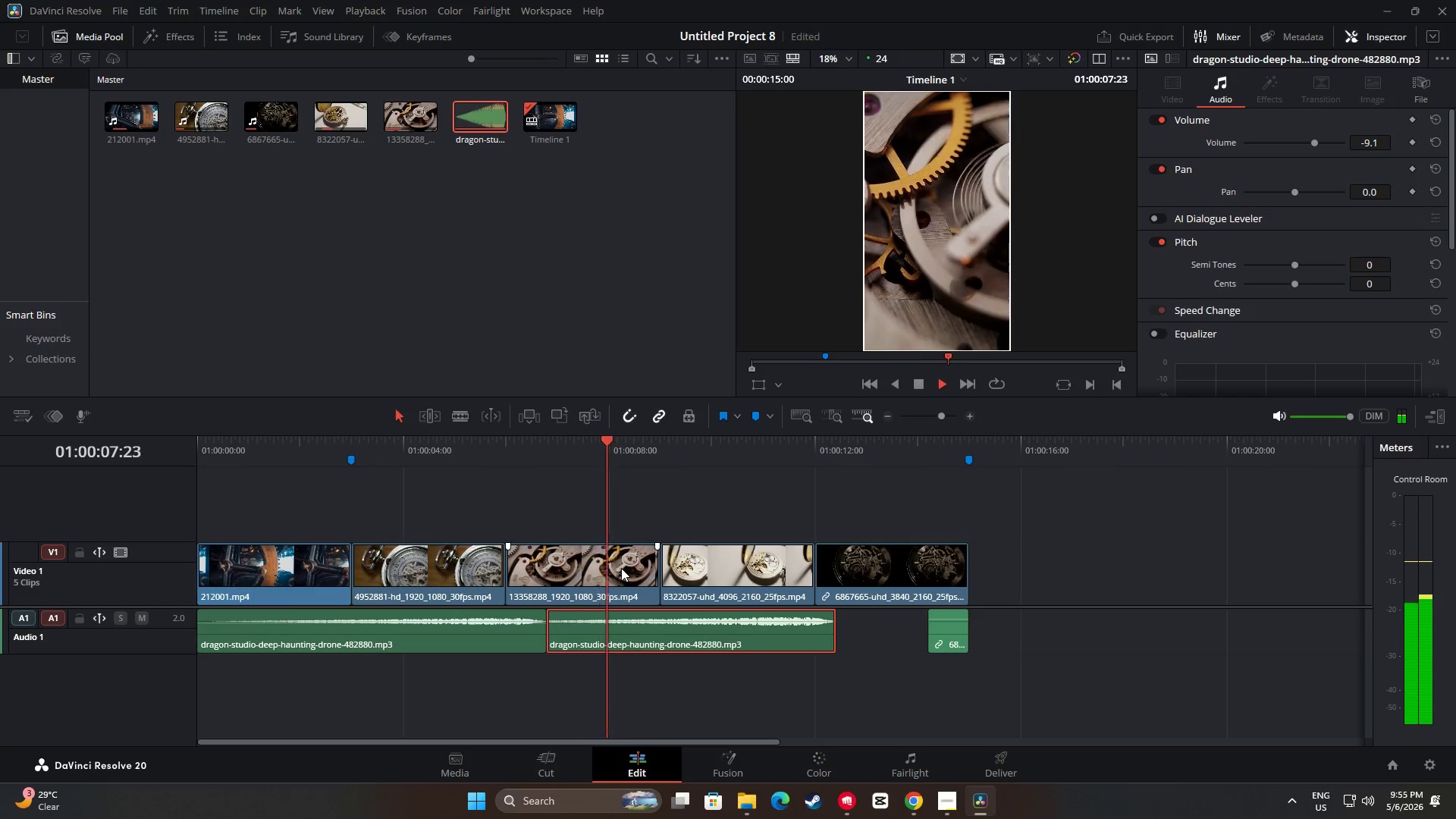 
key(Space)
 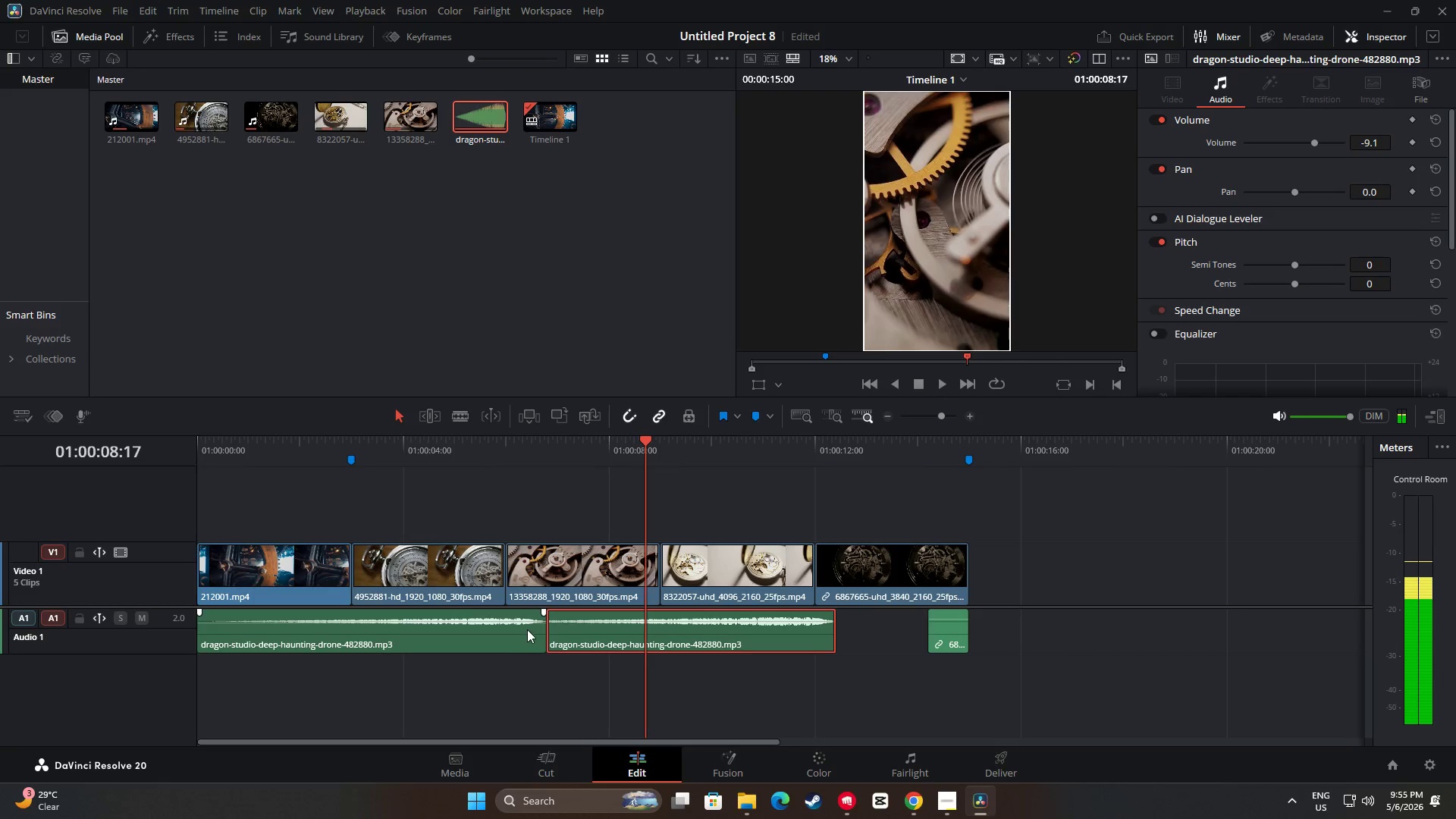 
left_click([527, 629])
 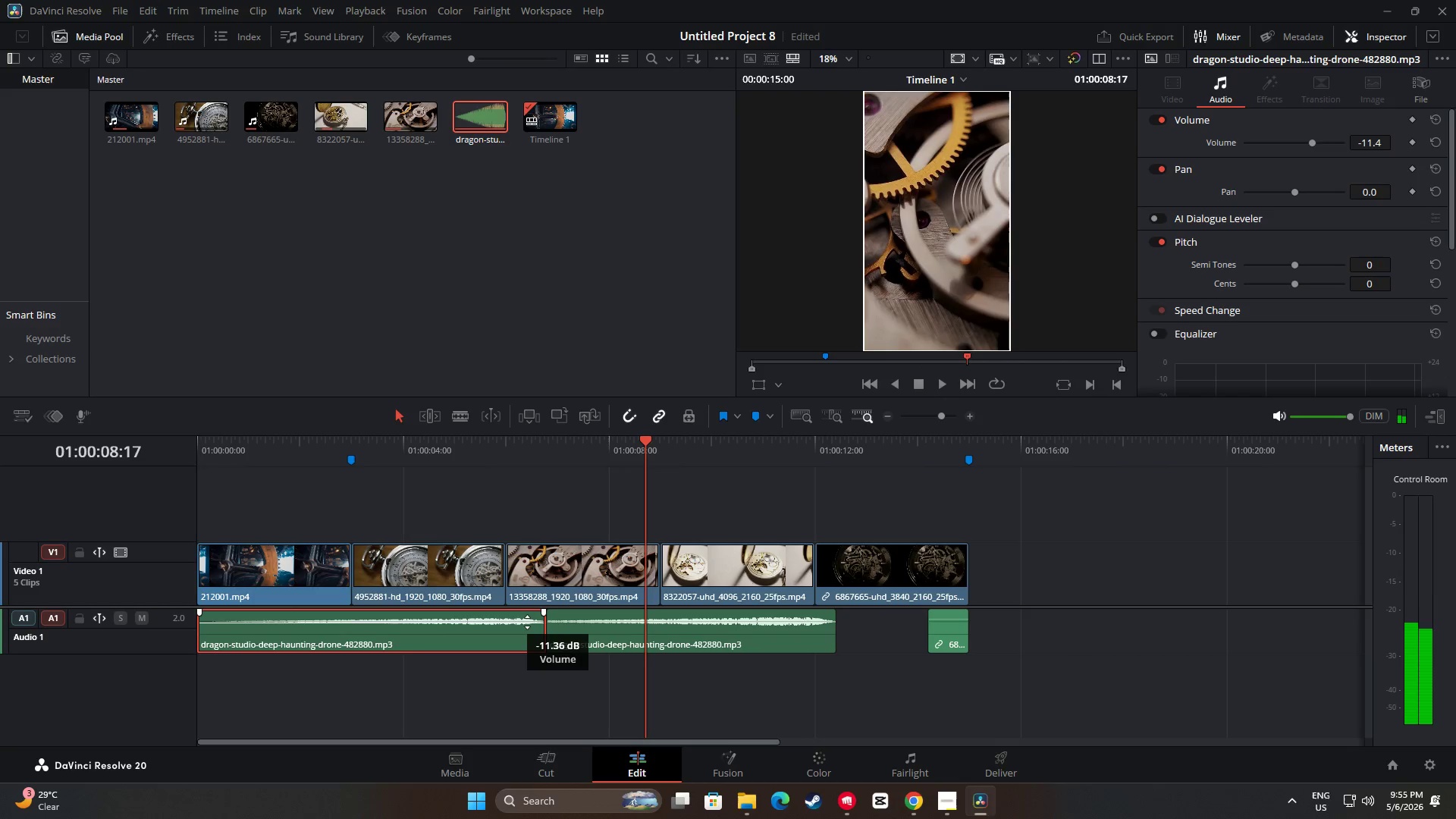 
left_click([527, 622])
 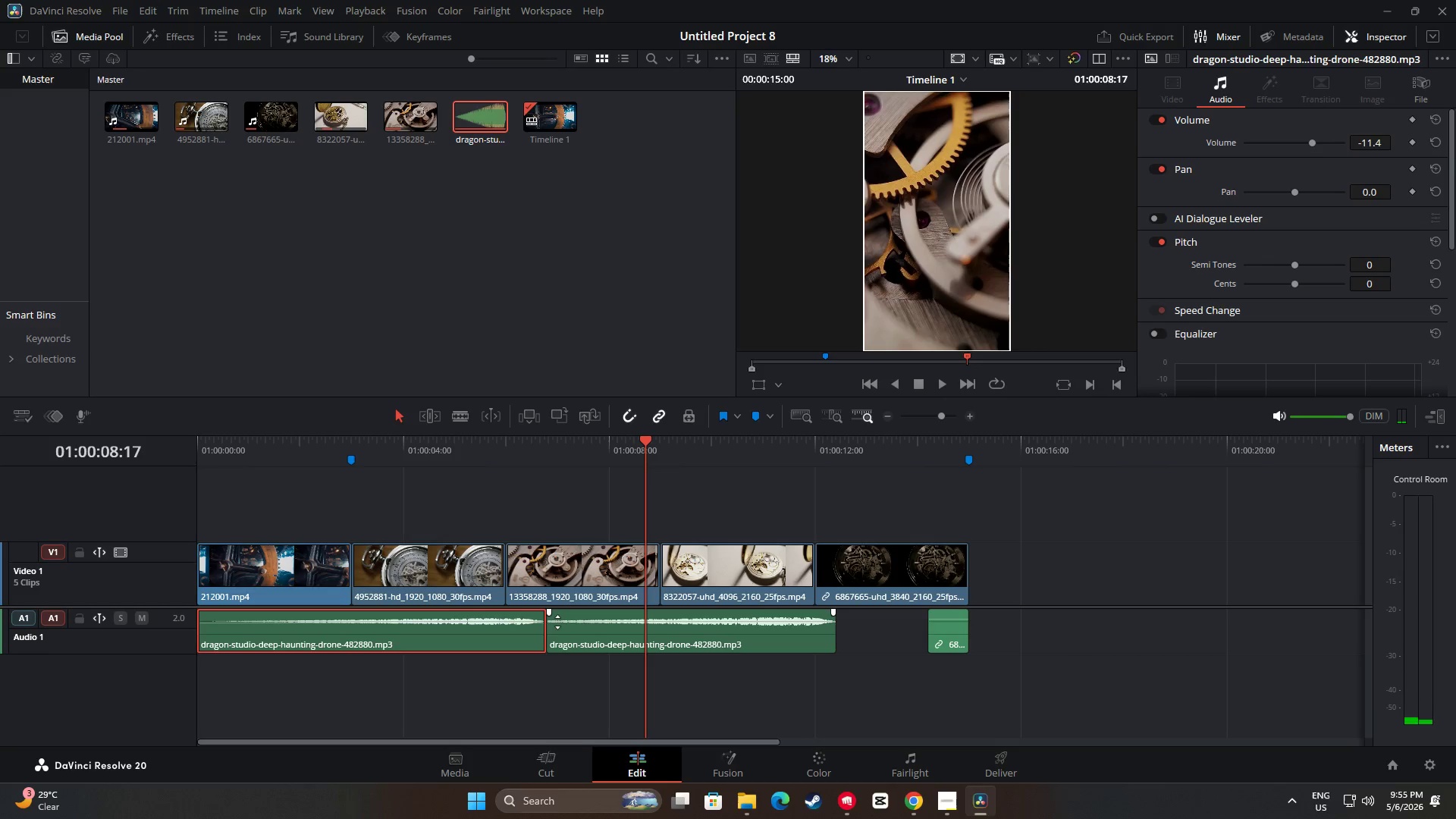 
left_click([557, 626])
 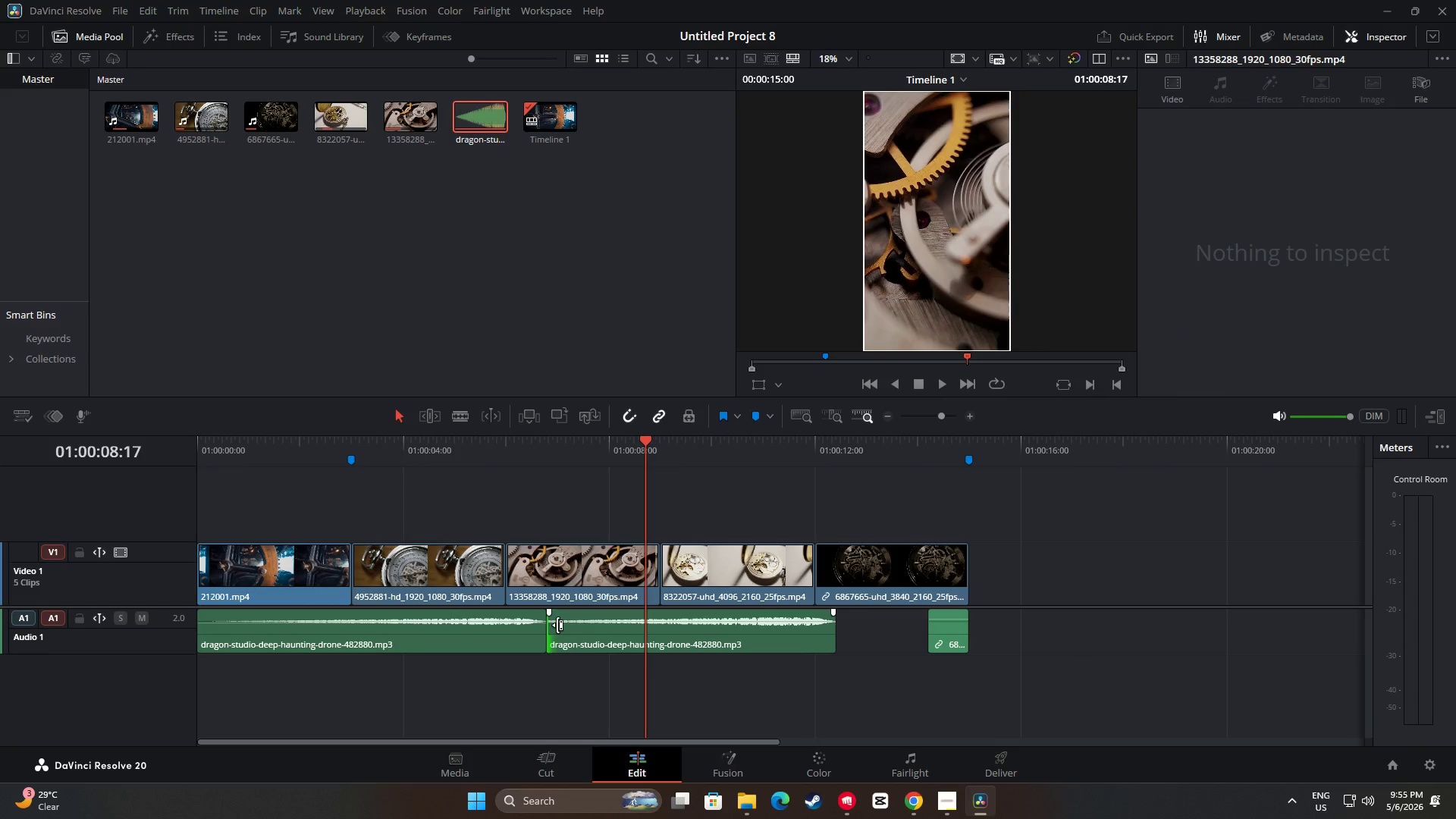 
left_click_drag(start_coordinate=[557, 625], to_coordinate=[604, 626])
 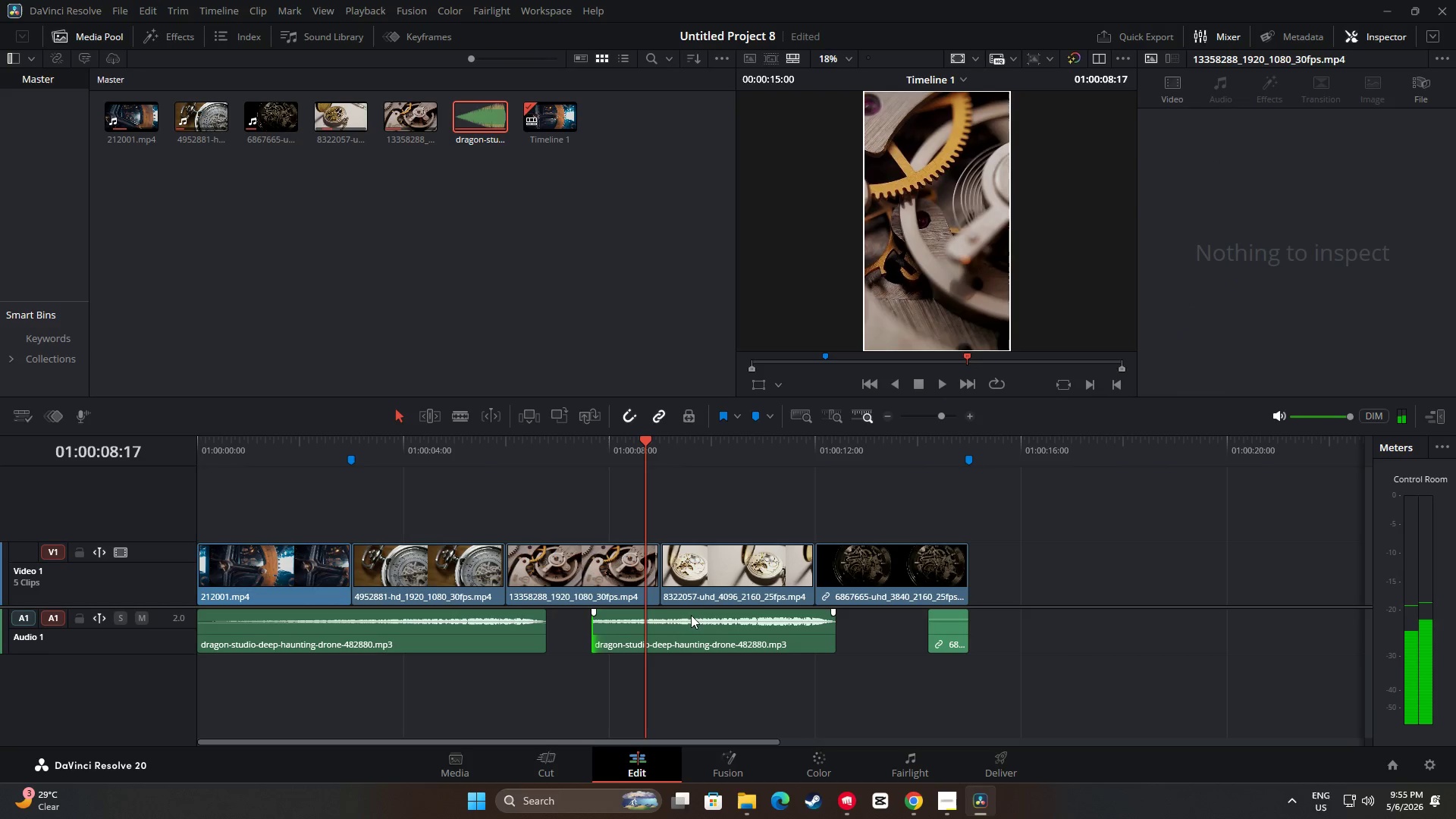 
left_click_drag(start_coordinate=[692, 615], to_coordinate=[639, 618])
 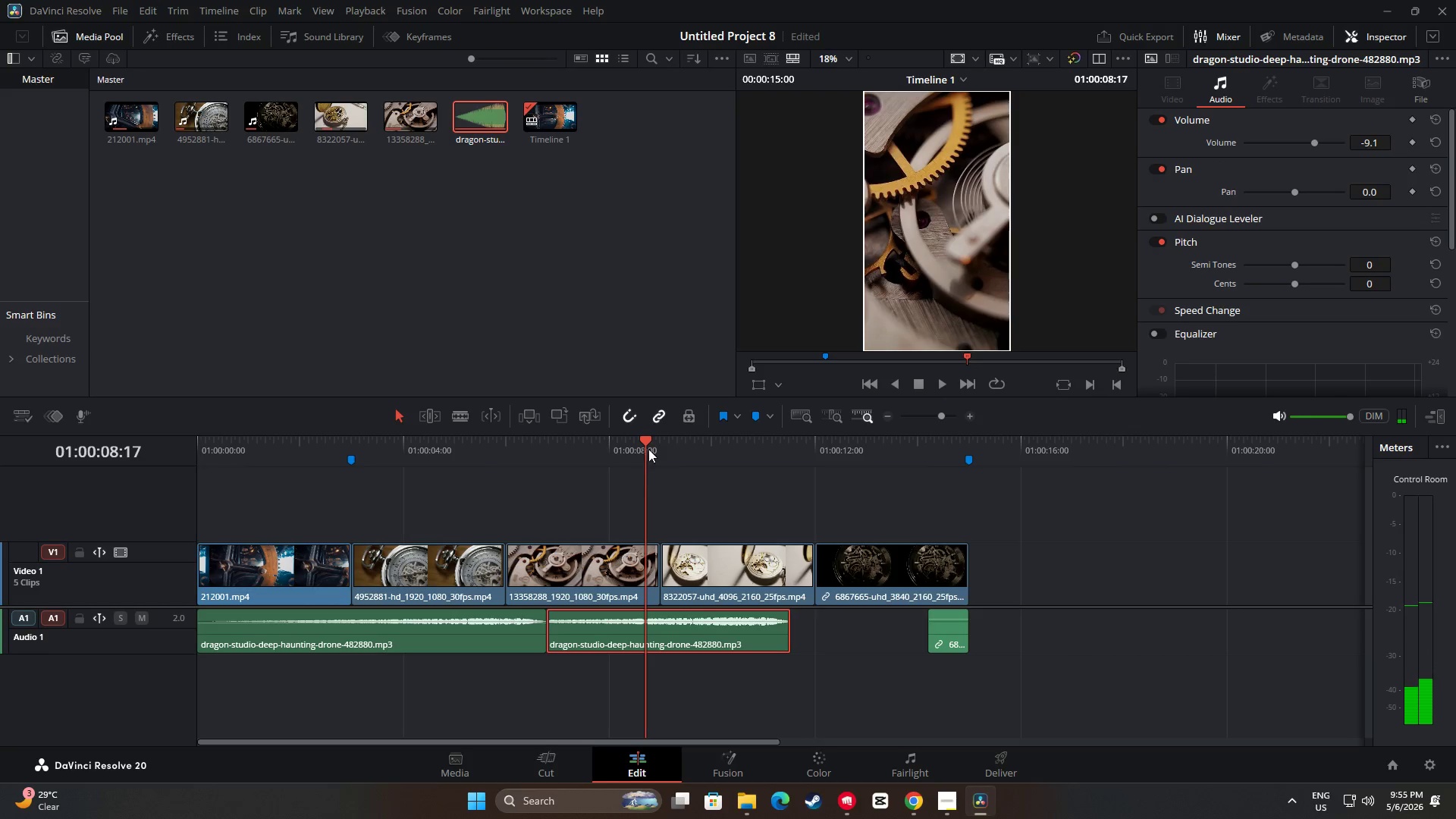 
left_click_drag(start_coordinate=[649, 441], to_coordinate=[511, 447])
 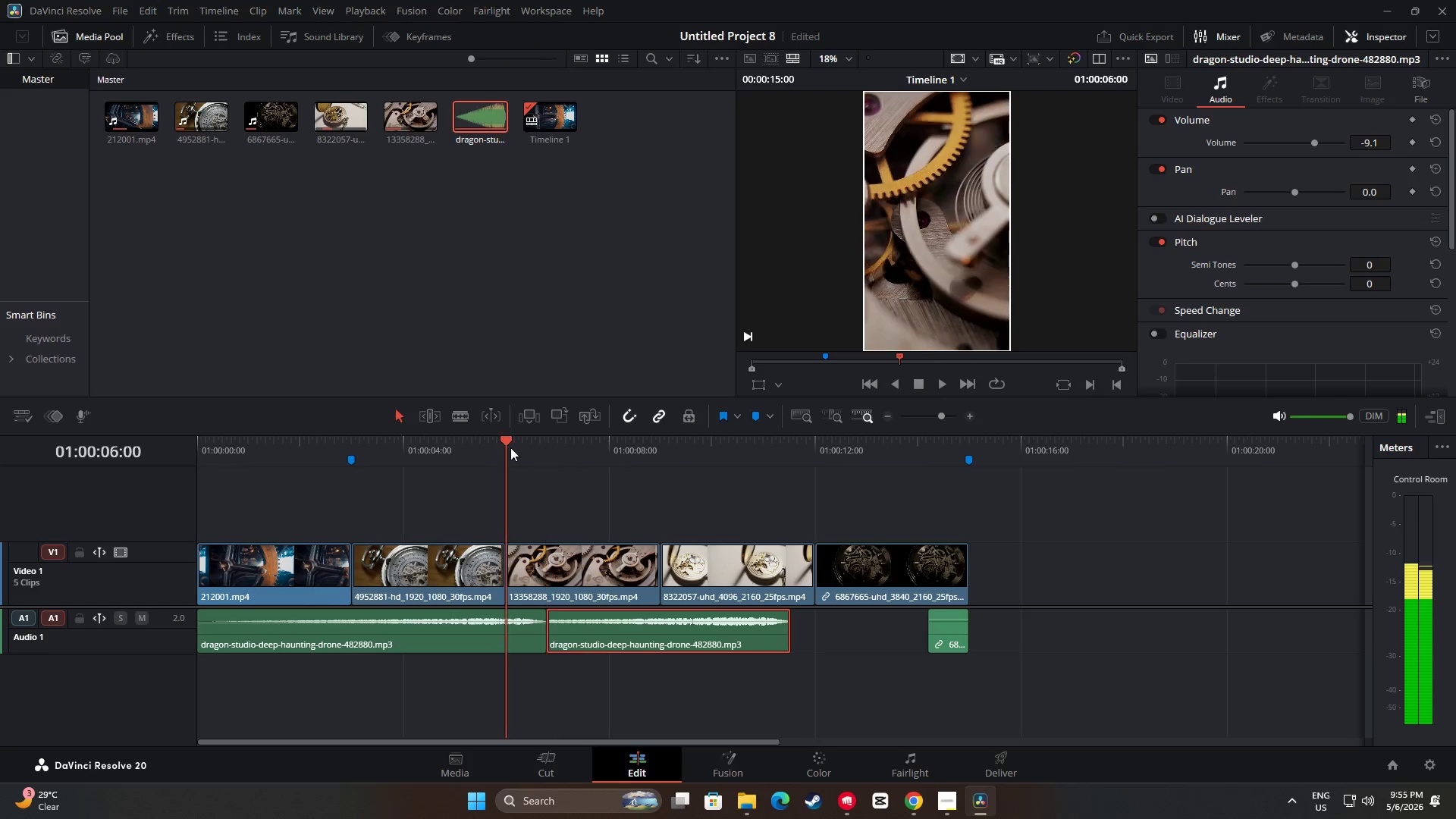 
key(Space)
 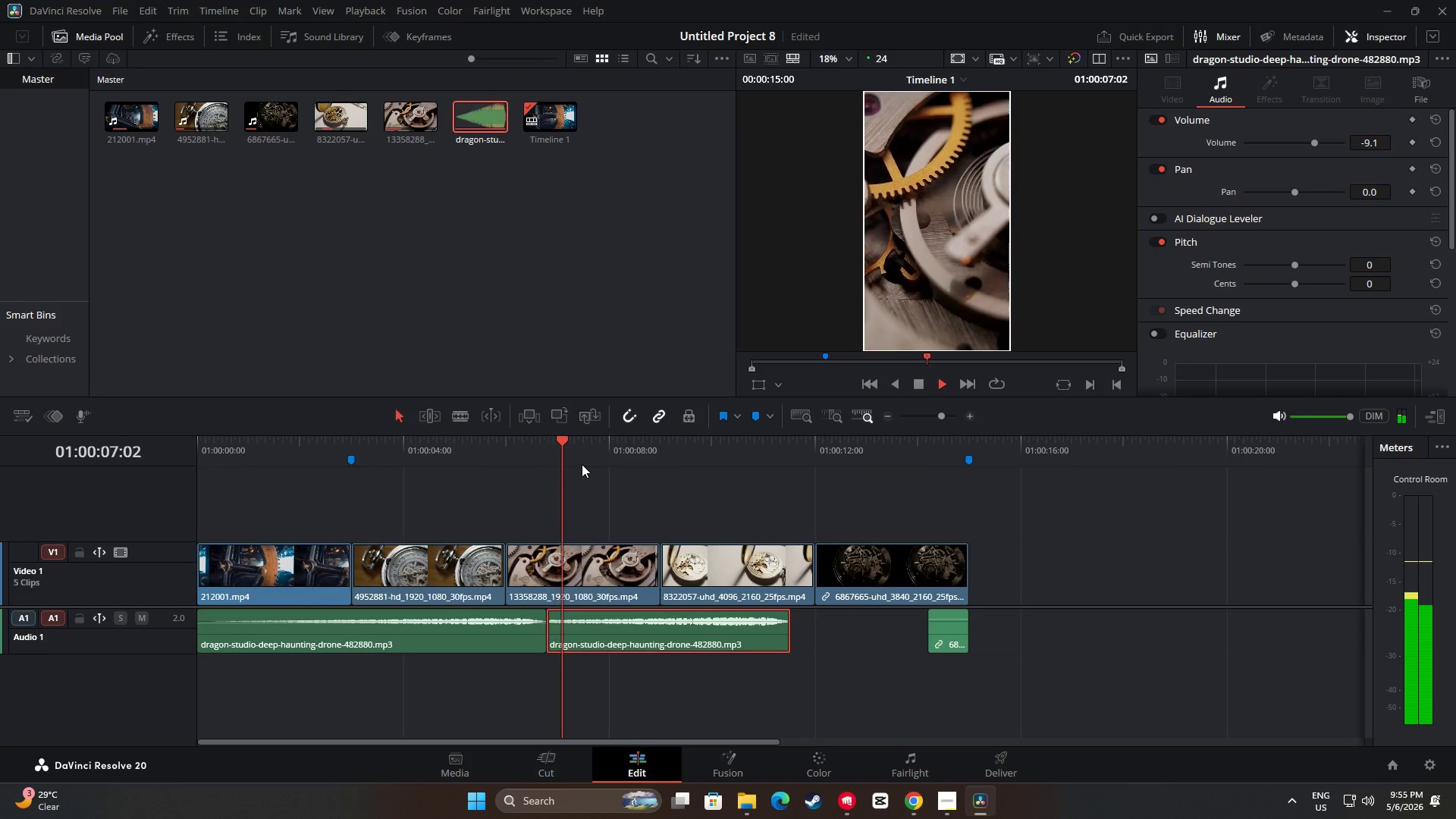 
key(Space)
 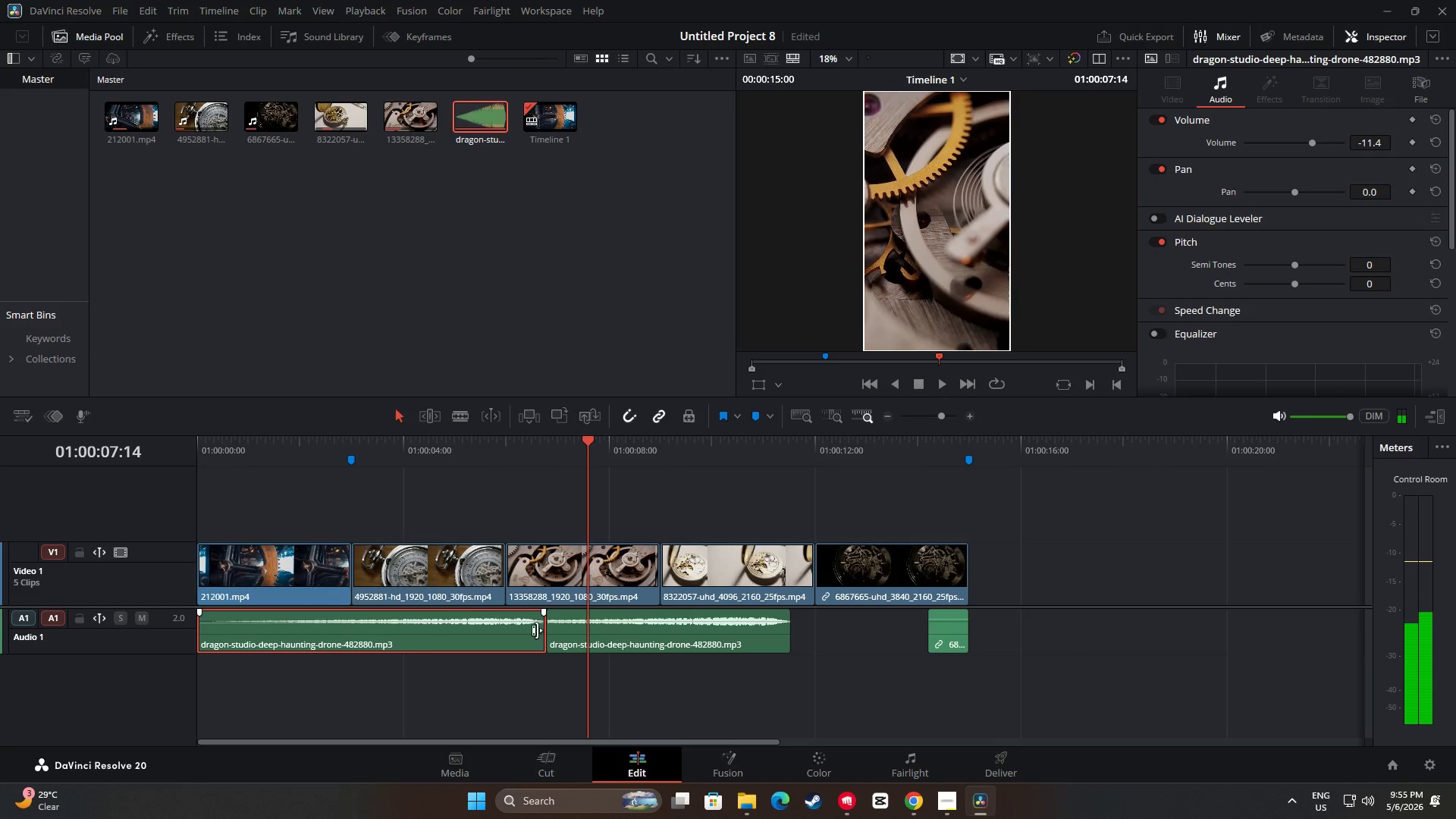 
left_click_drag(start_coordinate=[539, 629], to_coordinate=[533, 629])
 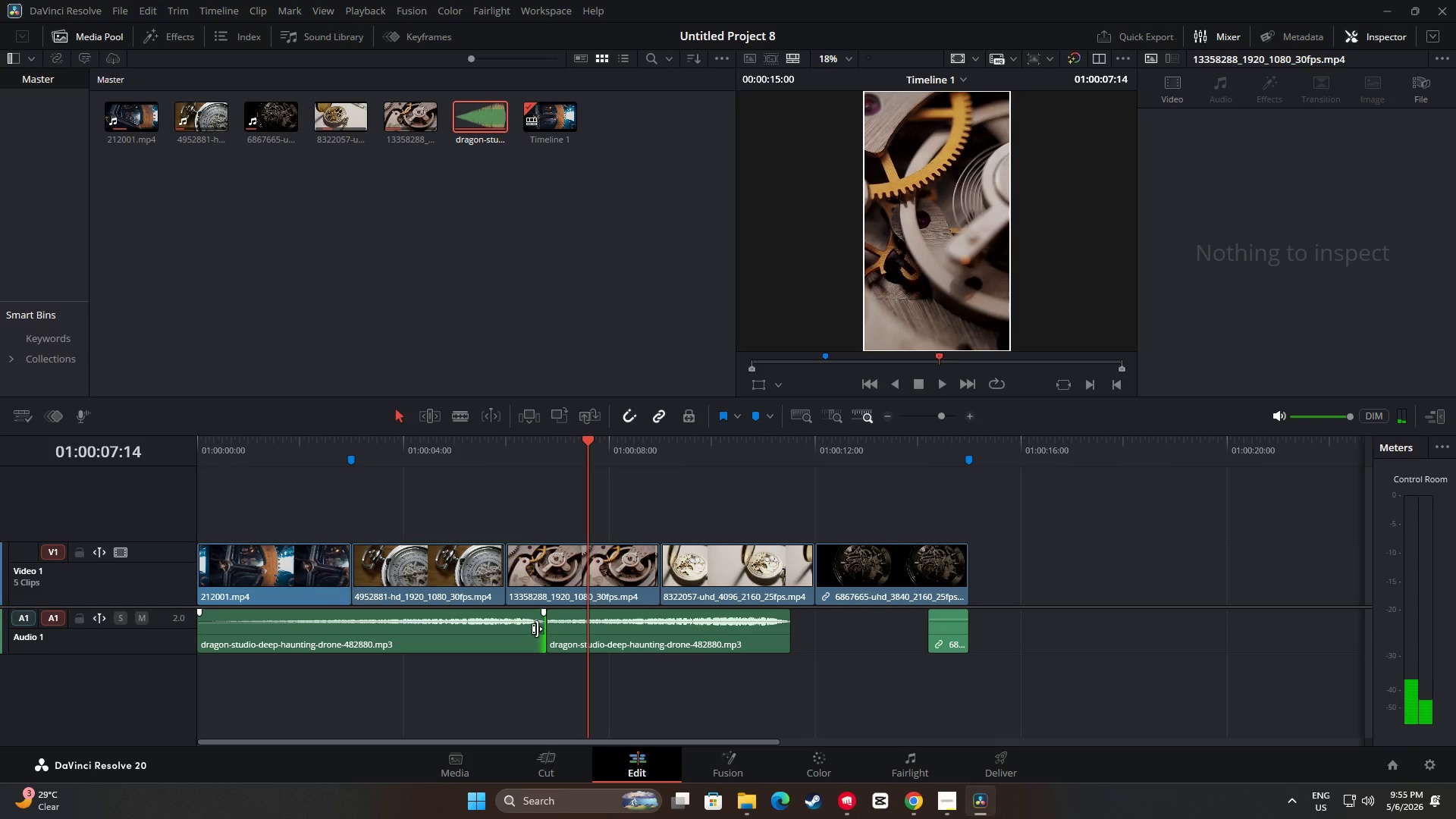 
left_click_drag(start_coordinate=[538, 628], to_coordinate=[529, 629])
 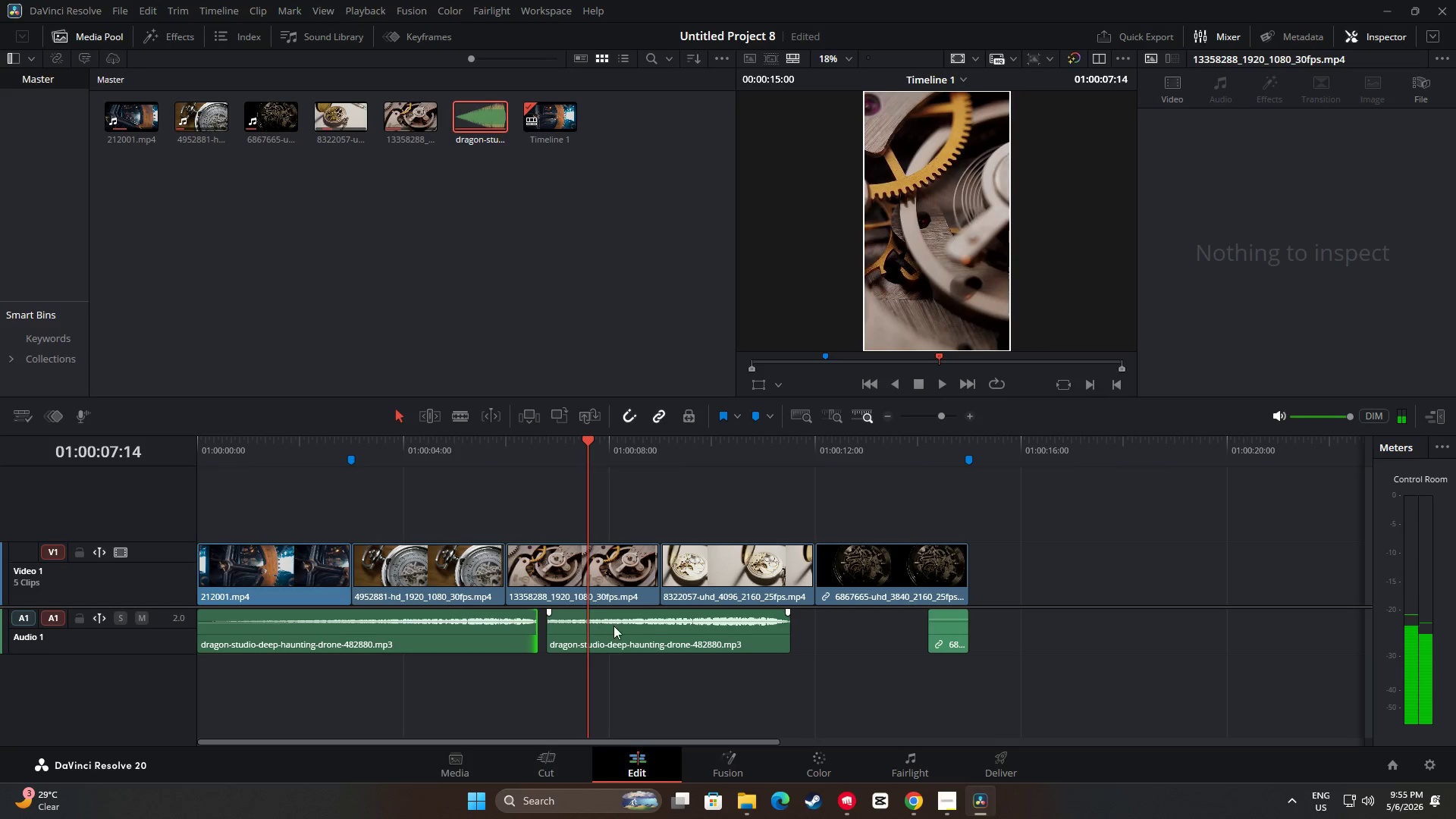 
left_click_drag(start_coordinate=[613, 626], to_coordinate=[595, 626])
 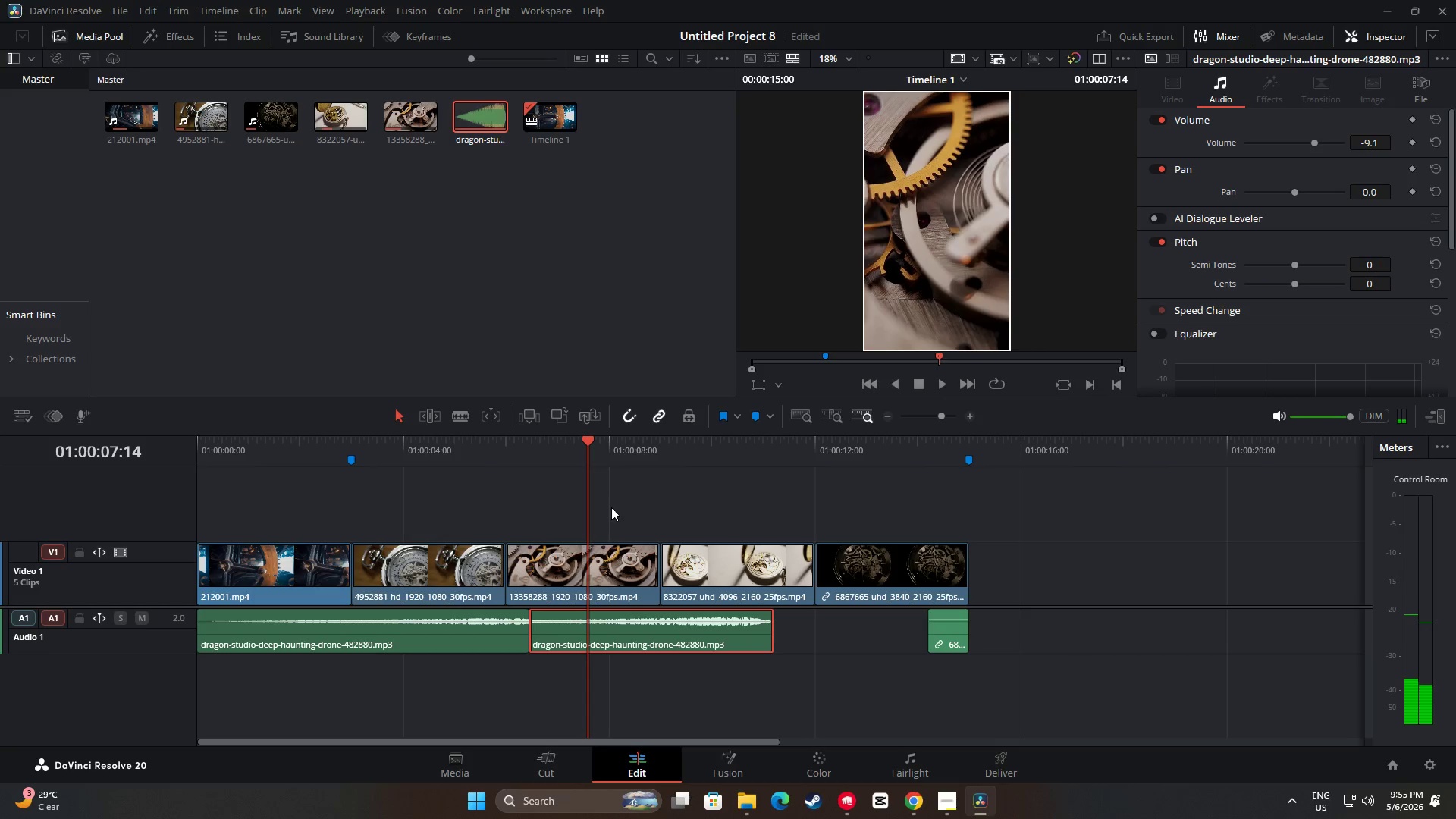 
left_click_drag(start_coordinate=[591, 441], to_coordinate=[463, 447])
 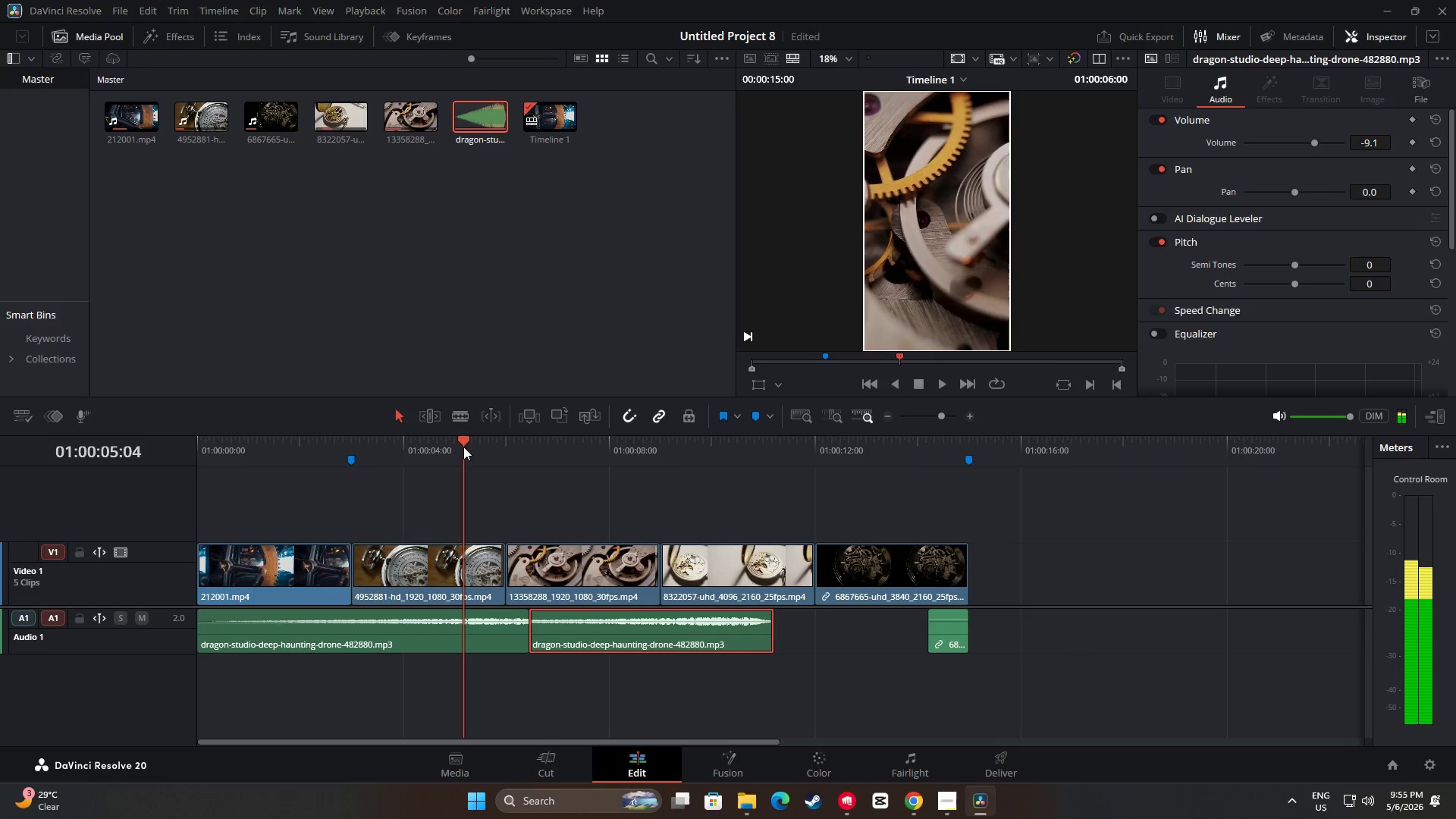 
key(Space)
 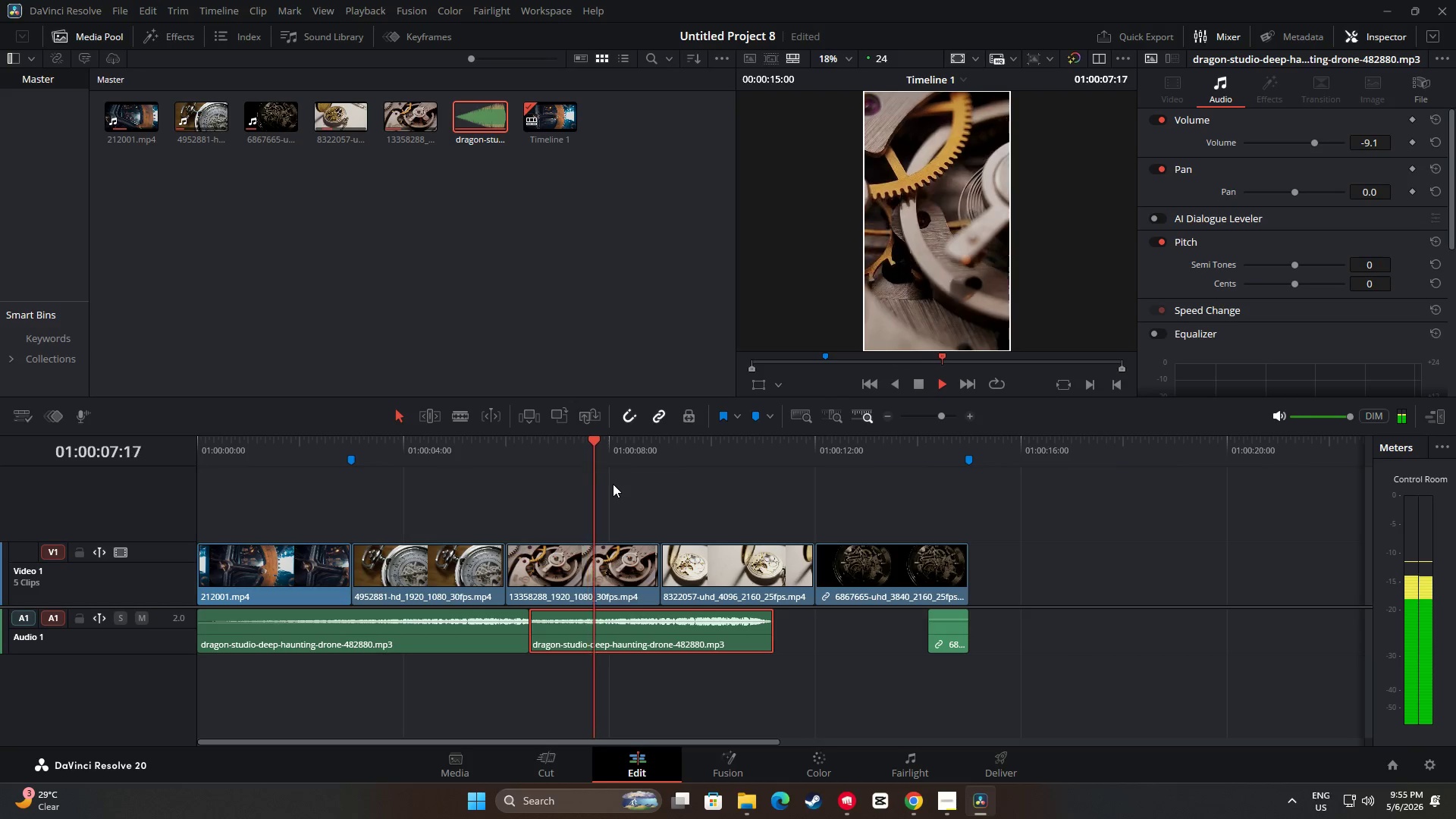 
key(Space)
 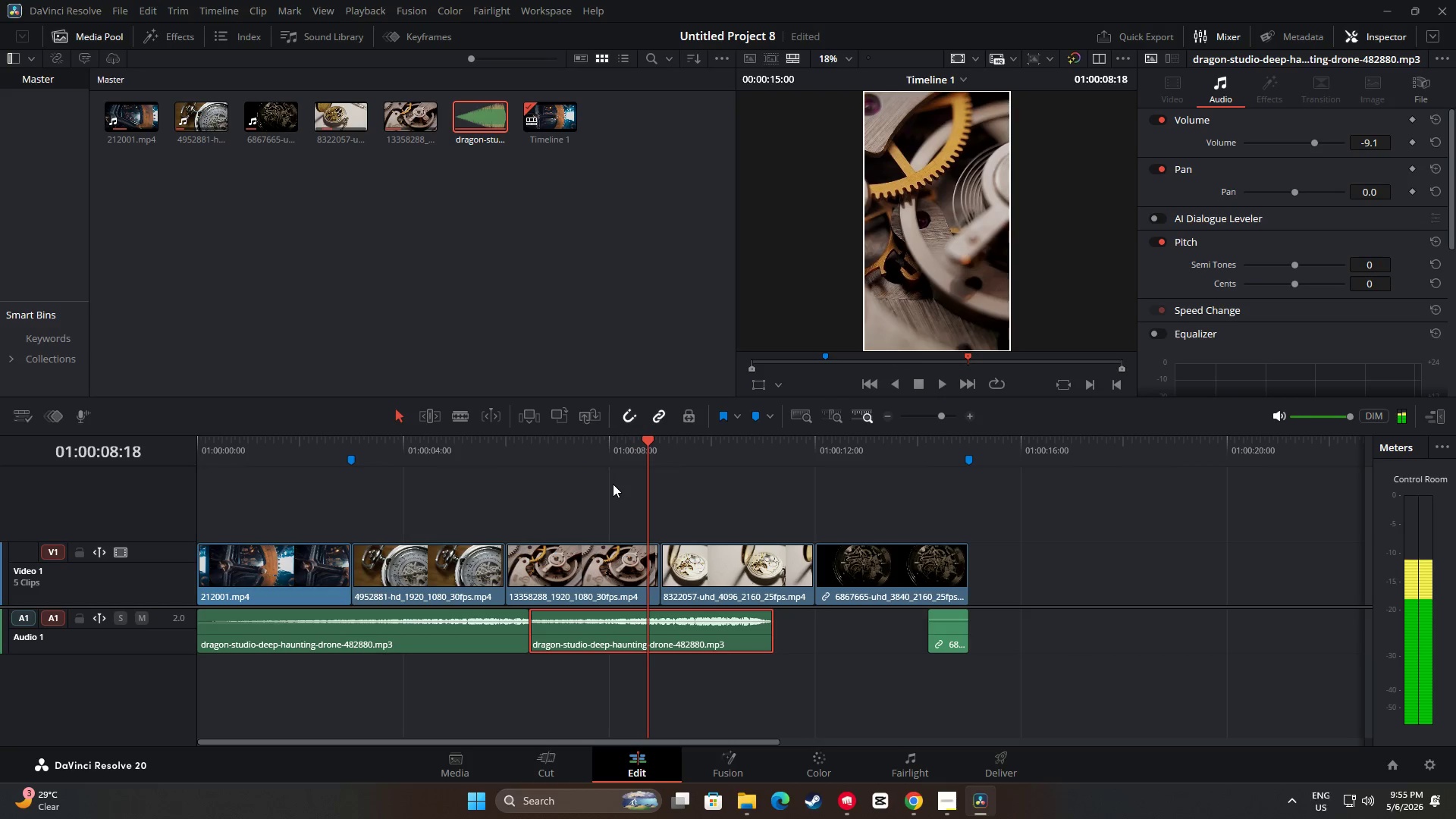 
key(Space)
 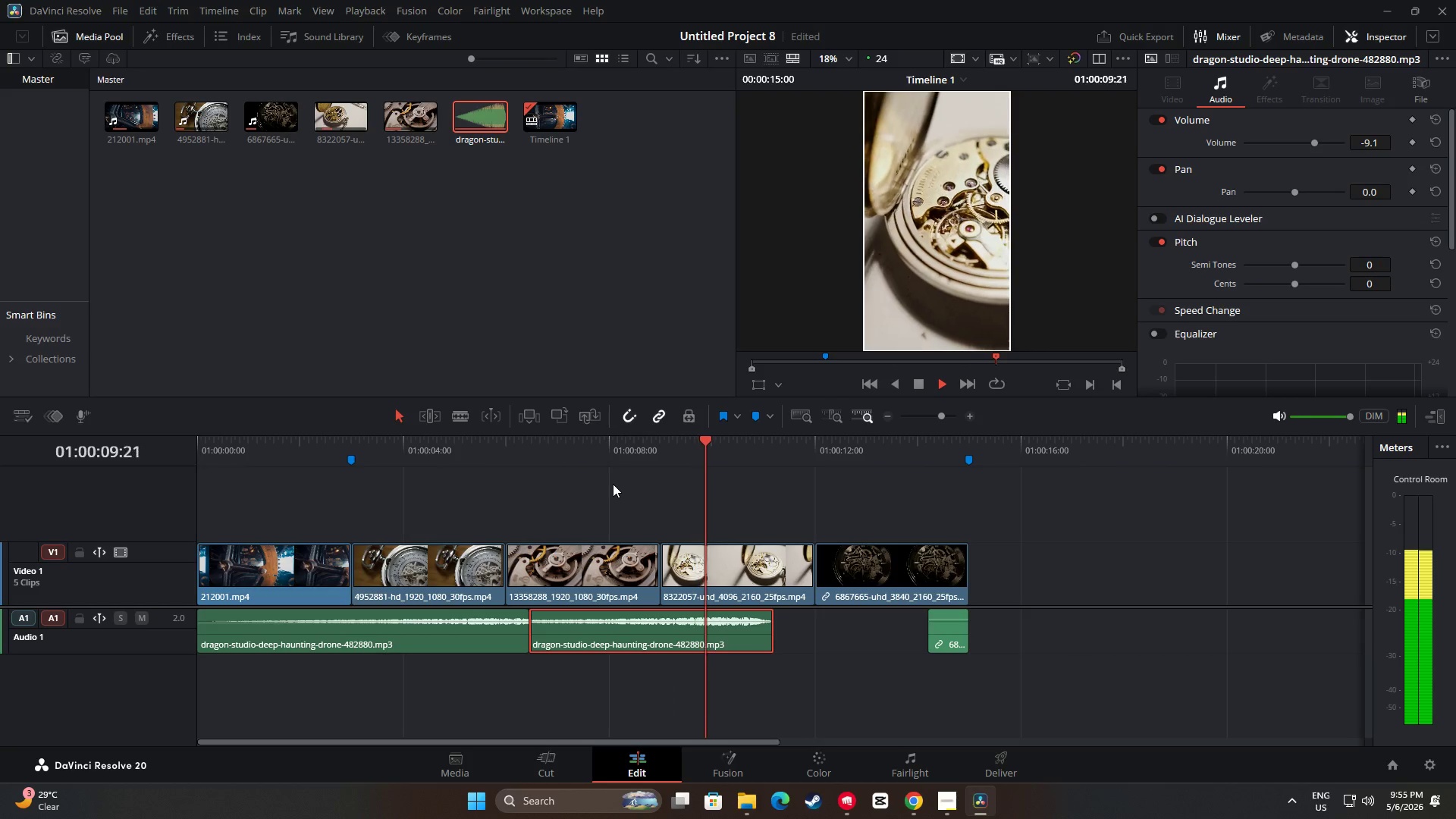 
key(Space)
 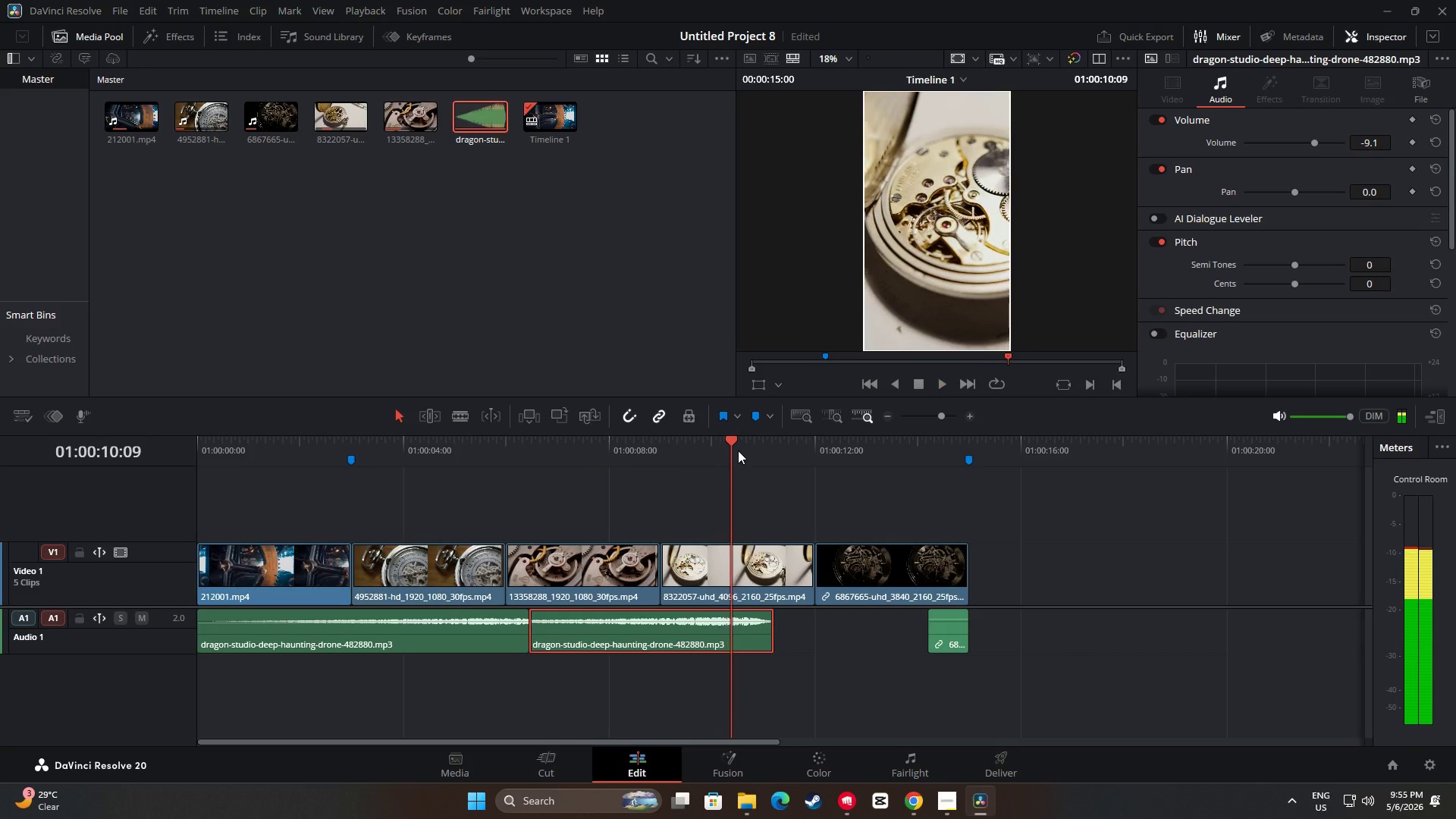 
left_click_drag(start_coordinate=[732, 443], to_coordinate=[463, 450])
 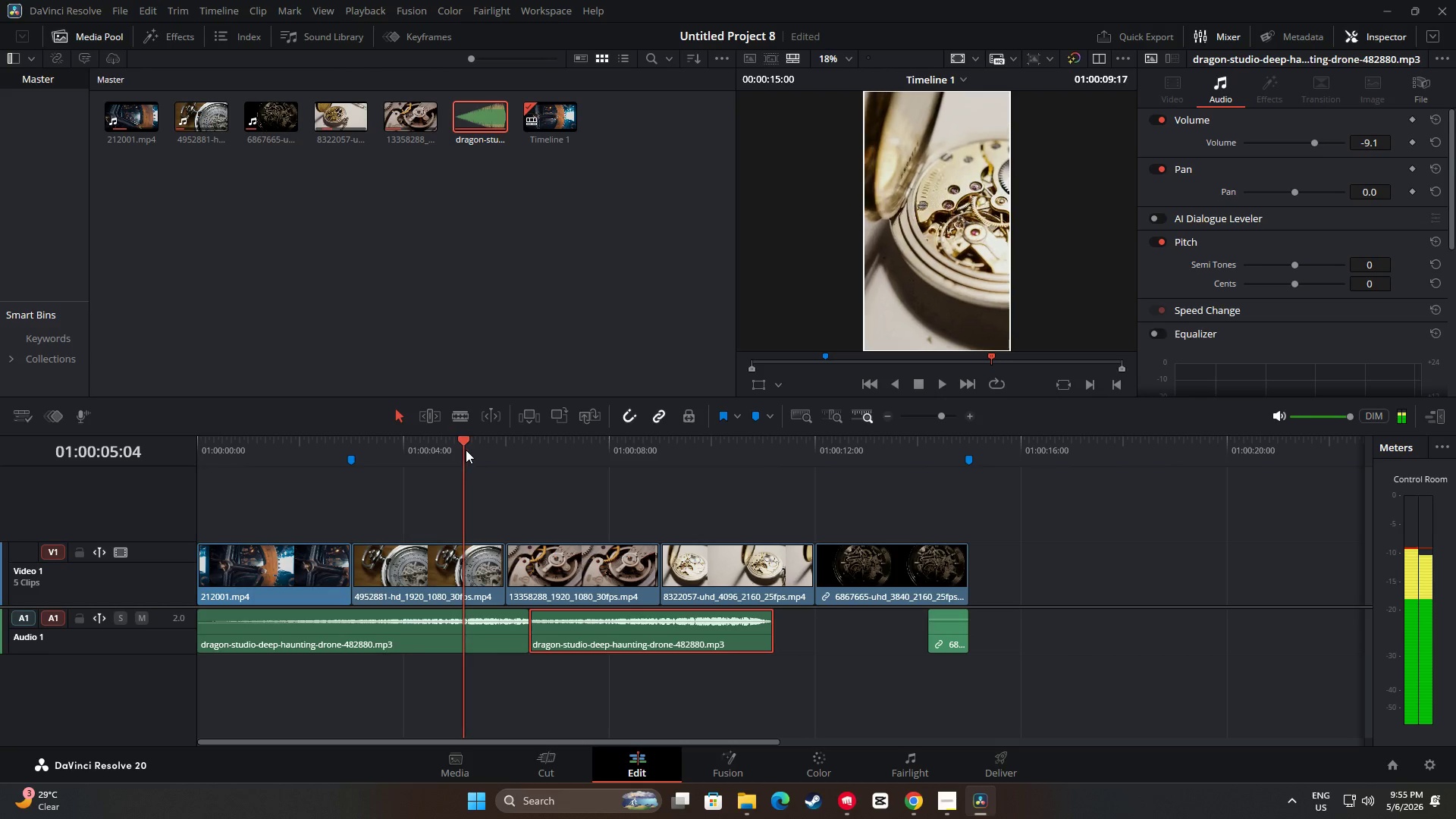 
key(Space)
 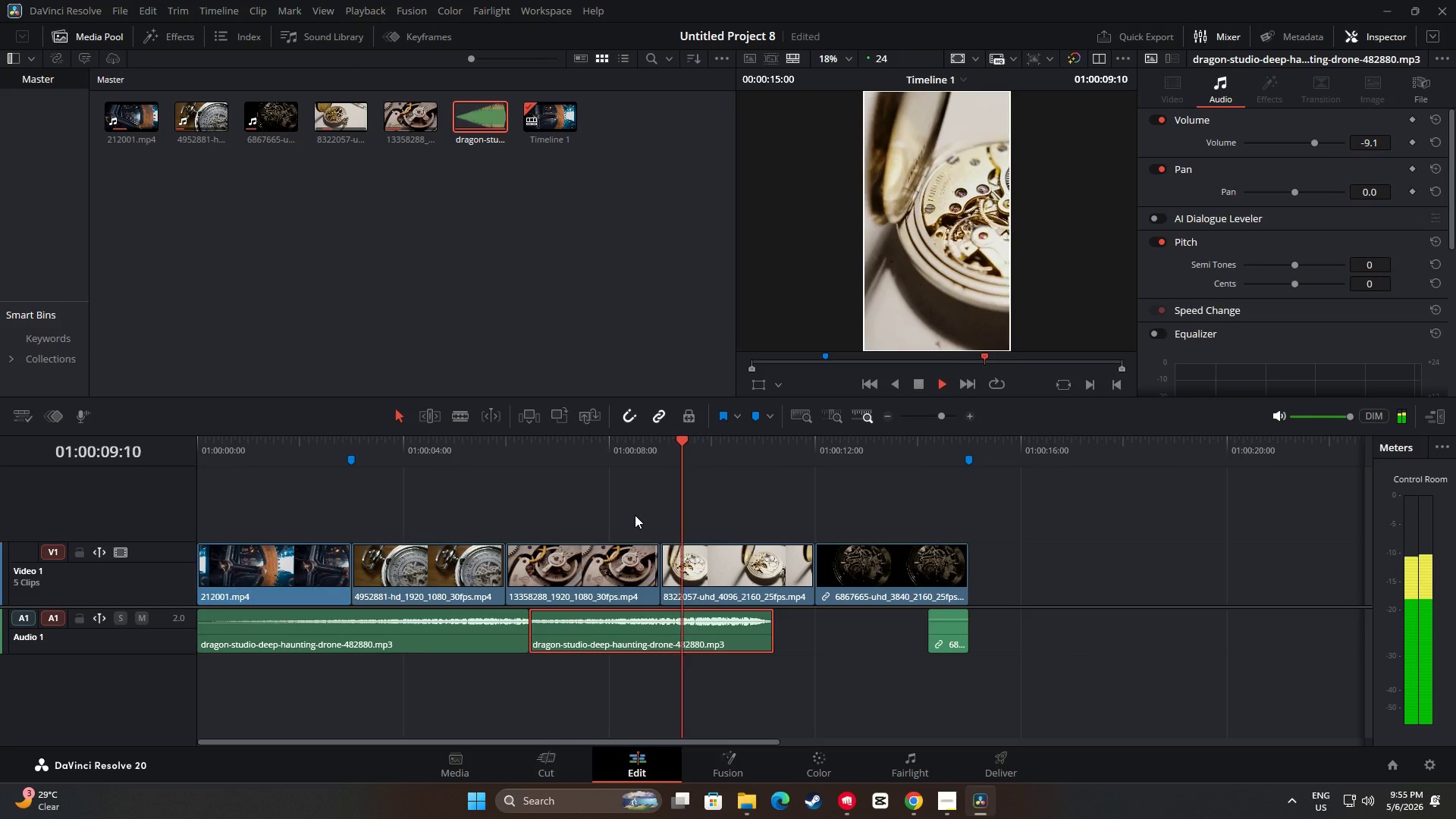 
wait(5.91)
 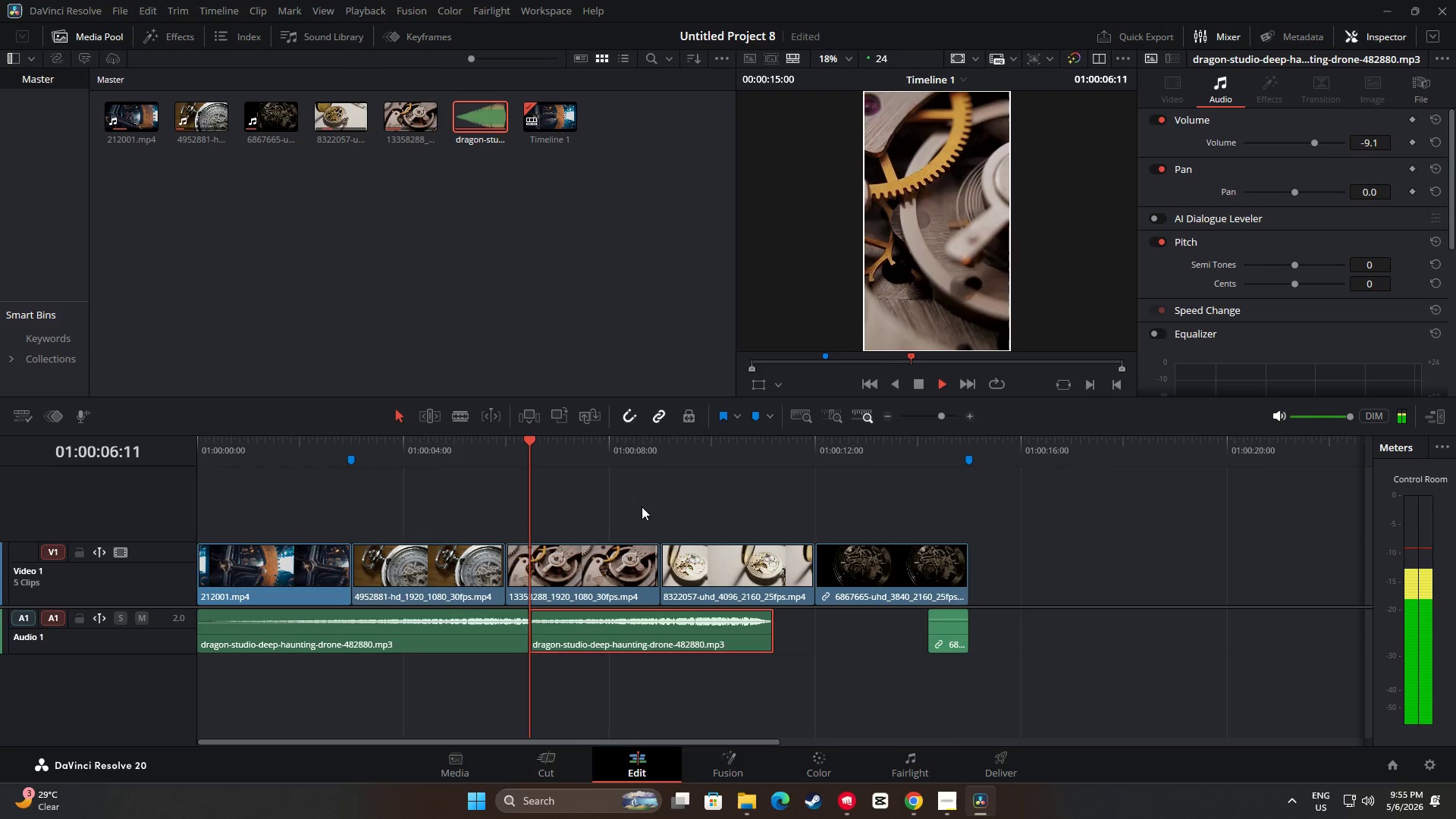 
key(Space)
 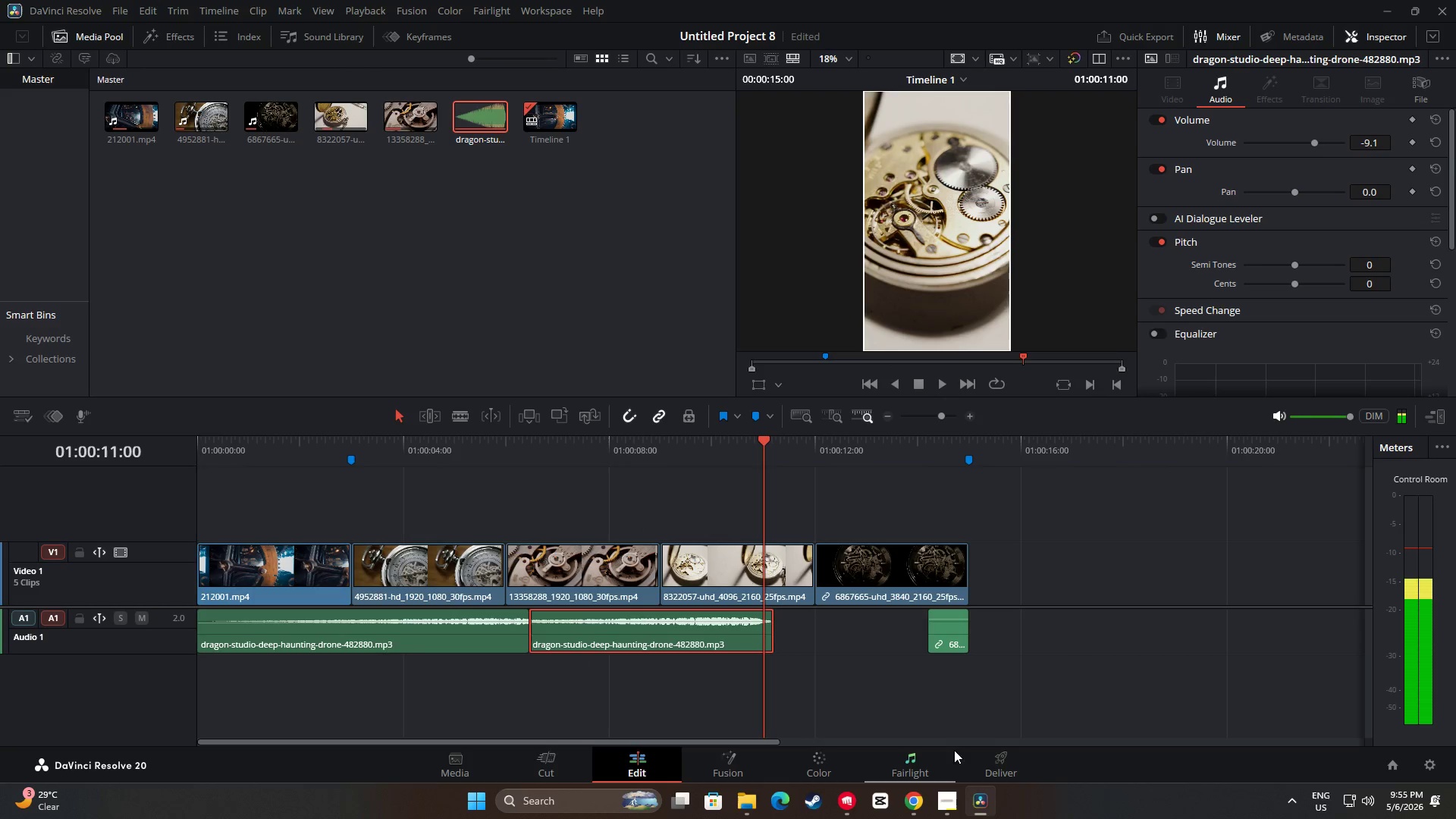 
mouse_move([912, 770])
 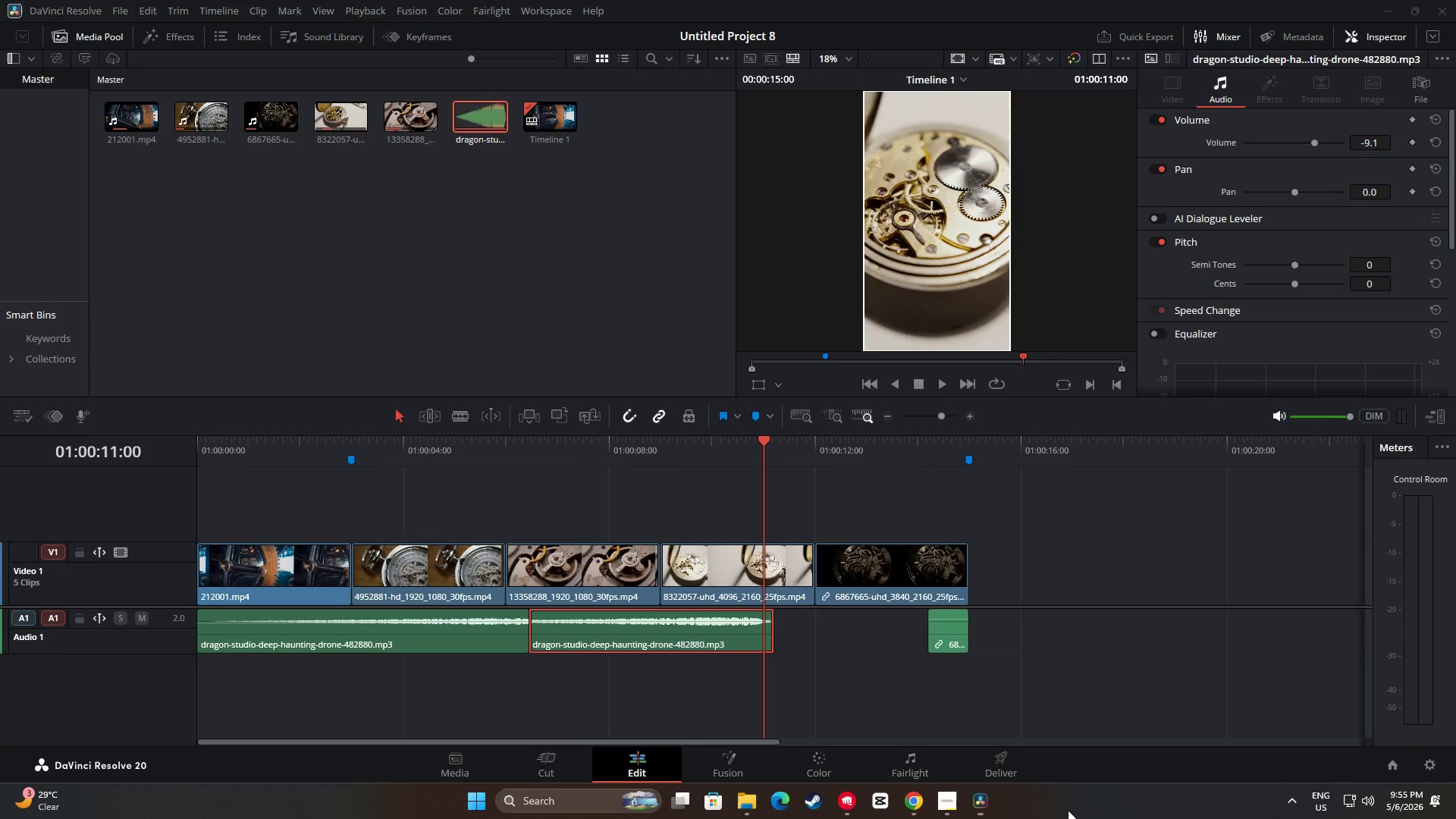 
left_click_drag(start_coordinate=[589, 665], to_coordinate=[582, 667])
 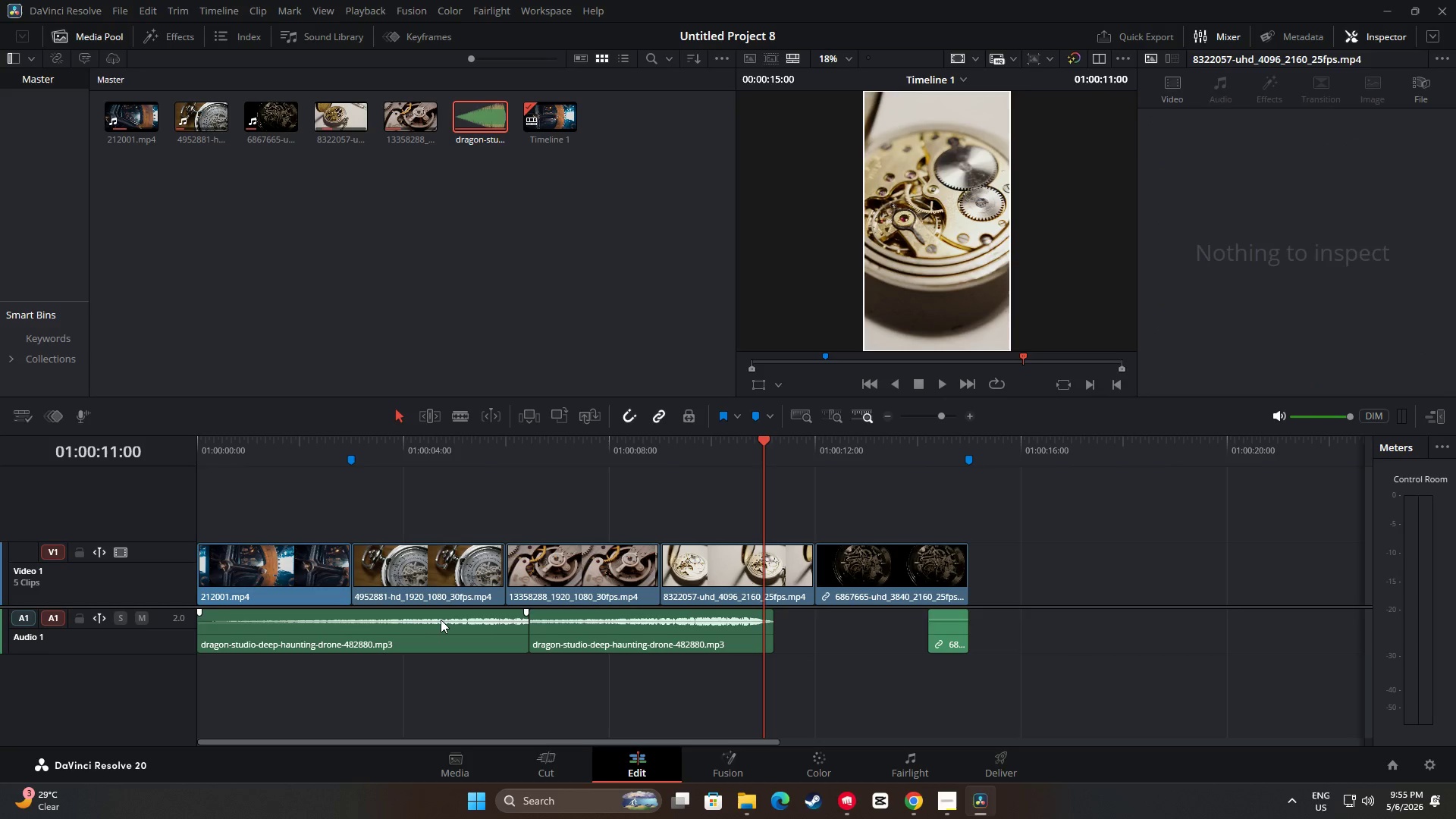 
double_click([441, 620])
 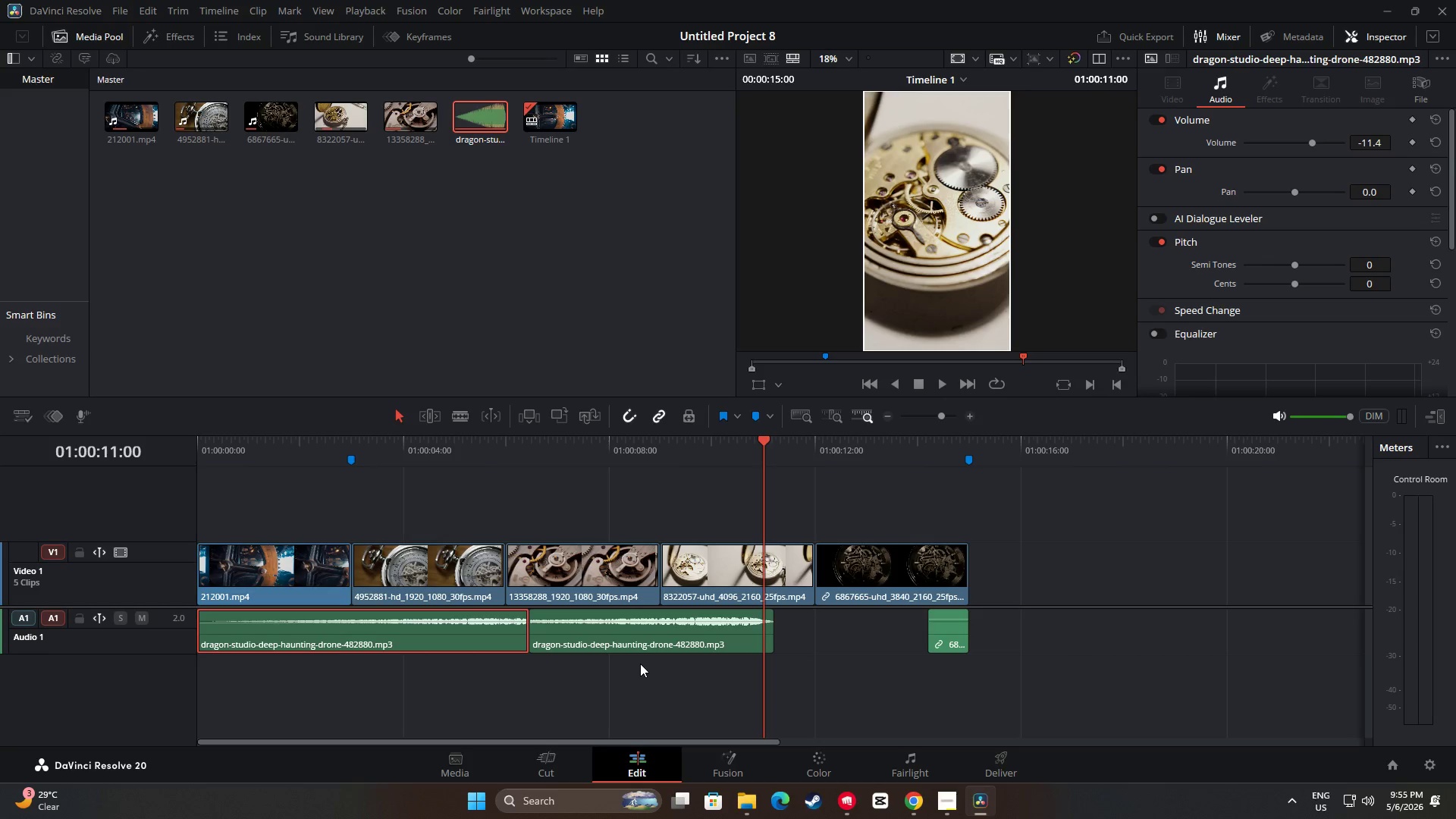 
key(Backspace)
 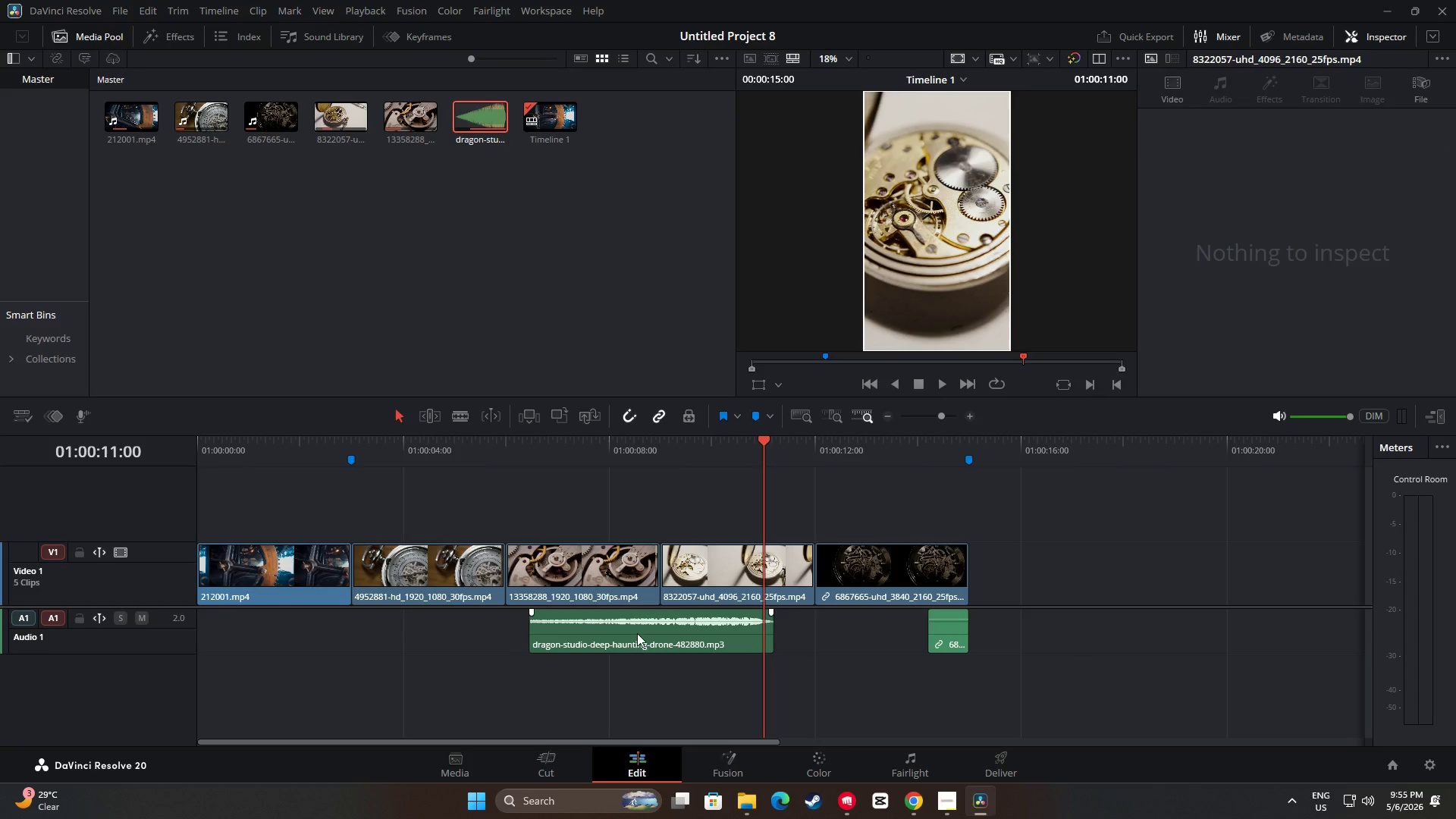 
left_click([637, 633])
 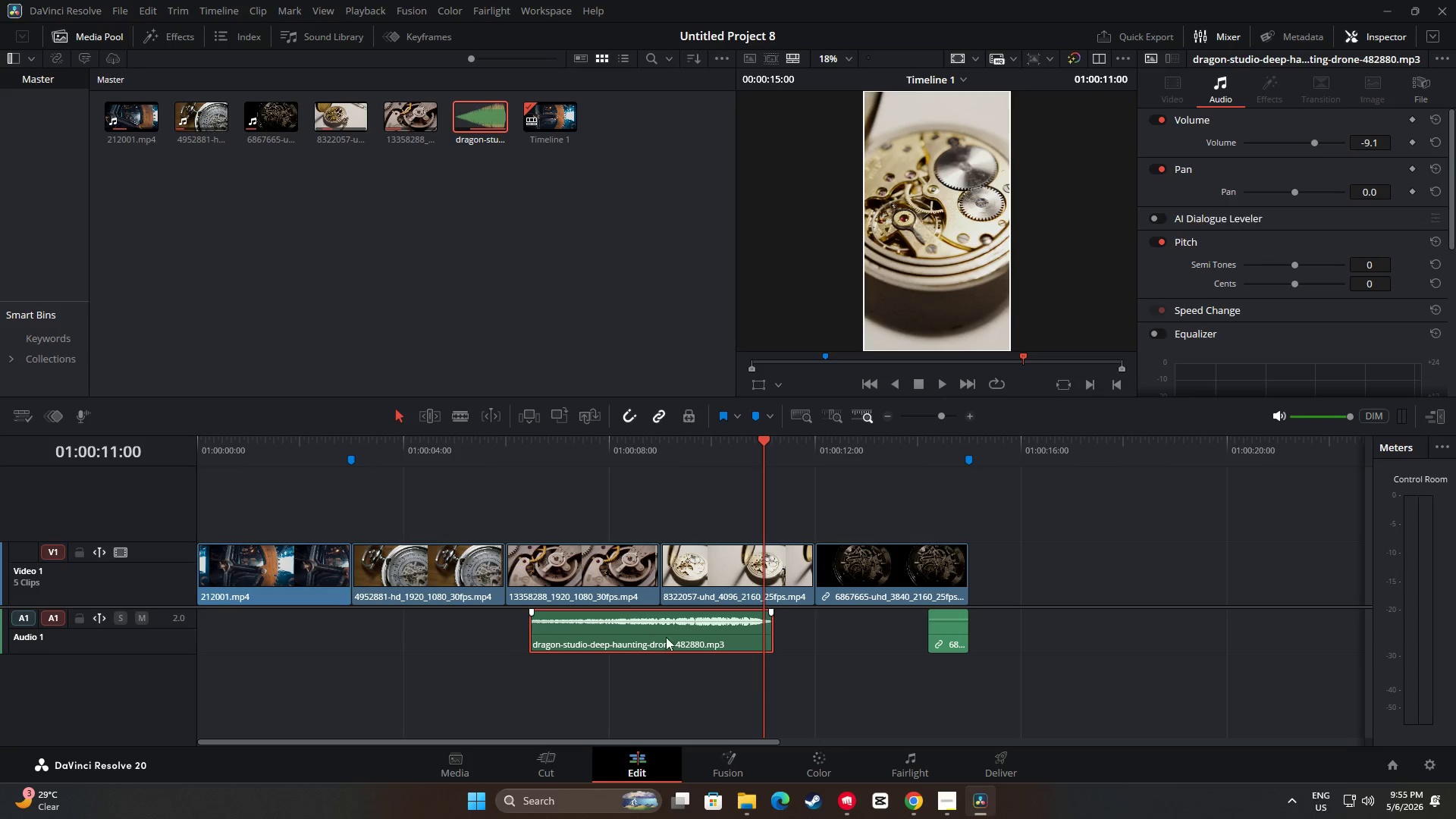 
key(Backspace)
 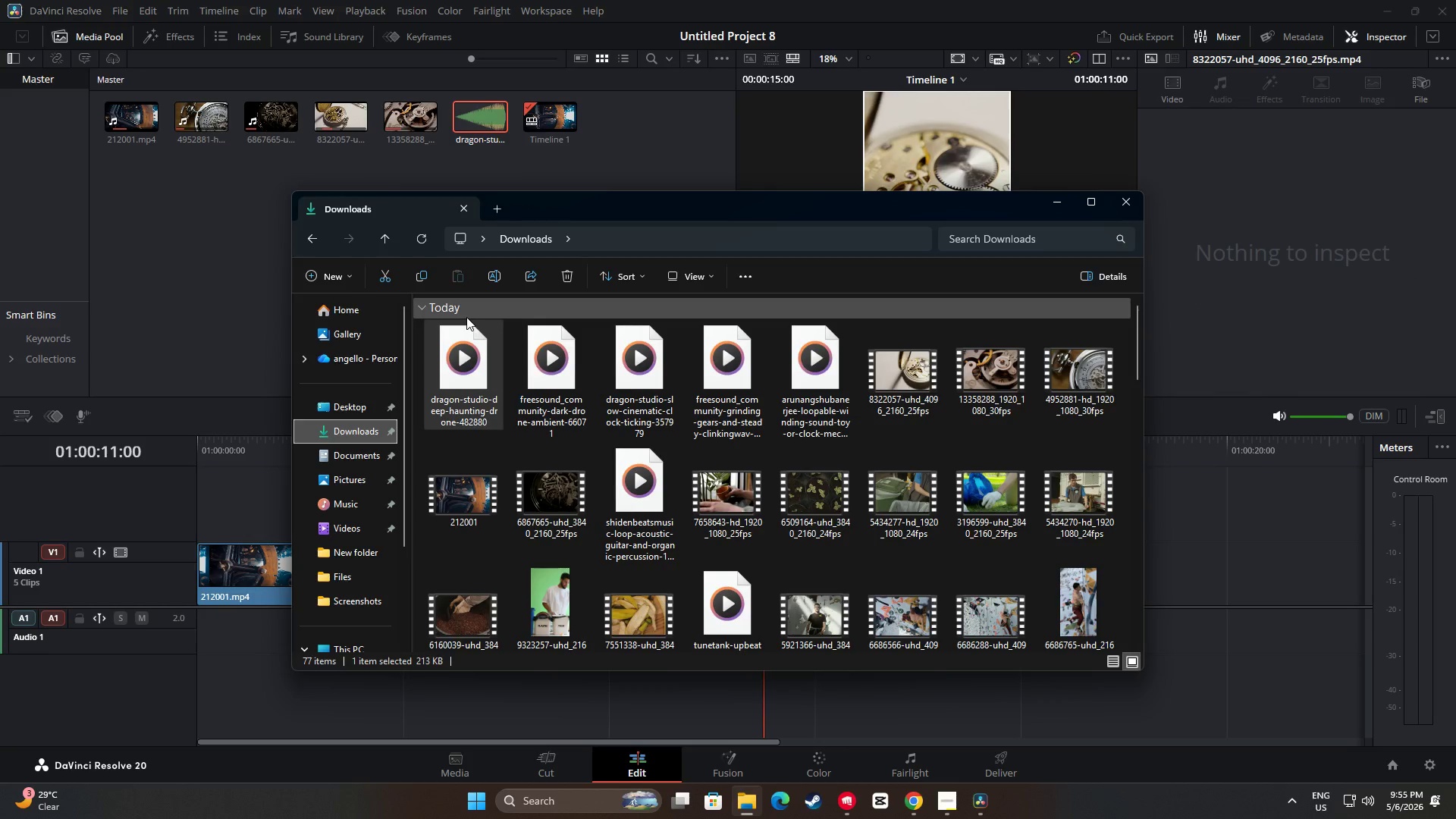 
left_click_drag(start_coordinate=[550, 375], to_coordinate=[200, 629])
 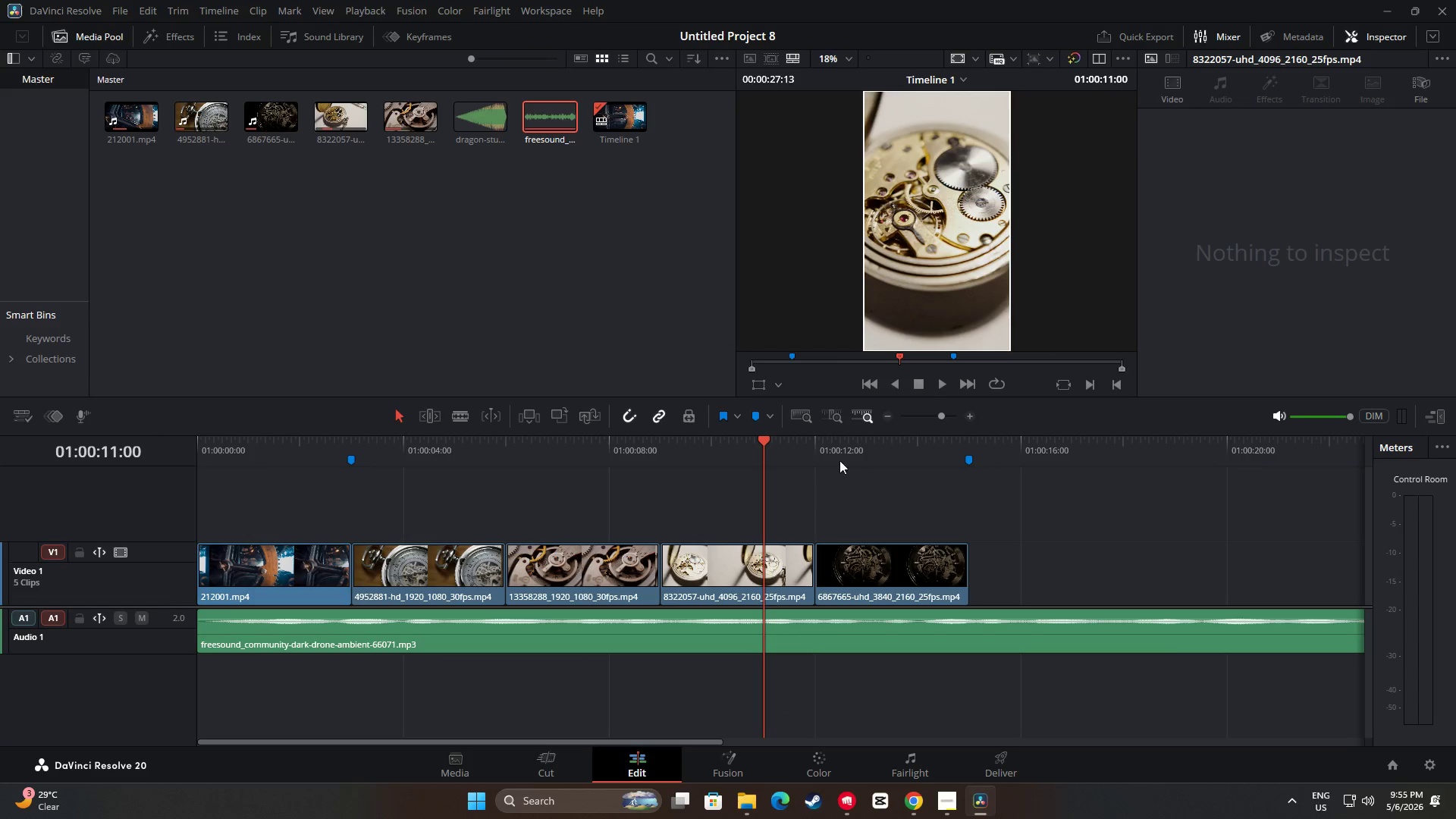 
left_click_drag(start_coordinate=[759, 438], to_coordinate=[121, 461])
 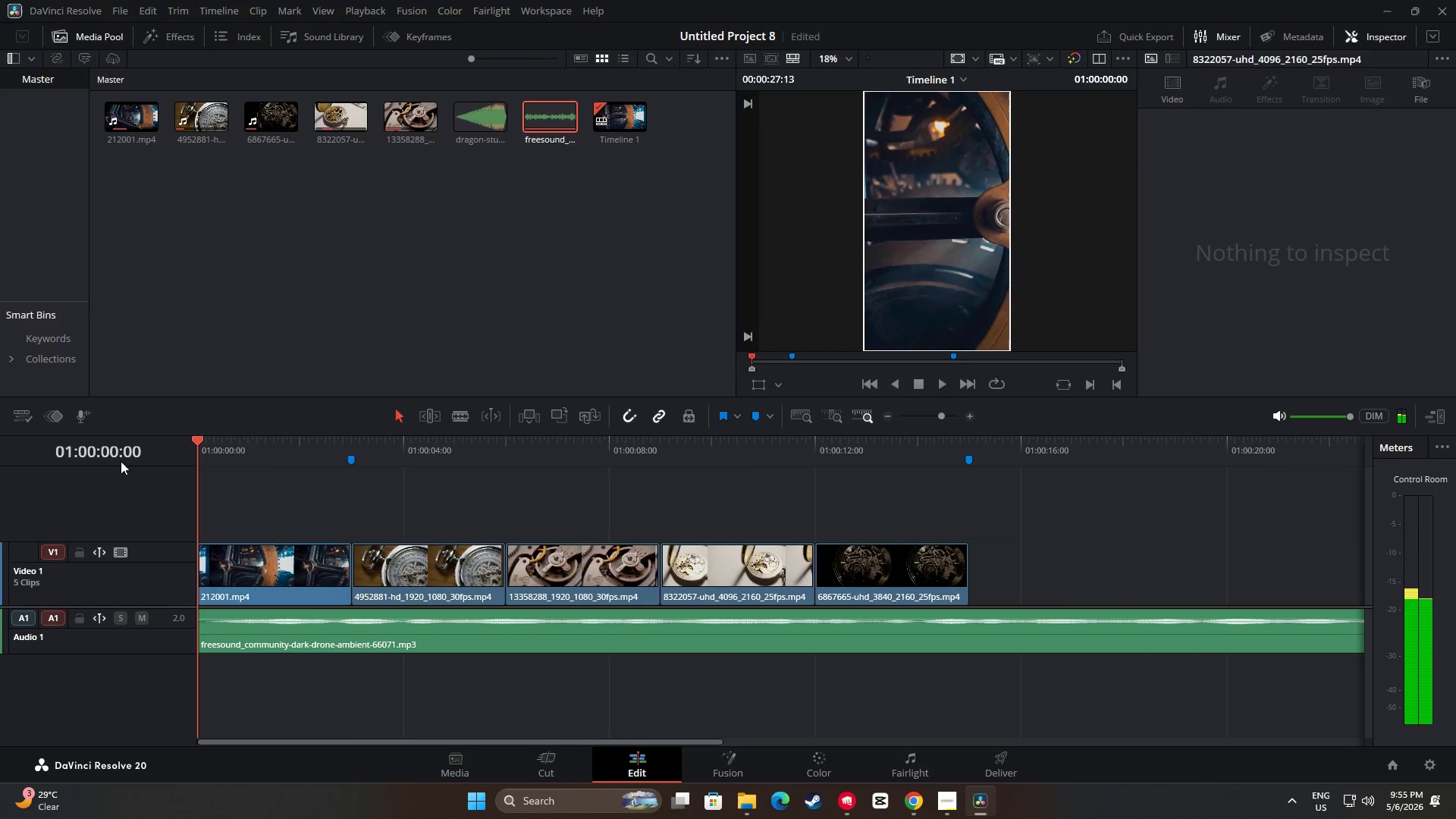 
key(Space)
 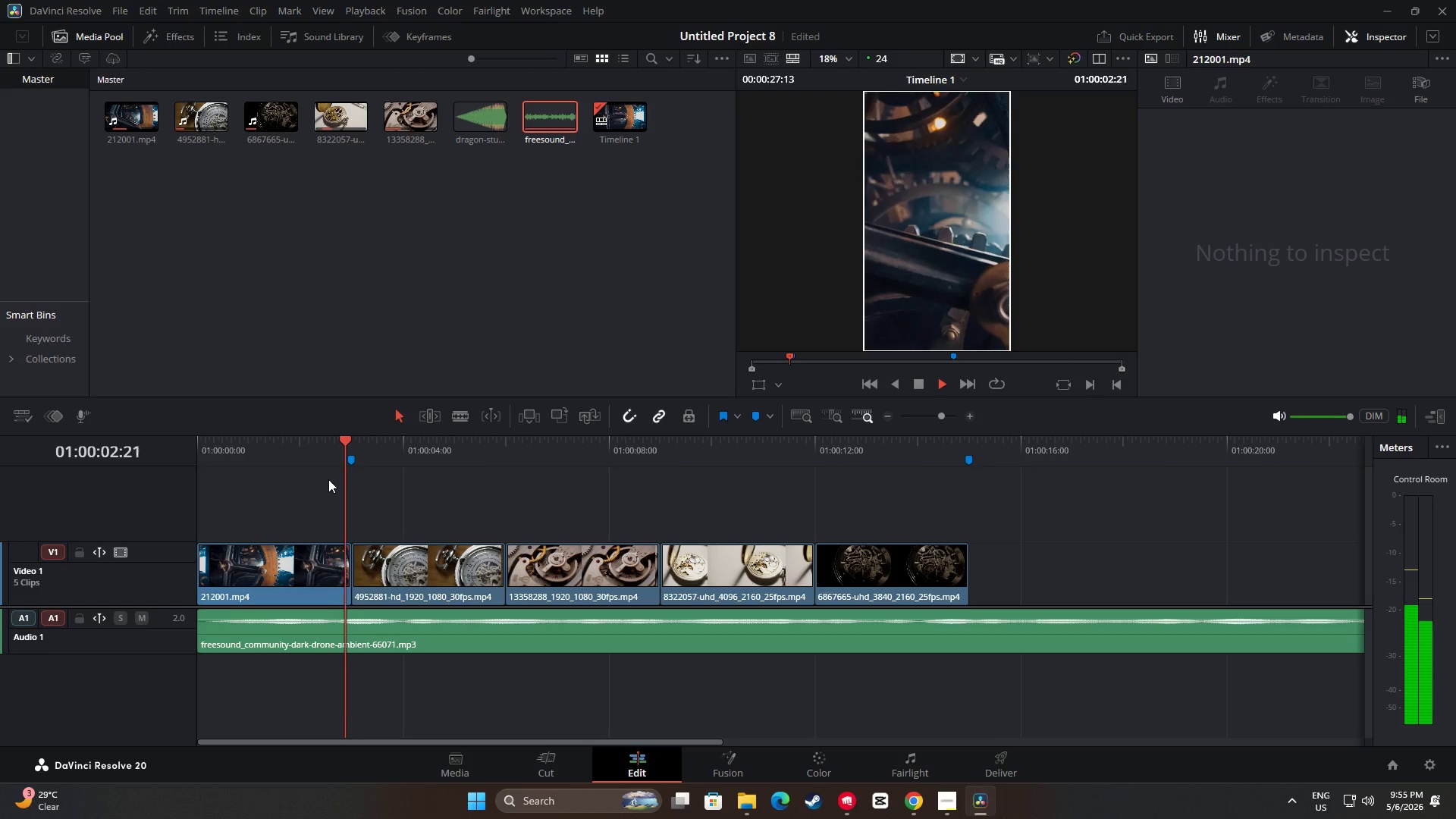 
key(Space)
 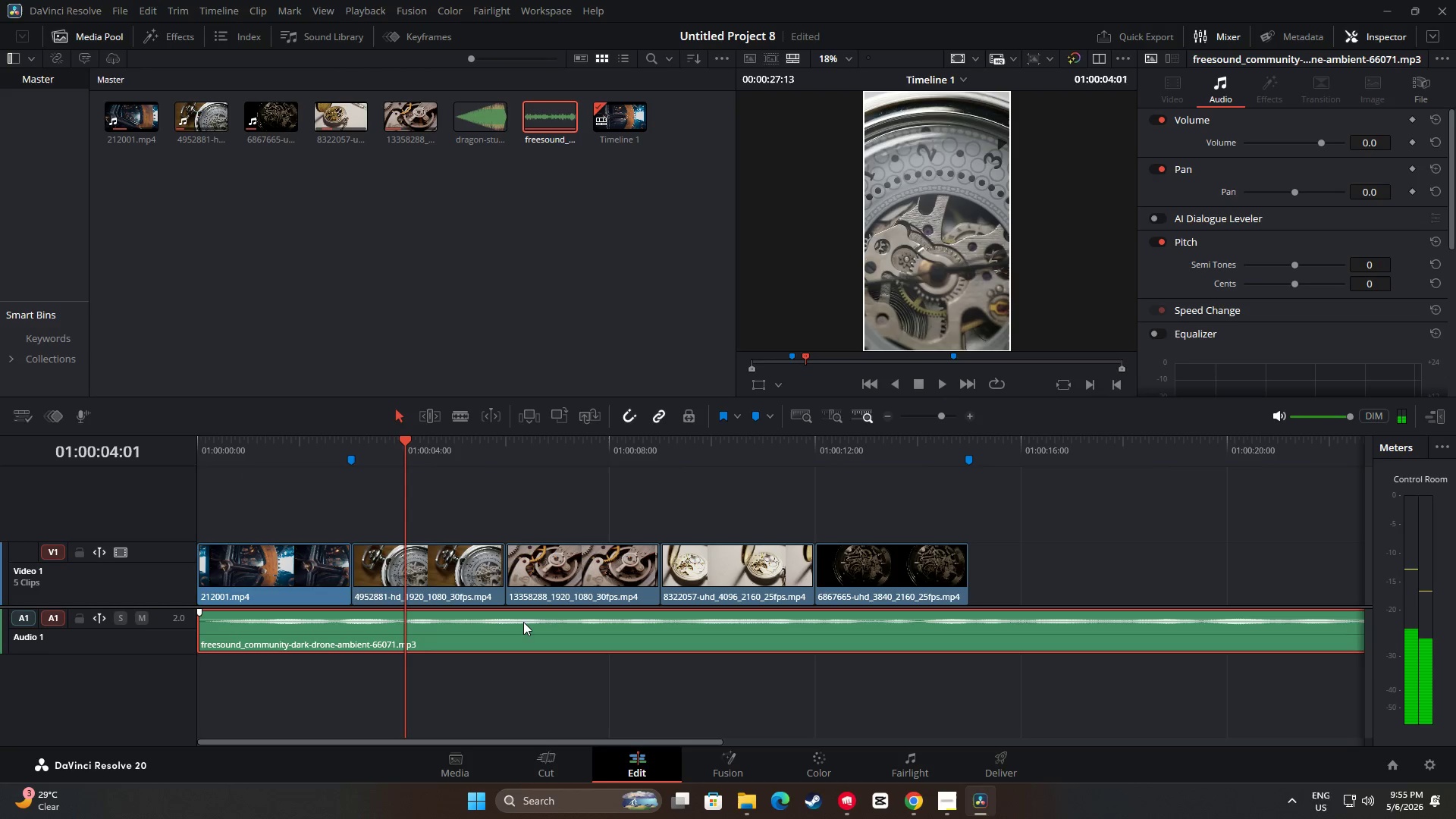 
double_click([523, 622])
 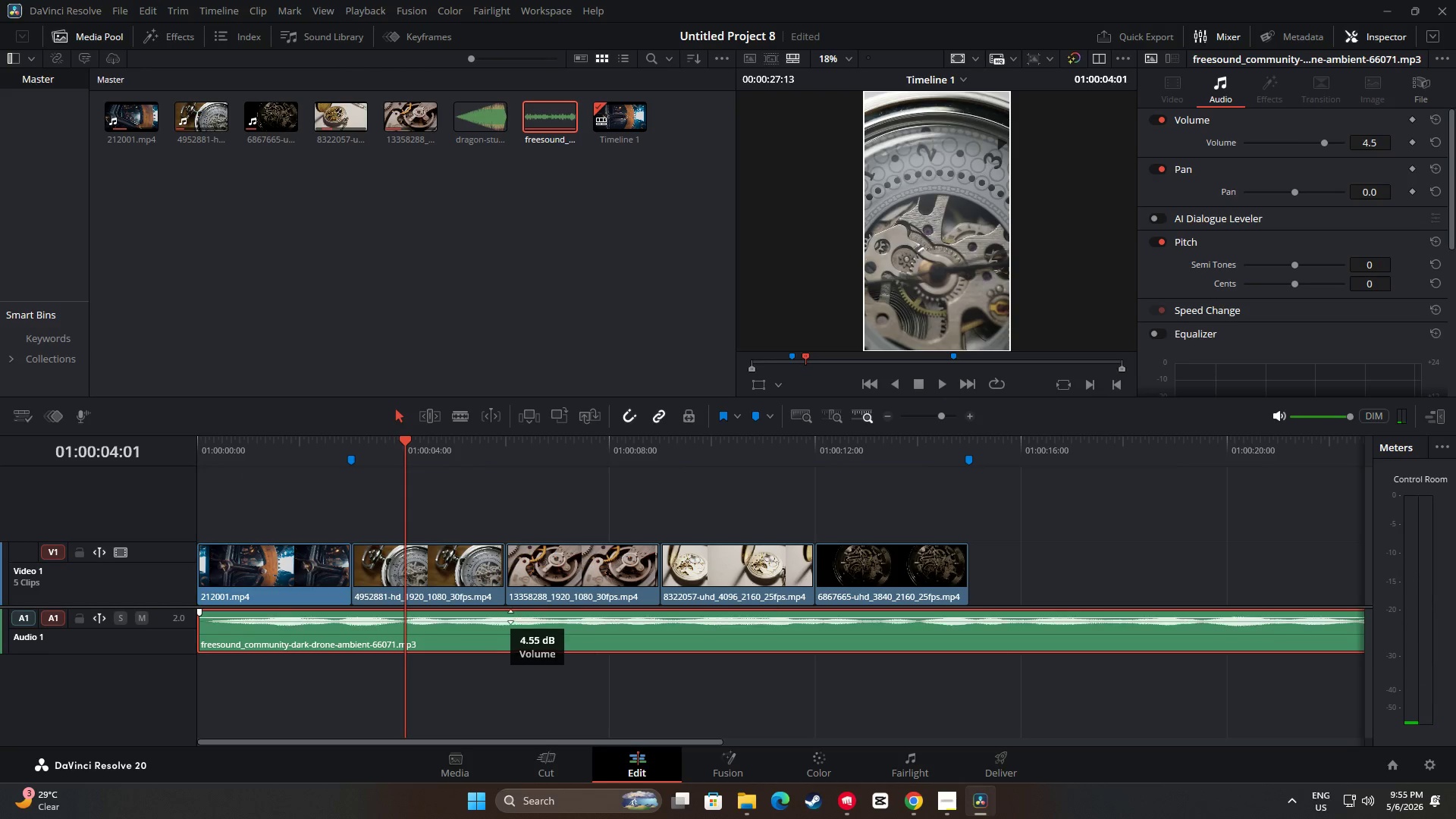 
left_click_drag(start_coordinate=[407, 442], to_coordinate=[198, 442])
 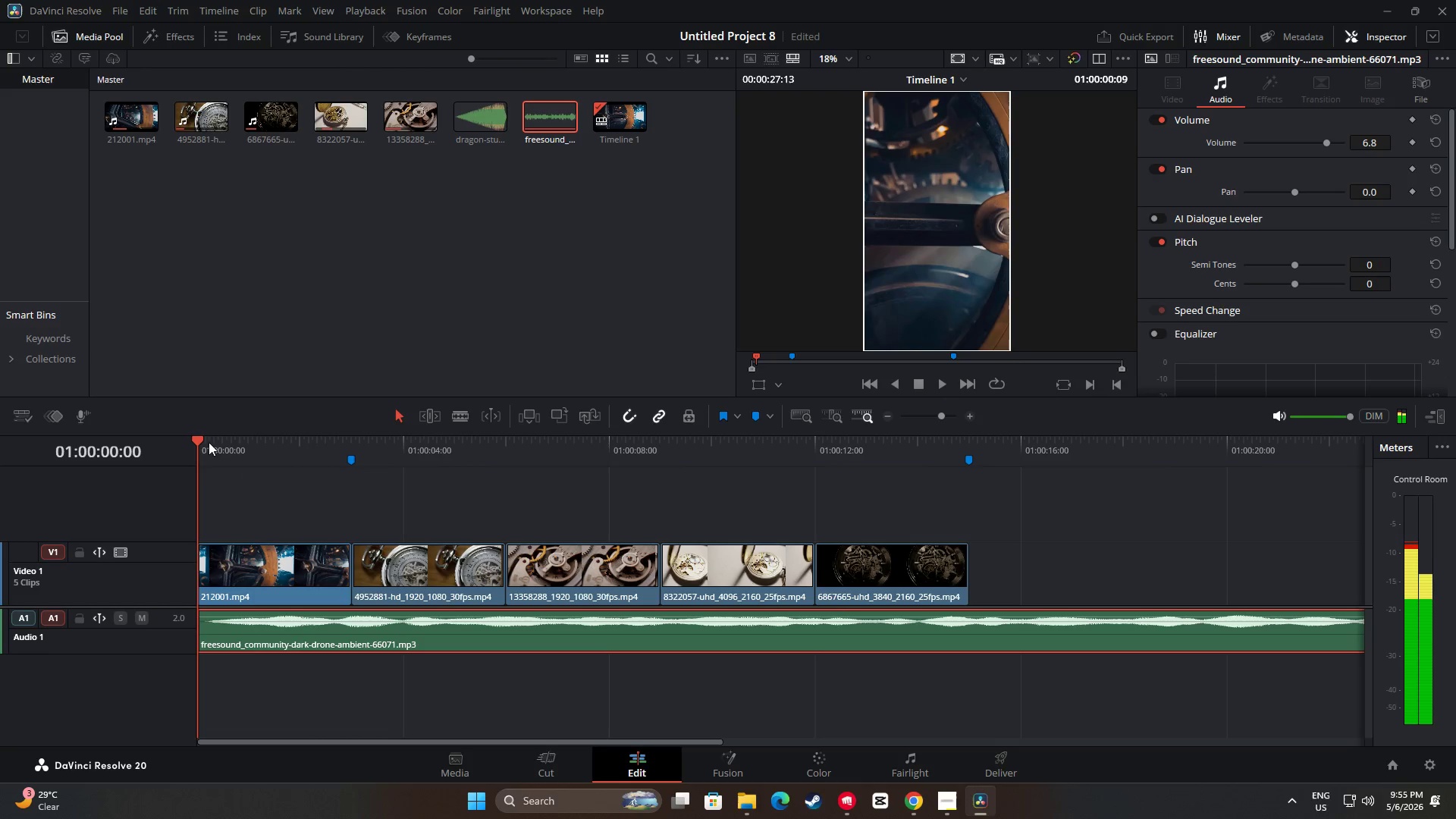 
key(Space)
 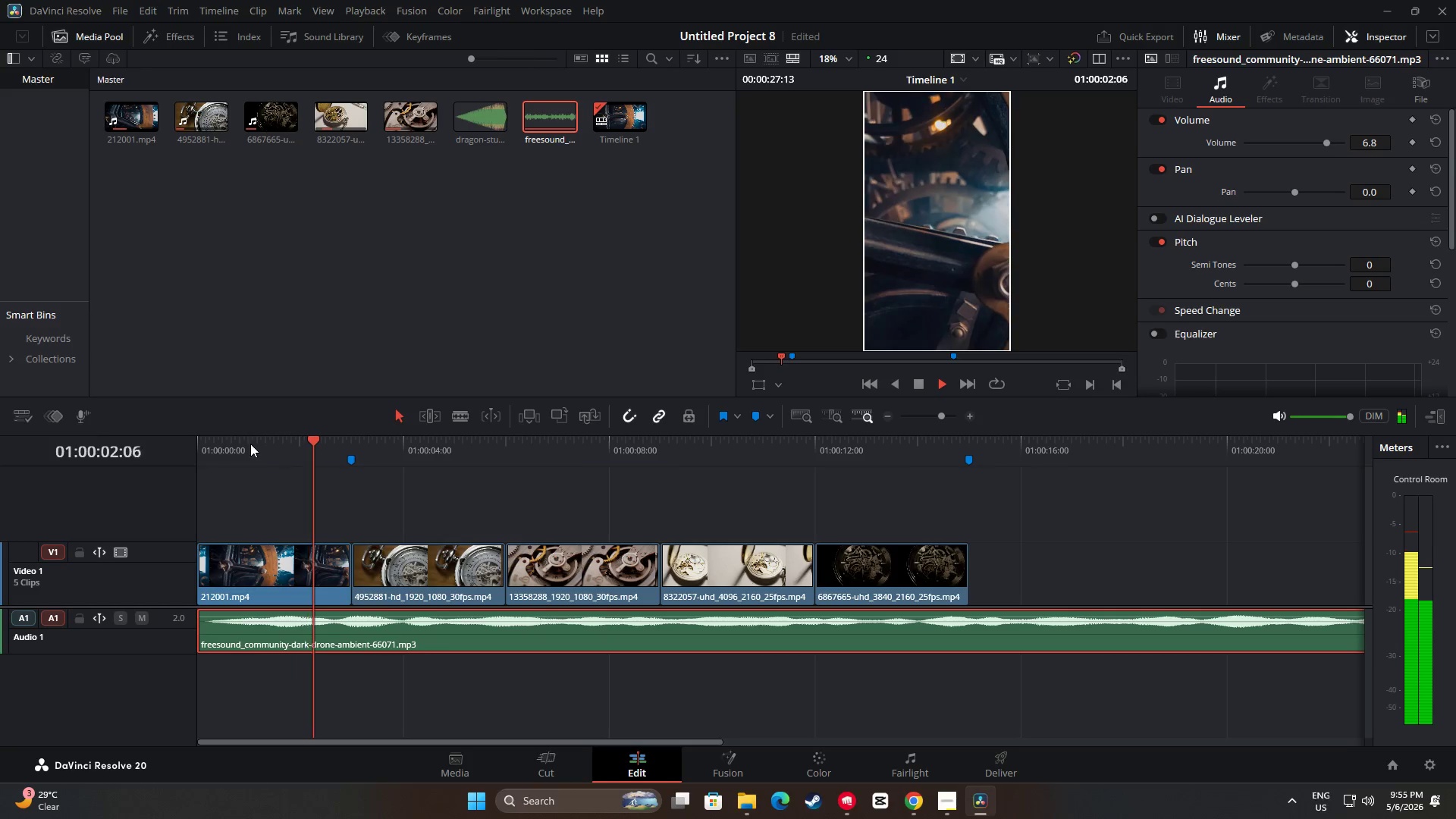 
key(Space)
 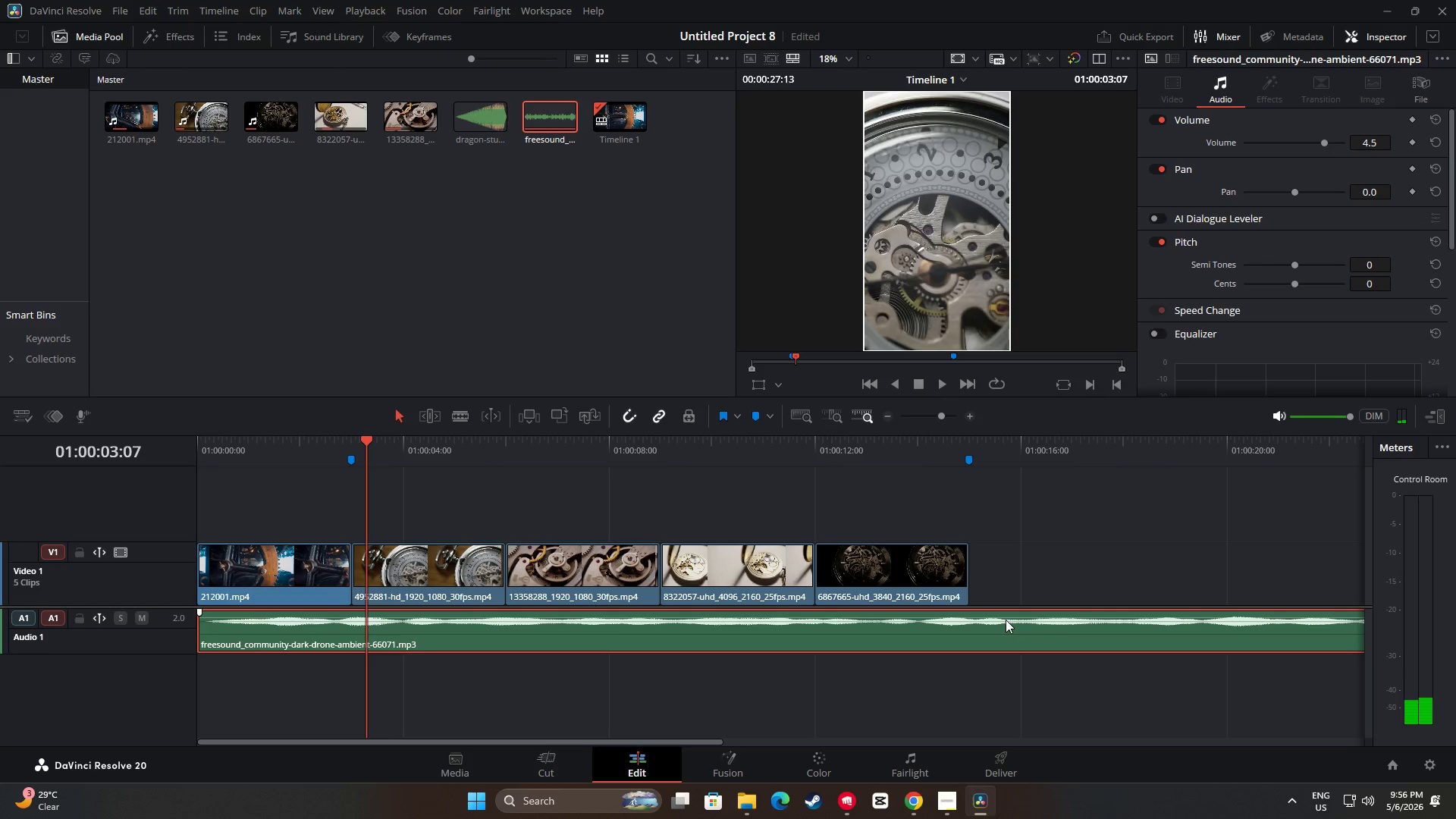 
left_click_drag(start_coordinate=[366, 443], to_coordinate=[967, 462])
 